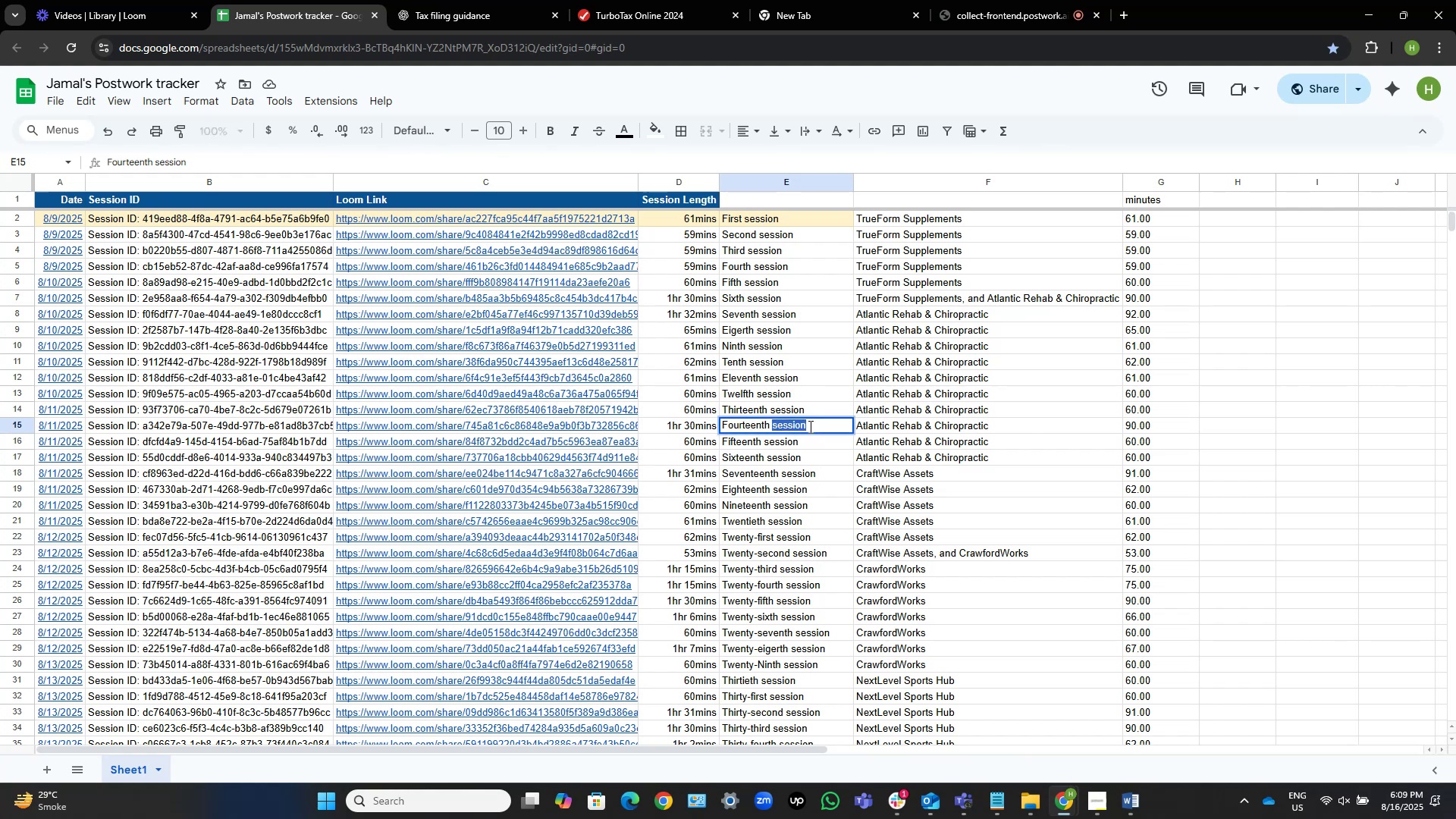 
key(Control+Shift+ArrowLeft)
 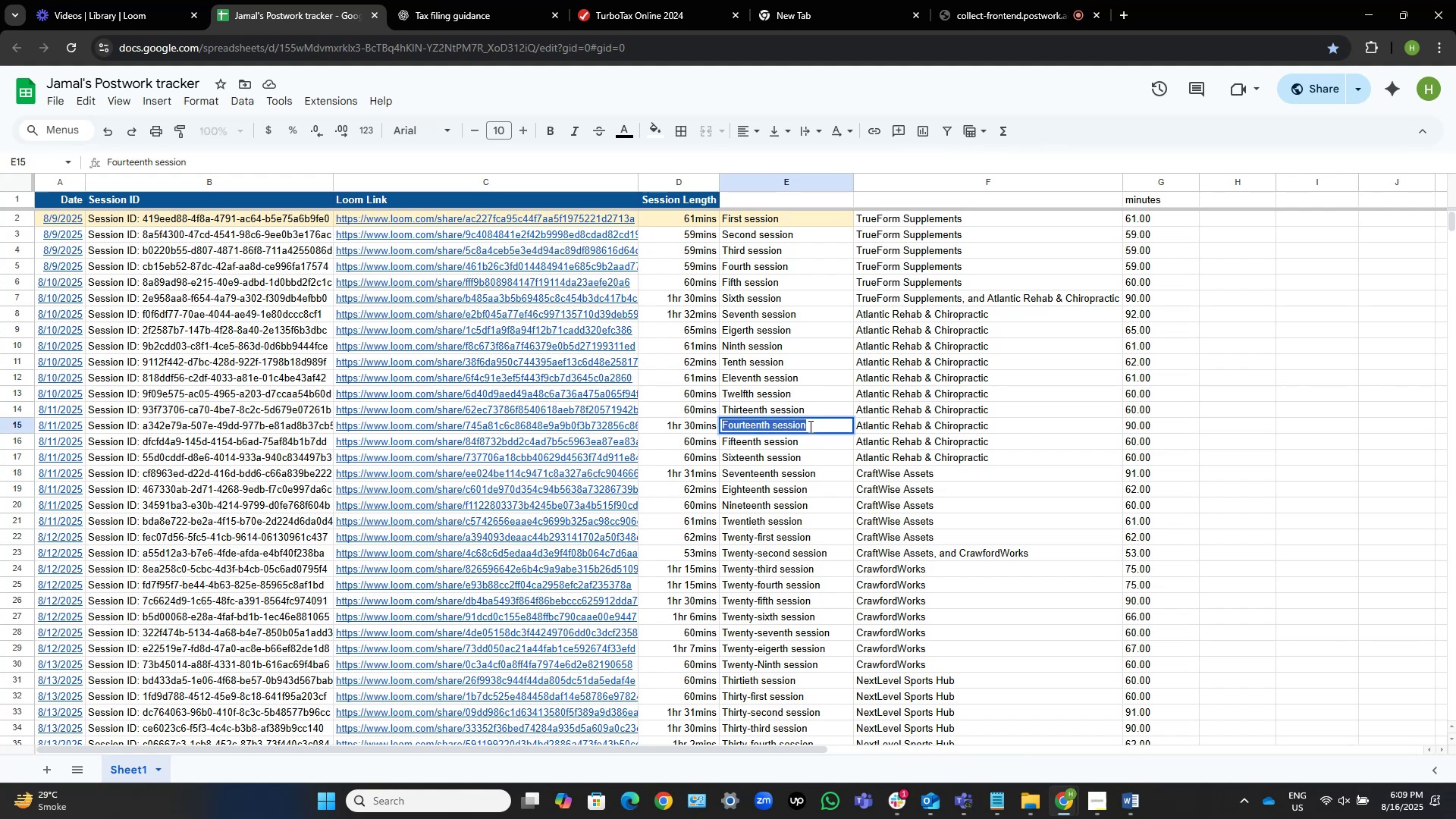 
key(Control+C)
 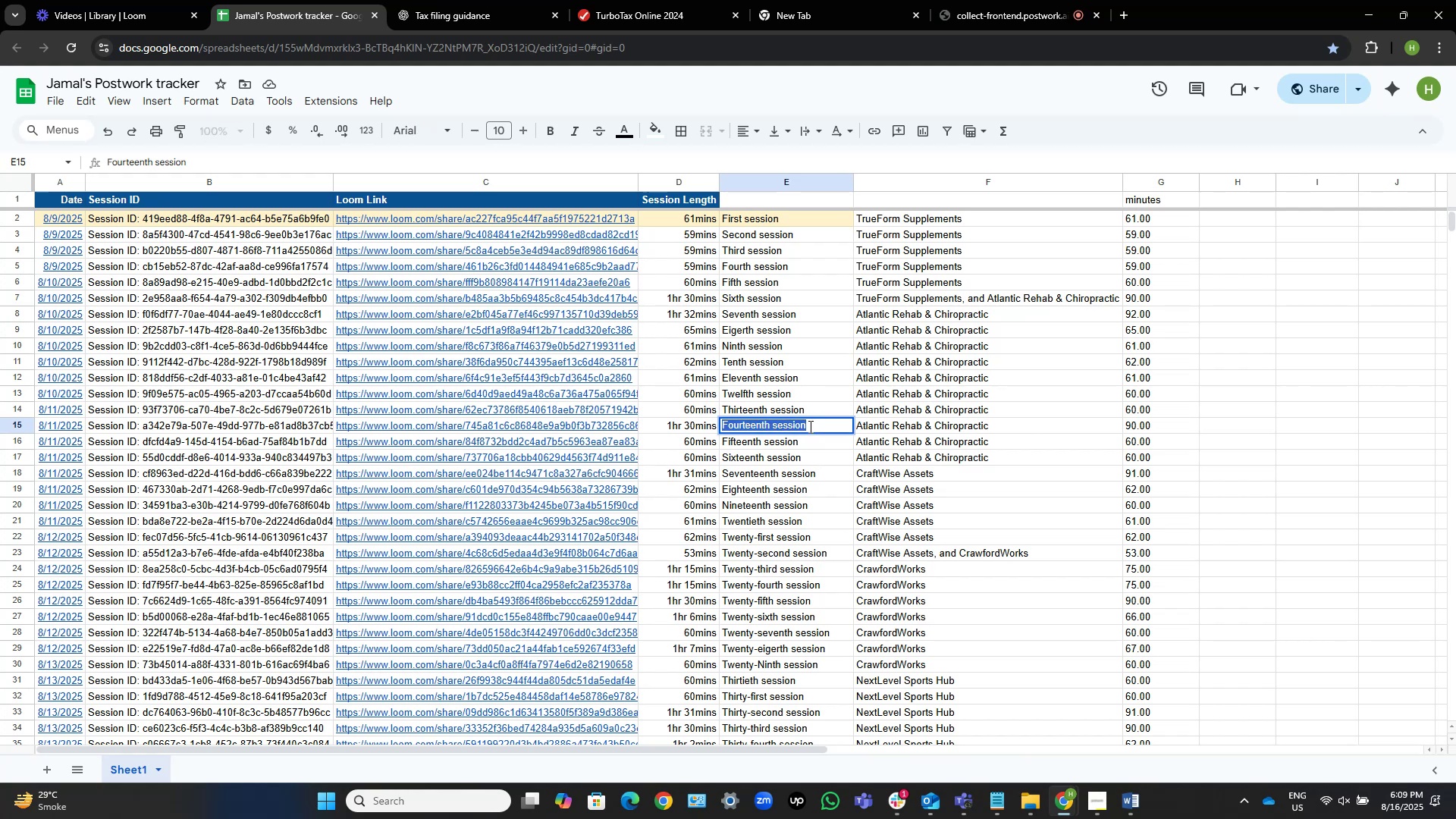 
scroll: coordinate [809, 426], scroll_direction: down, amount: 2.0
 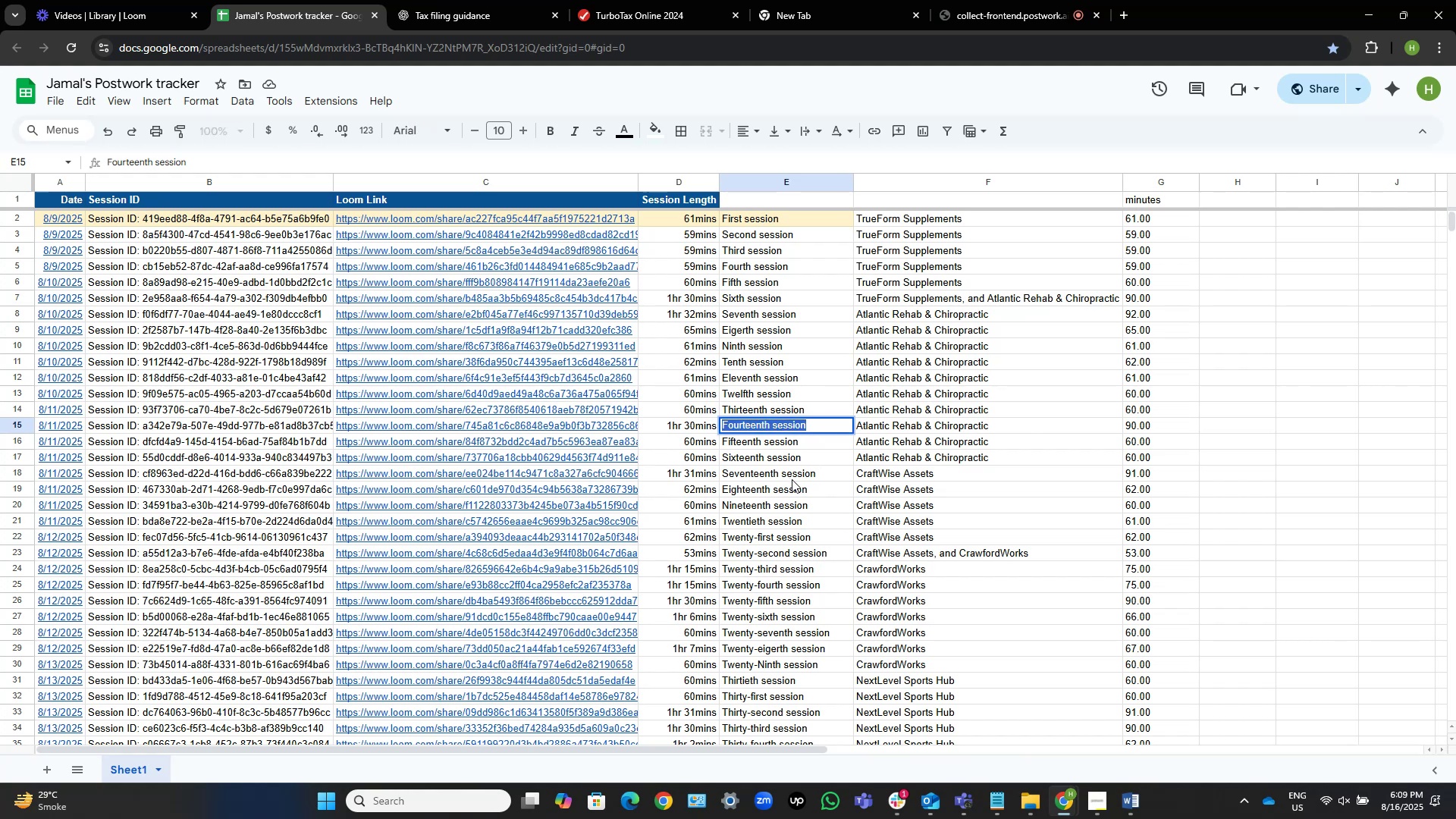 
left_click([792, 479])
 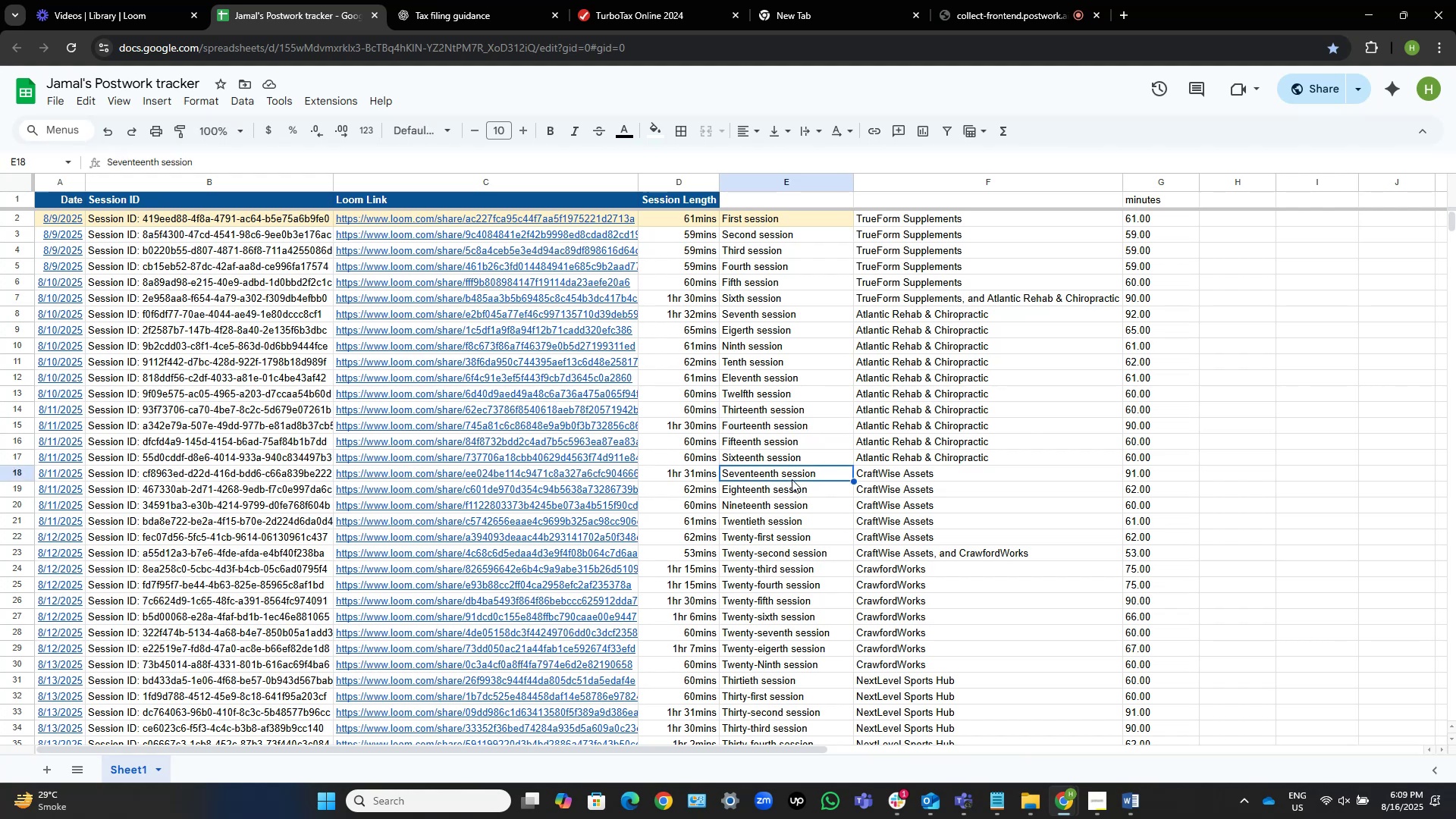 
scroll: coordinate [792, 479], scroll_direction: down, amount: 8.0
 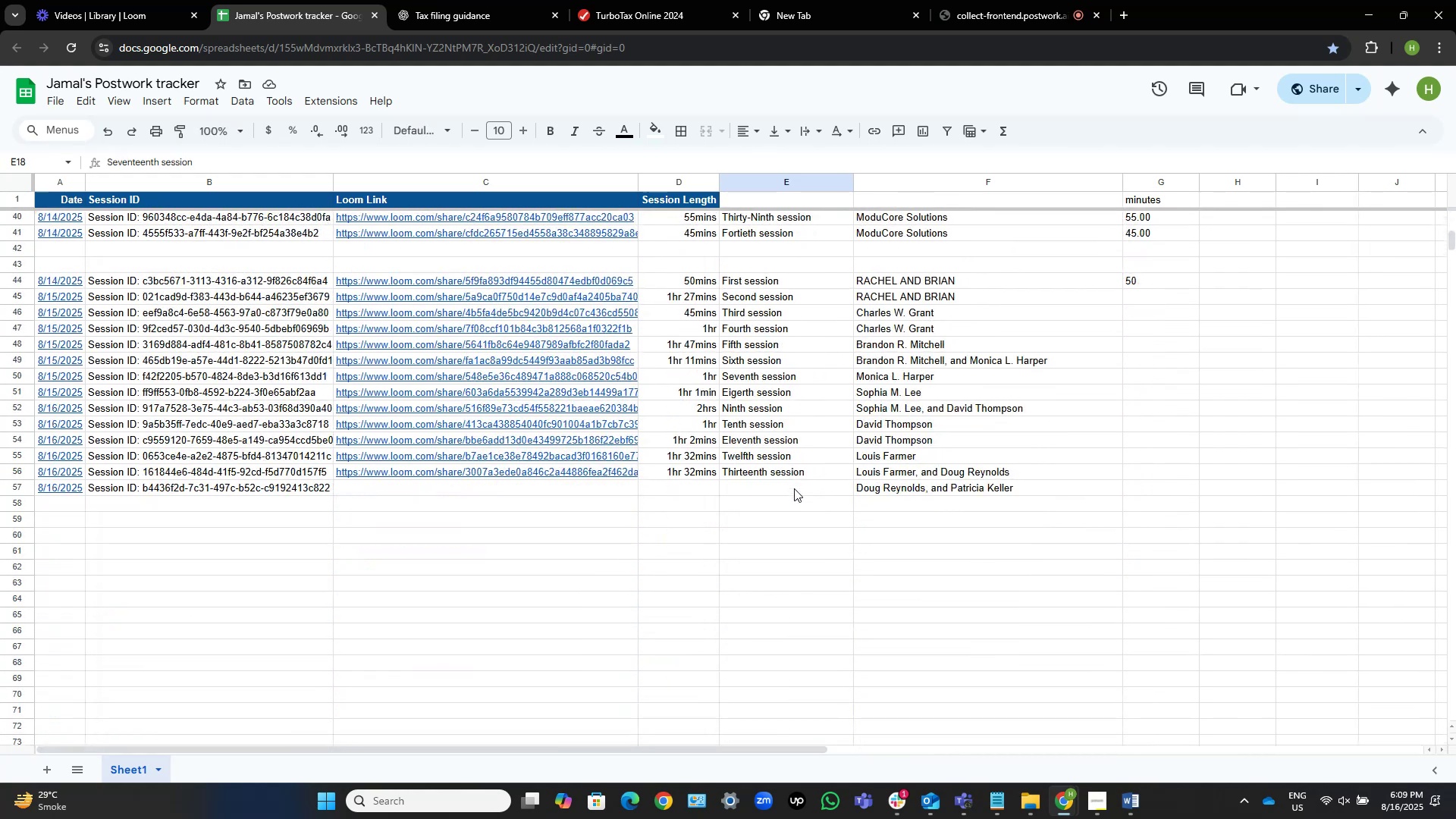 
double_click([794, 488])
 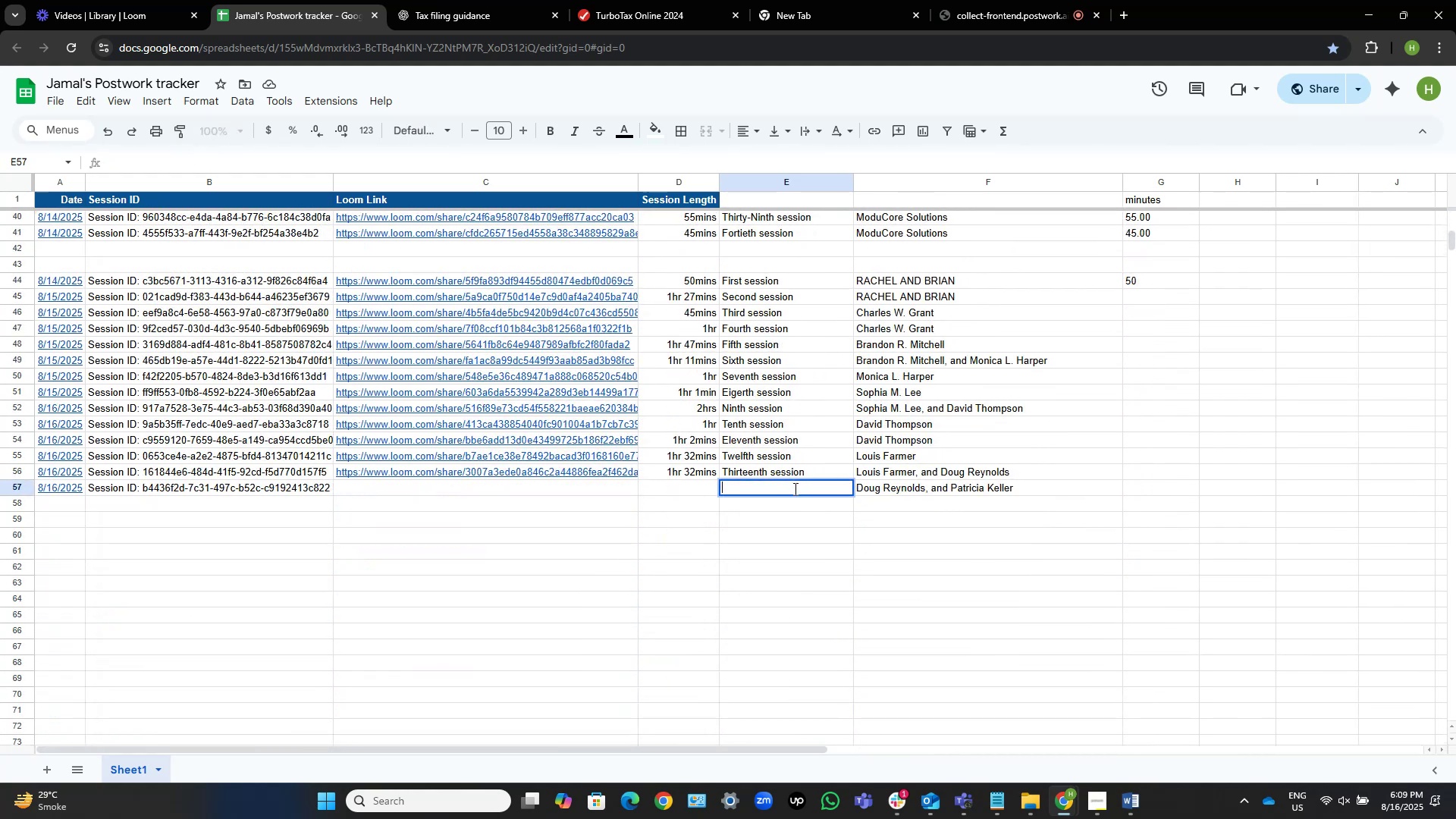 
key(Control+V)
 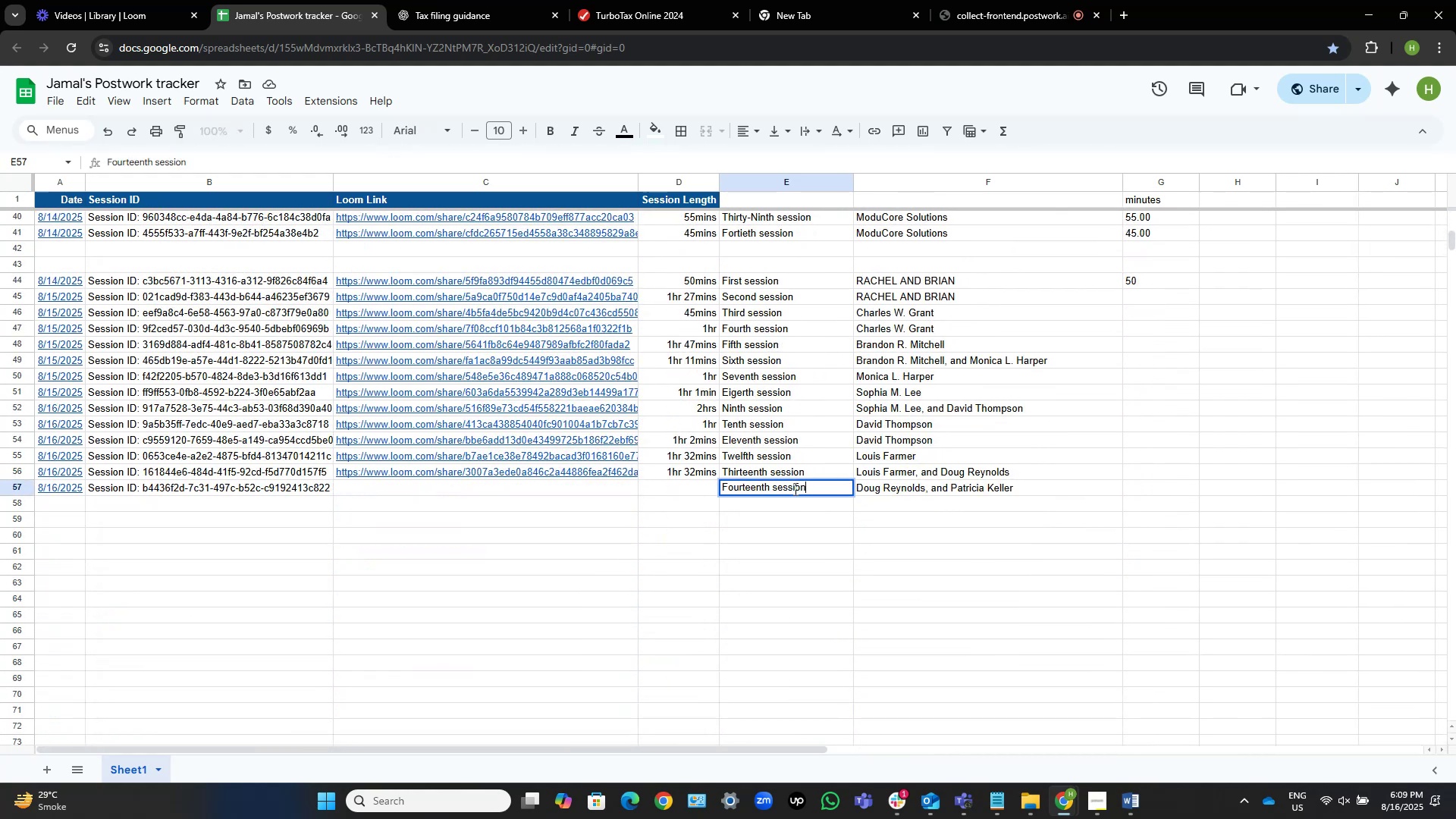 
key(NumpadEnter)
 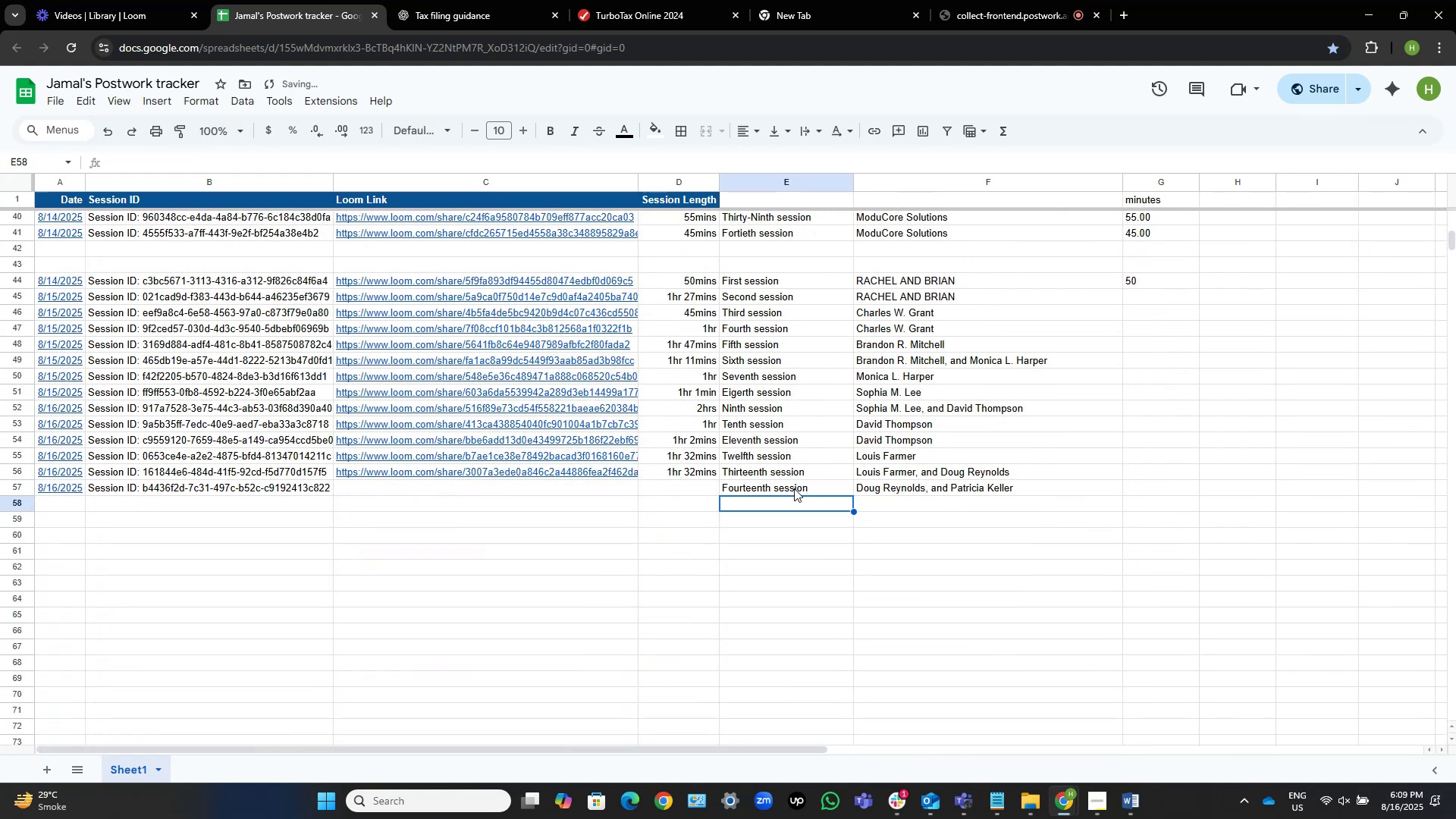 
key(ArrowUp)
 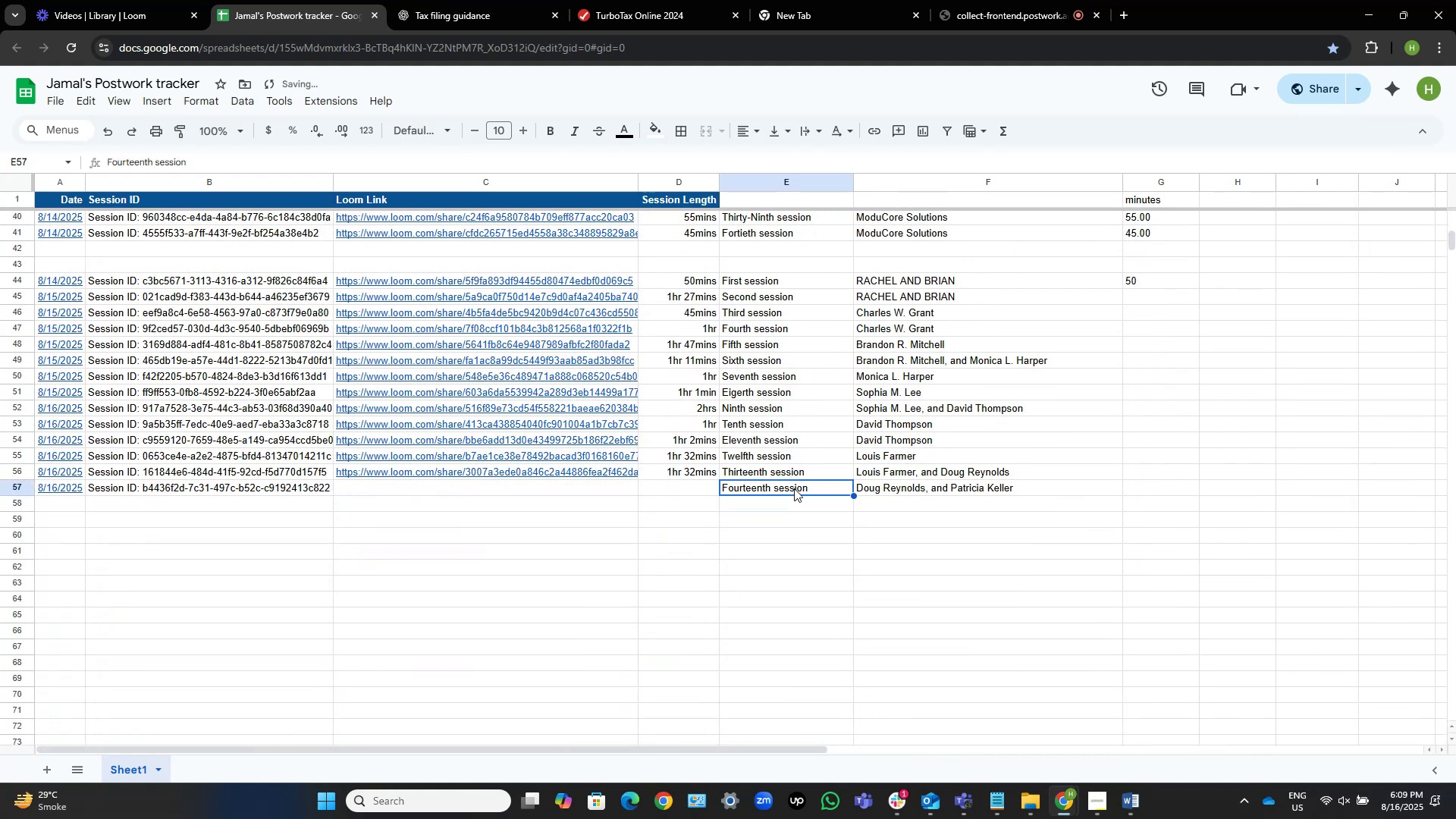 
key(ArrowLeft)
 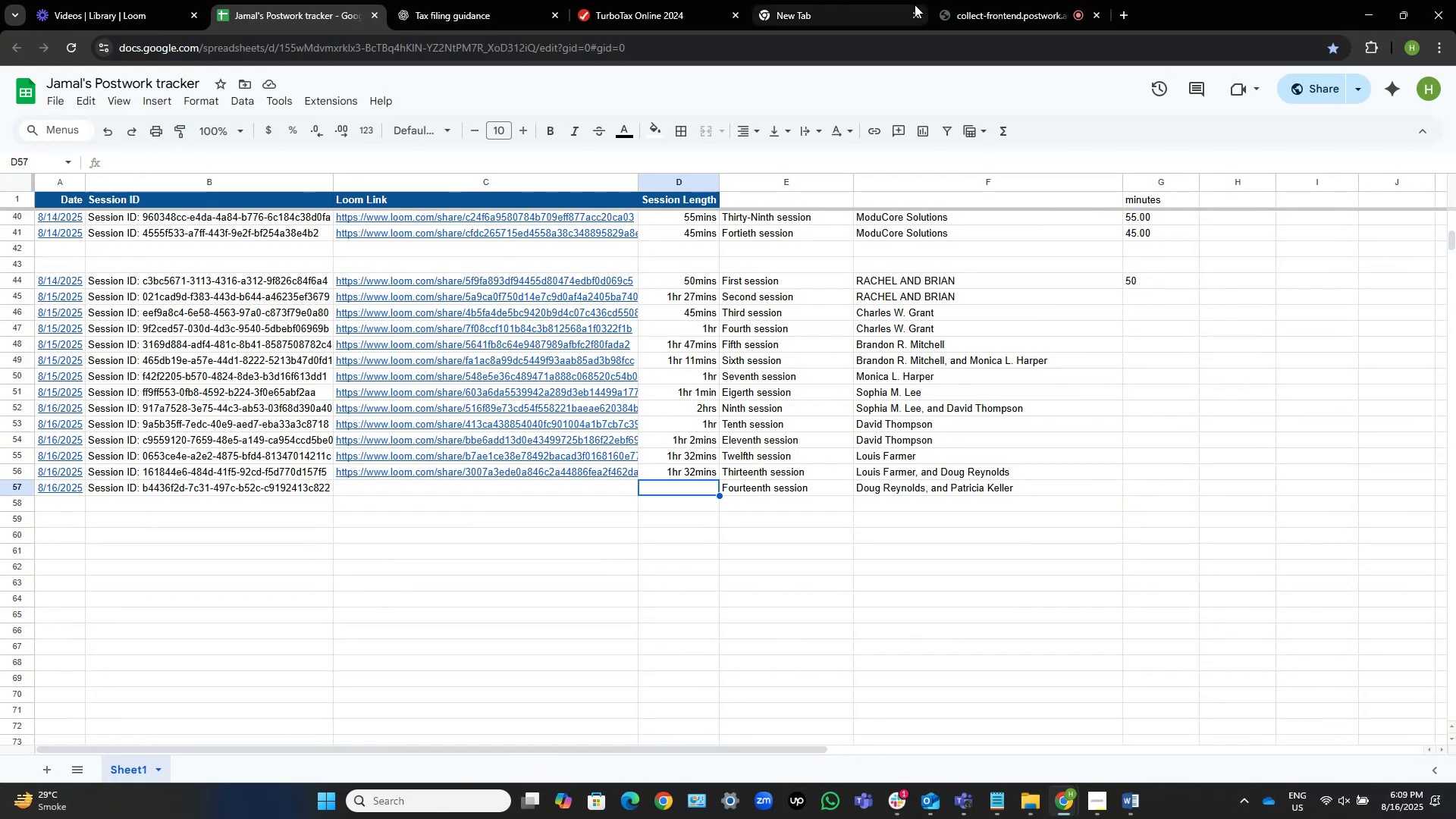 
wait(5.29)
 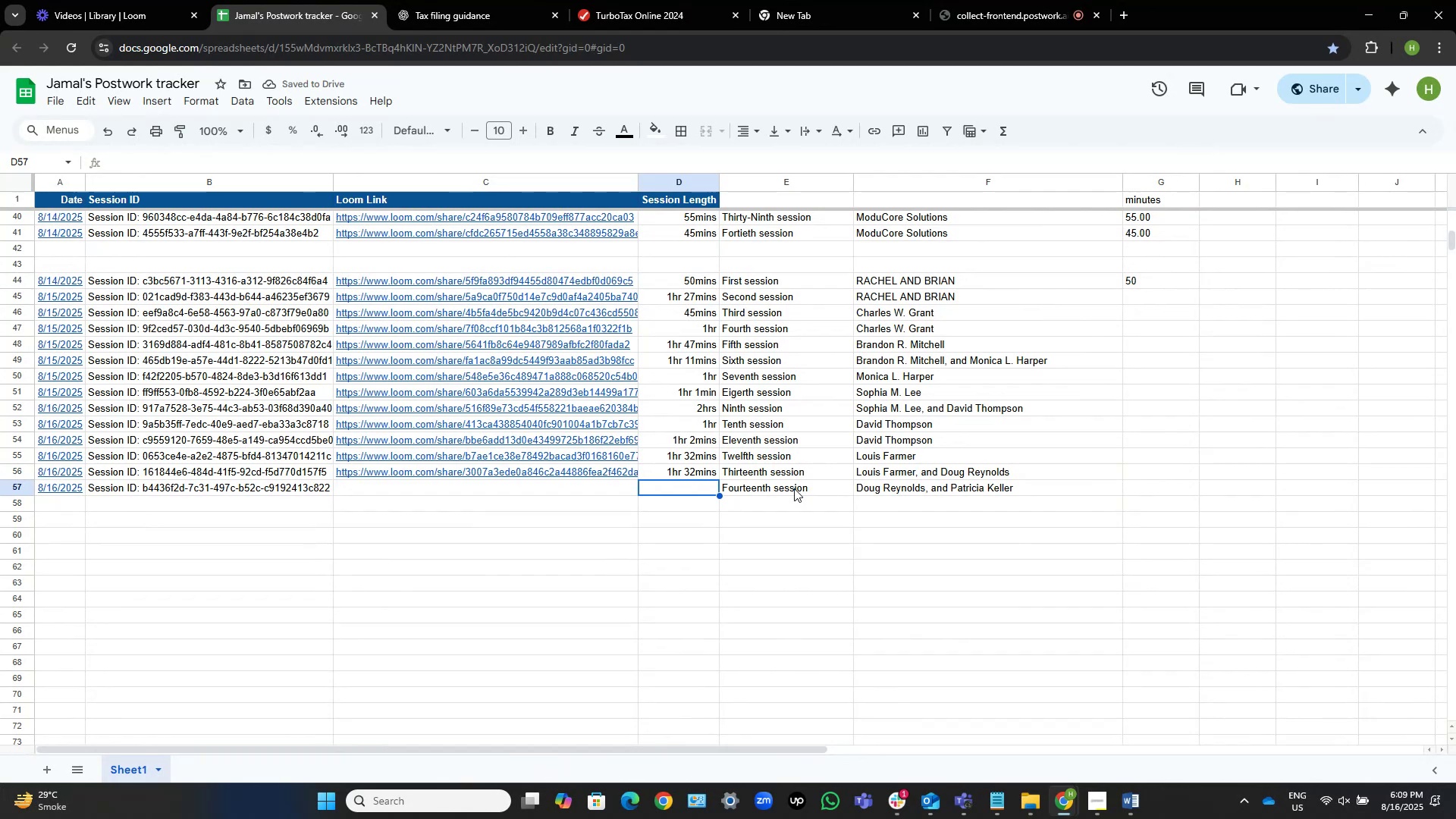 
left_click([681, 0])
 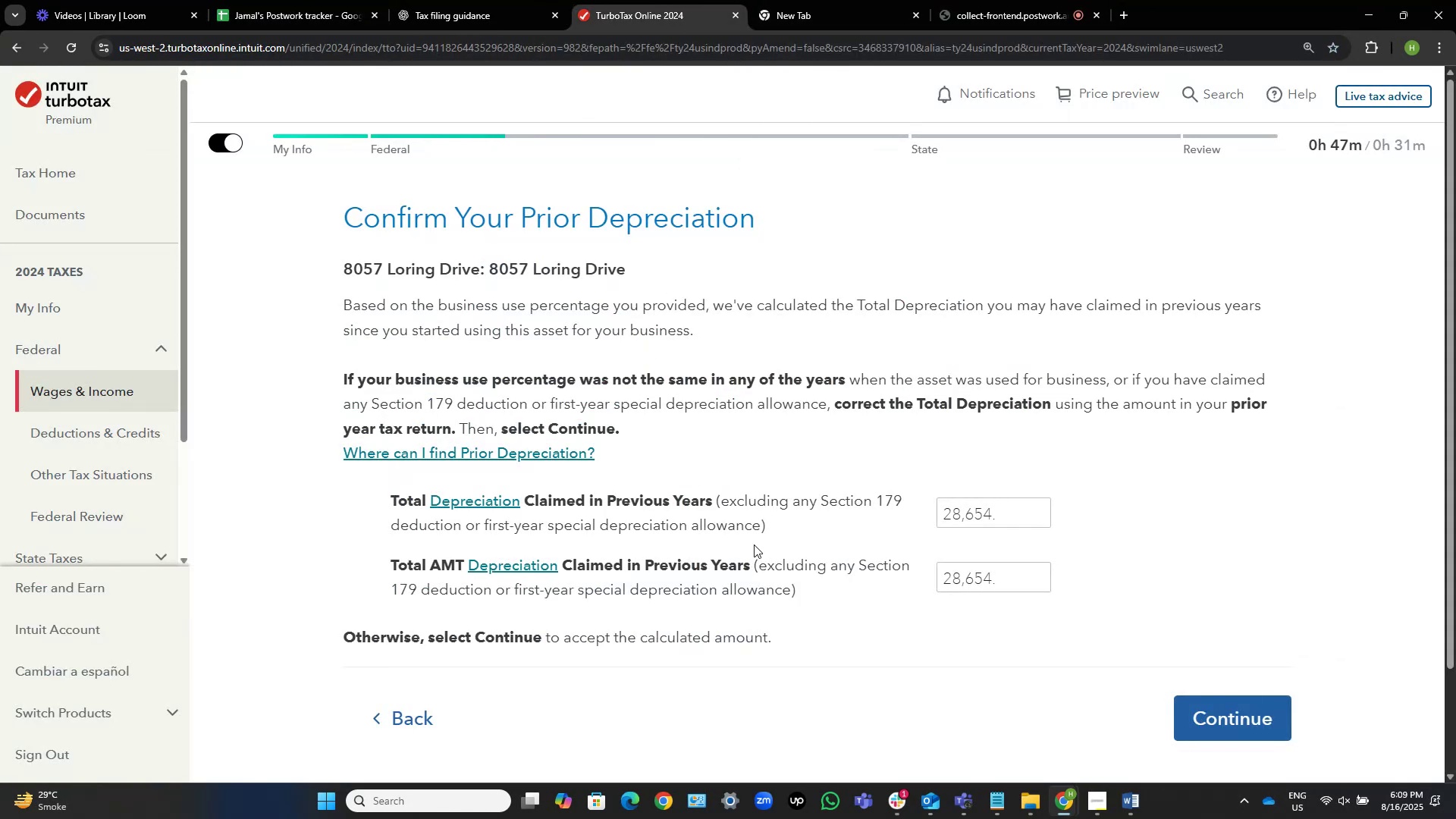 
scroll: coordinate [578, 568], scroll_direction: down, amount: 2.0
 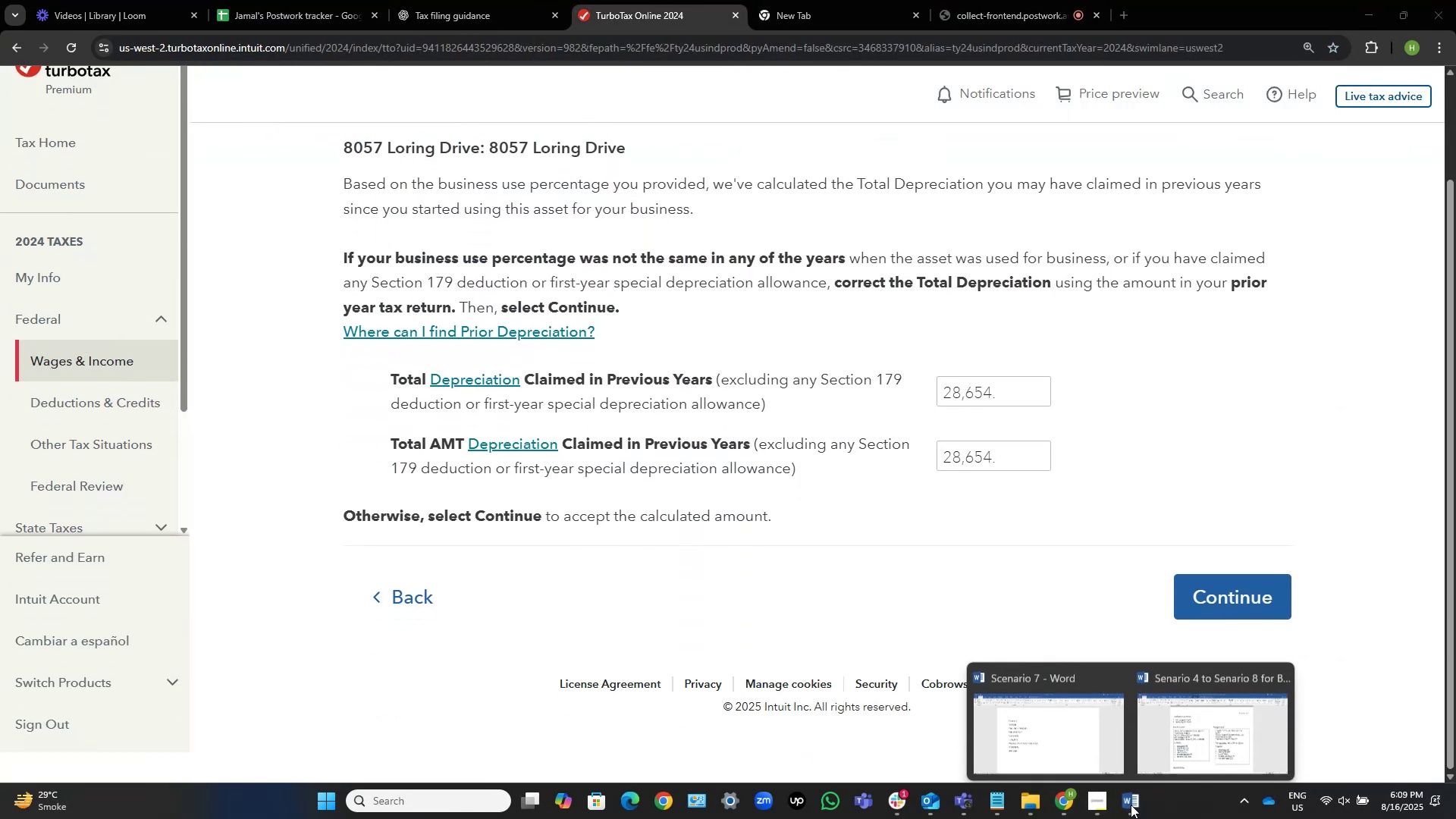 
left_click([1200, 747])
 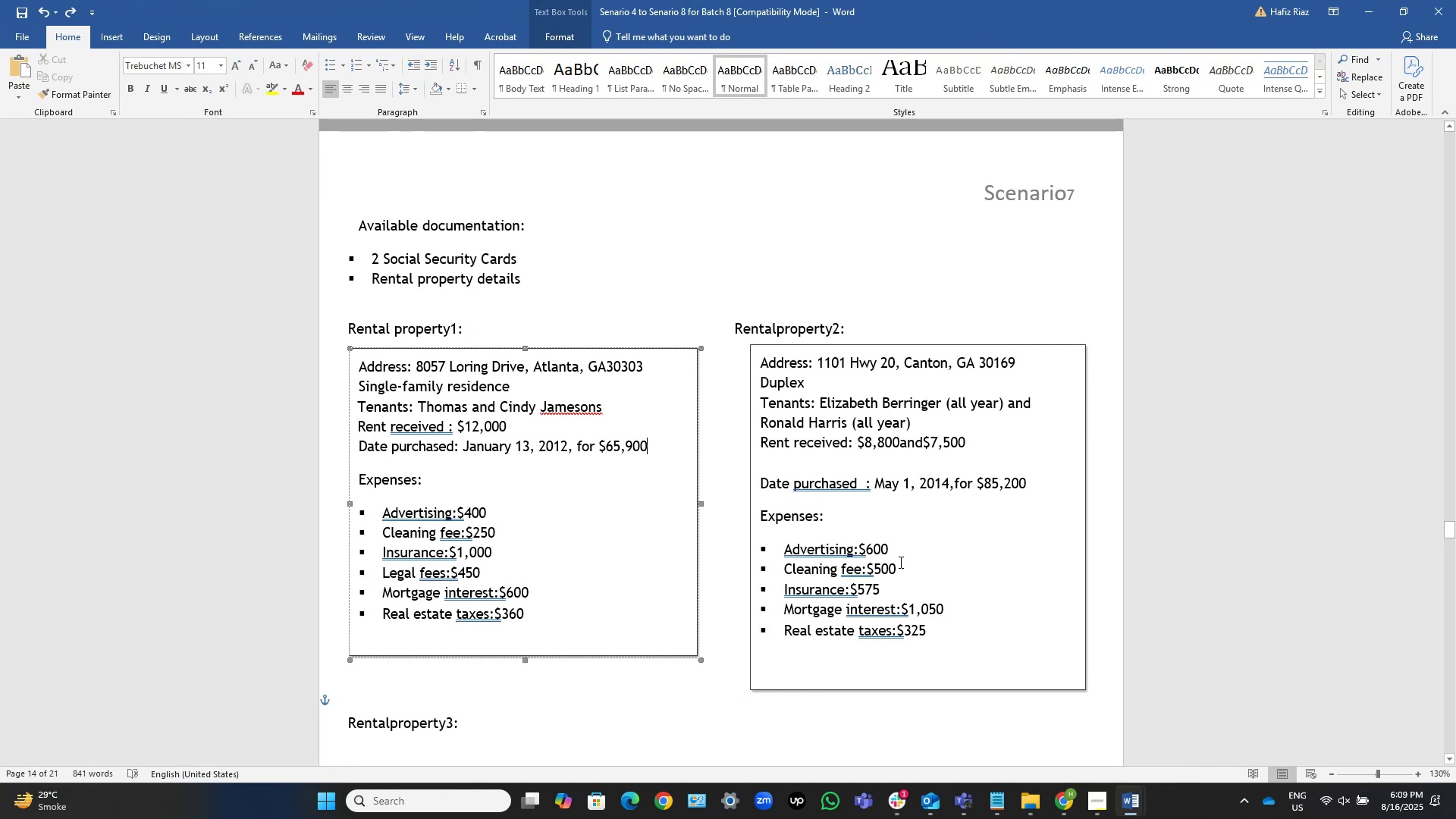 
scroll: coordinate [943, 451], scroll_direction: down, amount: 1.0
 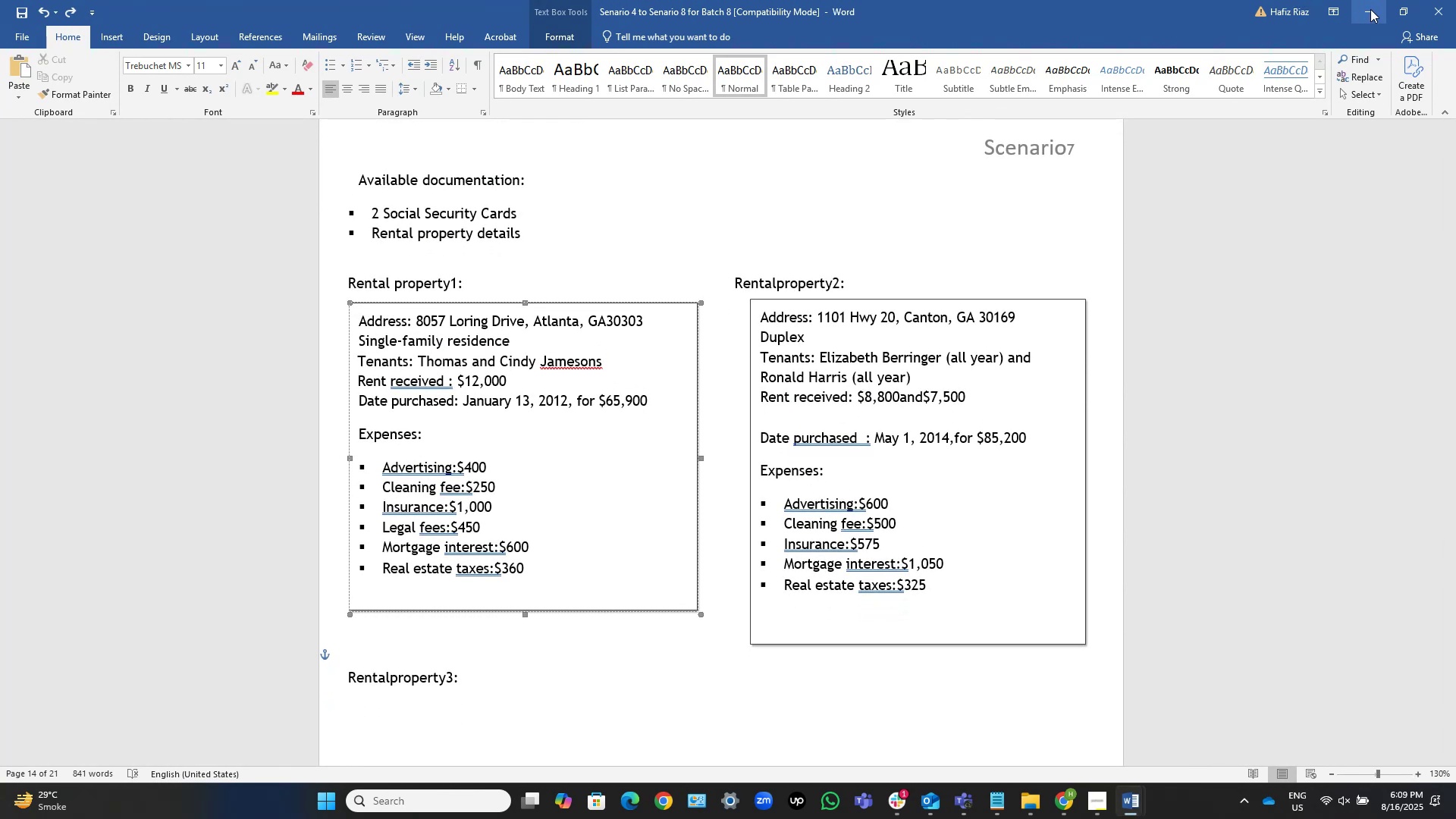 
left_click([1374, 9])
 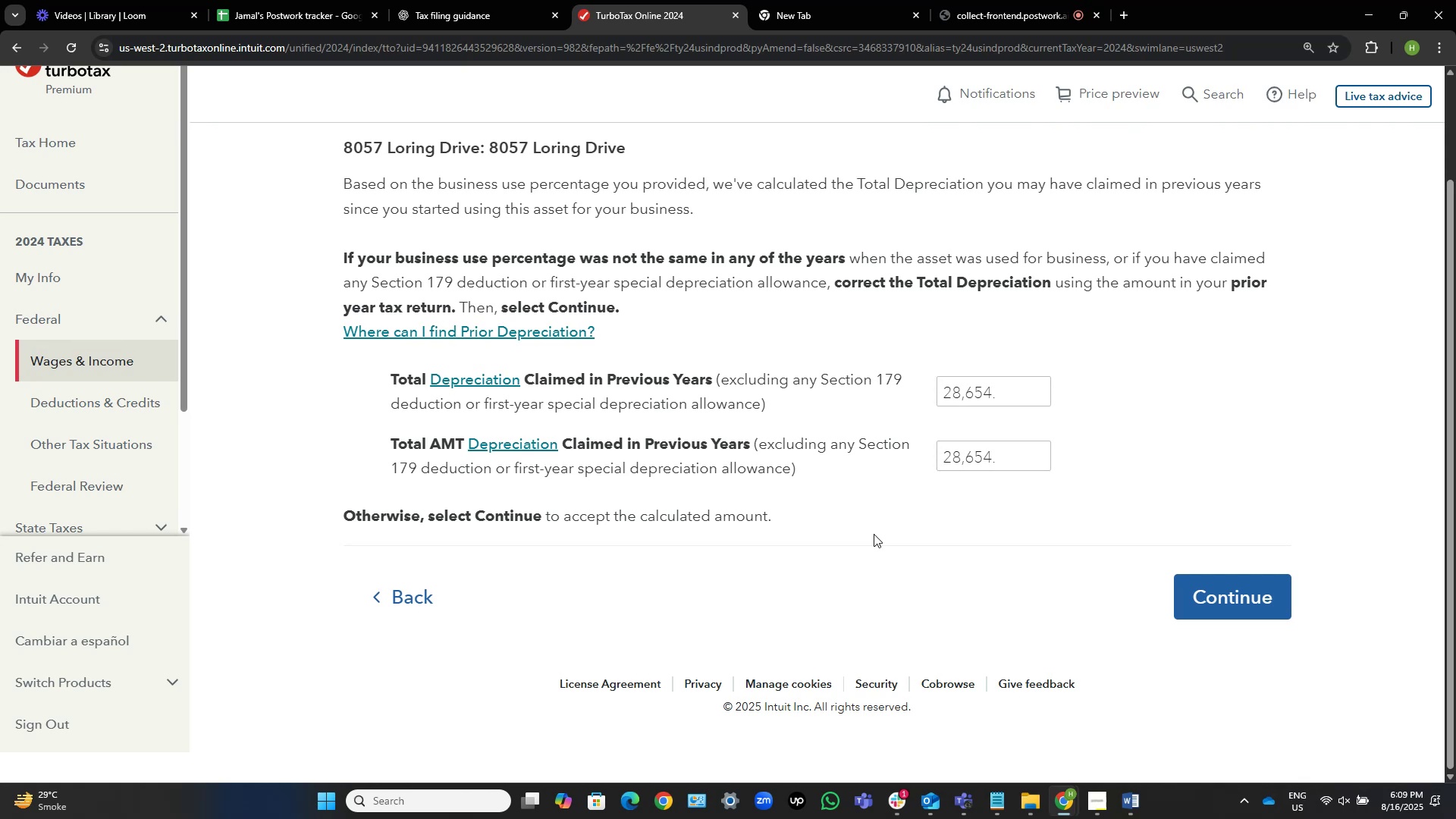 
wait(22.99)
 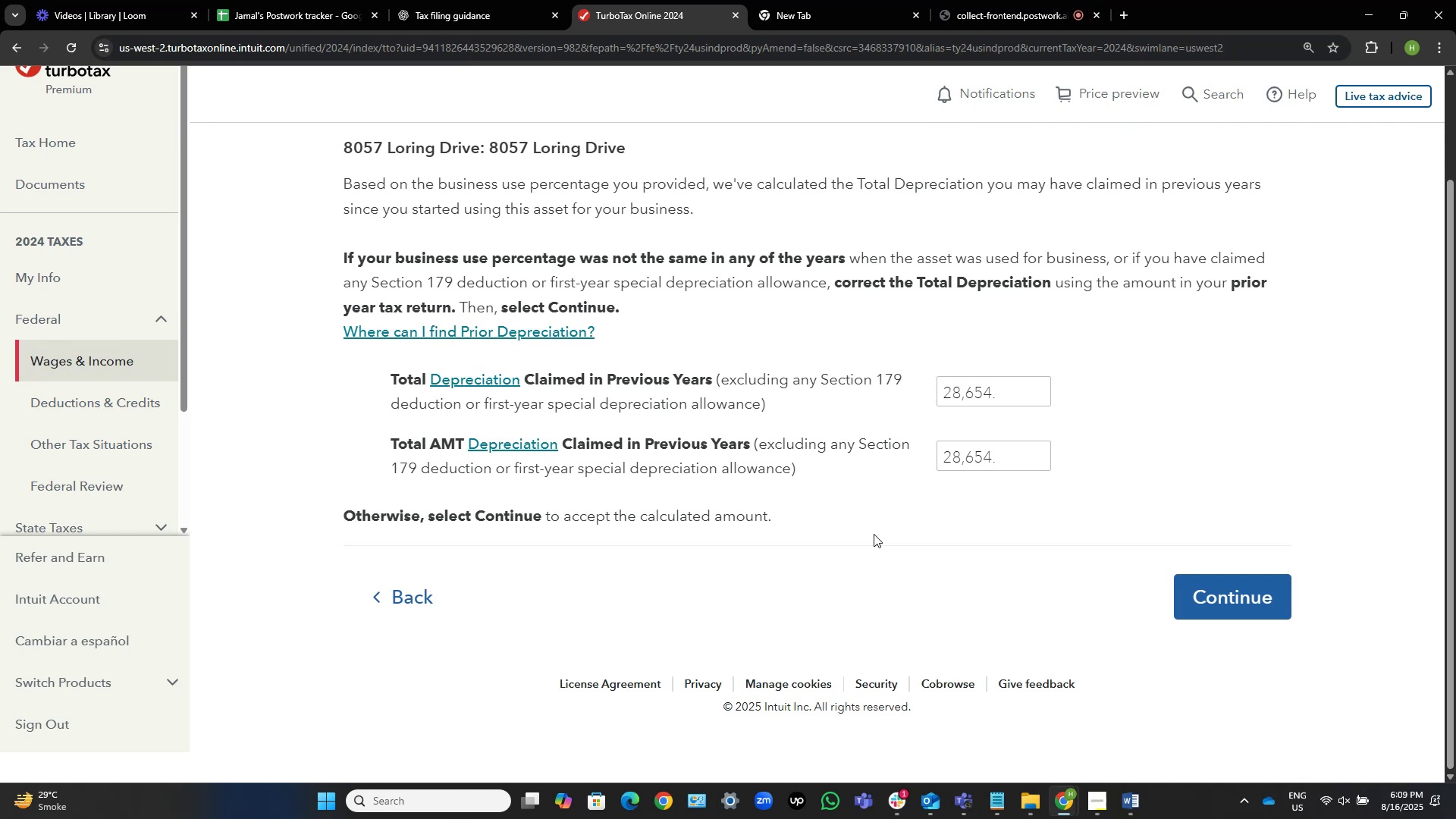 
left_click([1210, 596])
 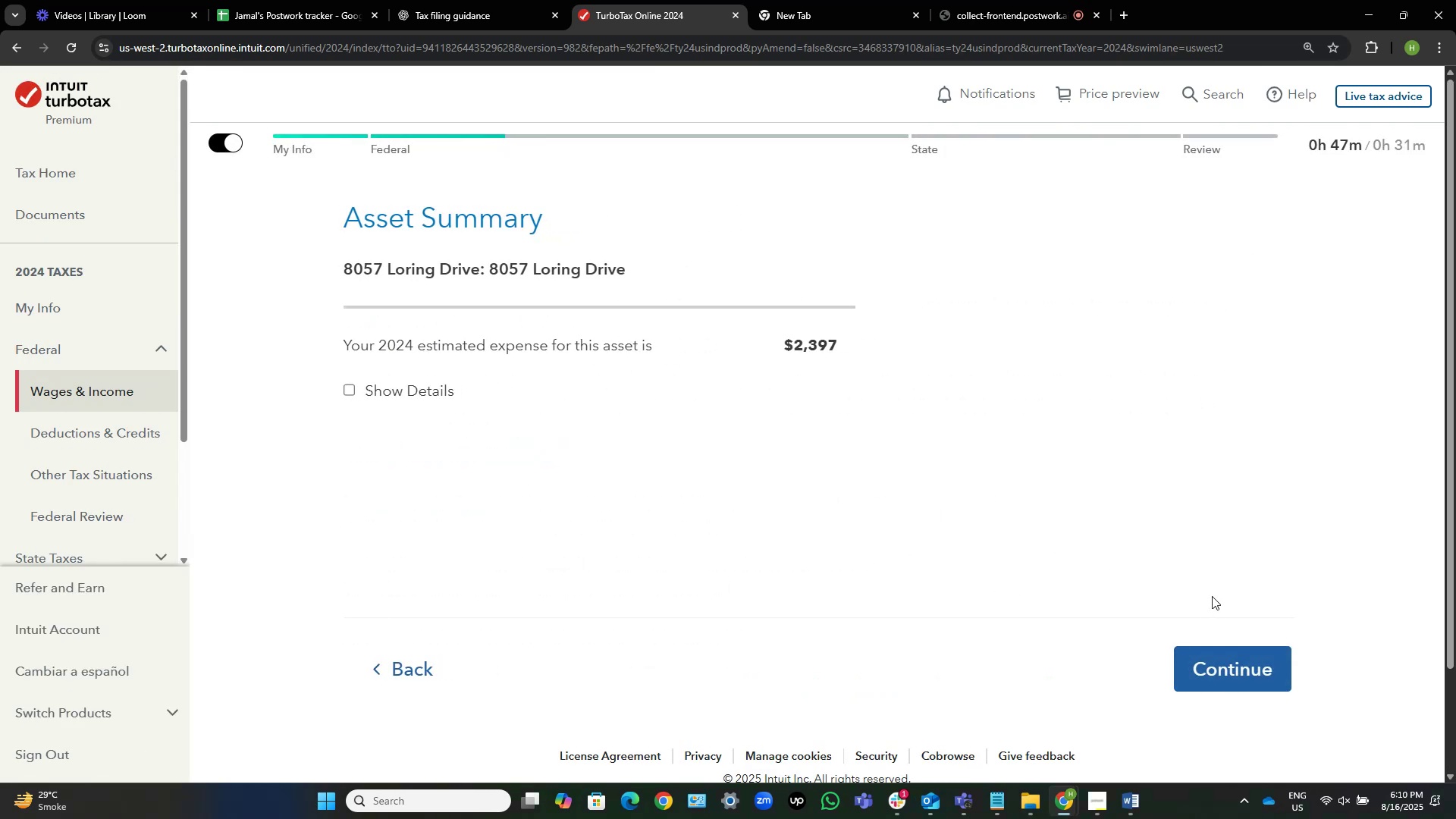 
wait(7.29)
 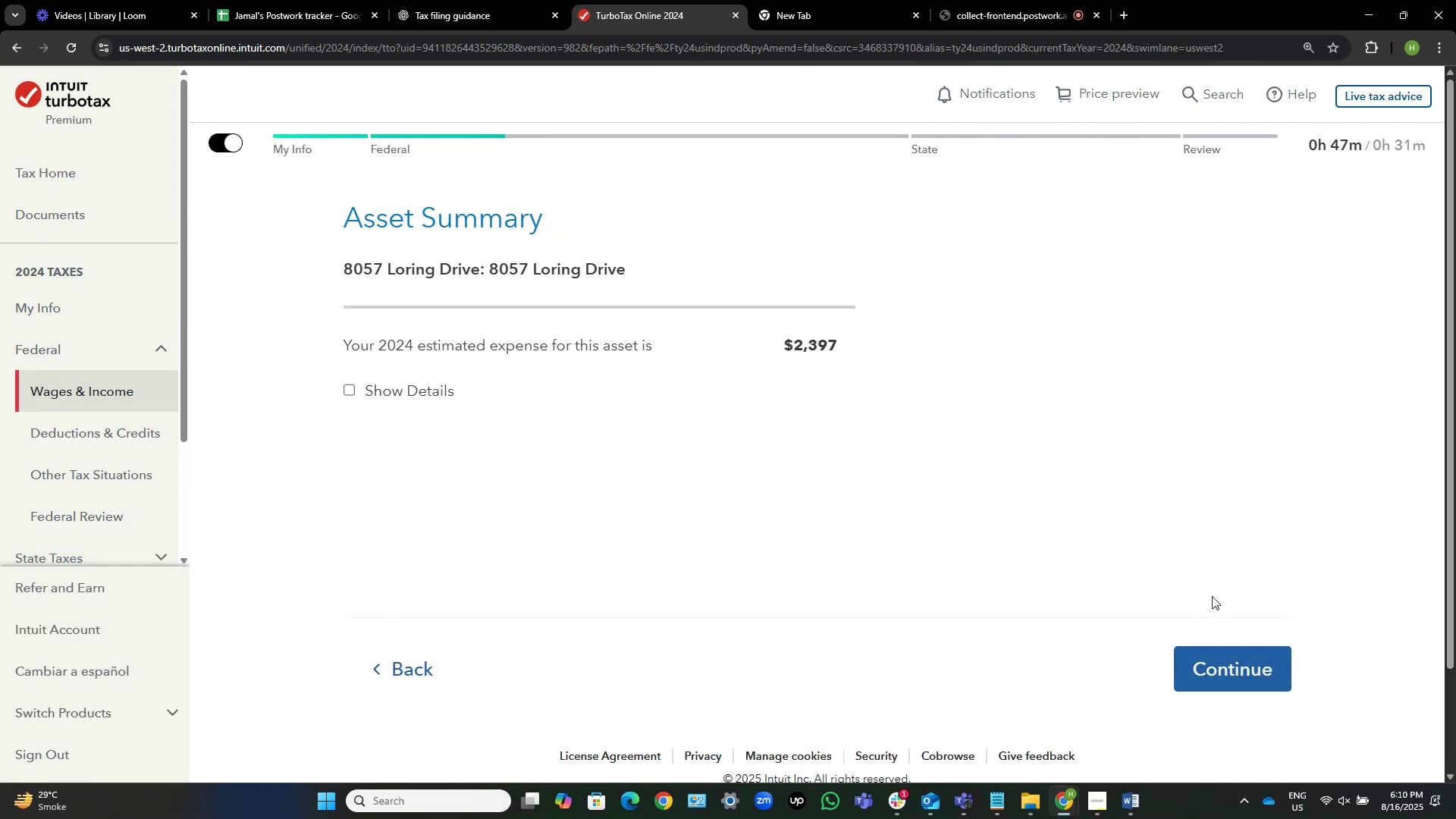 
left_click([1250, 657])
 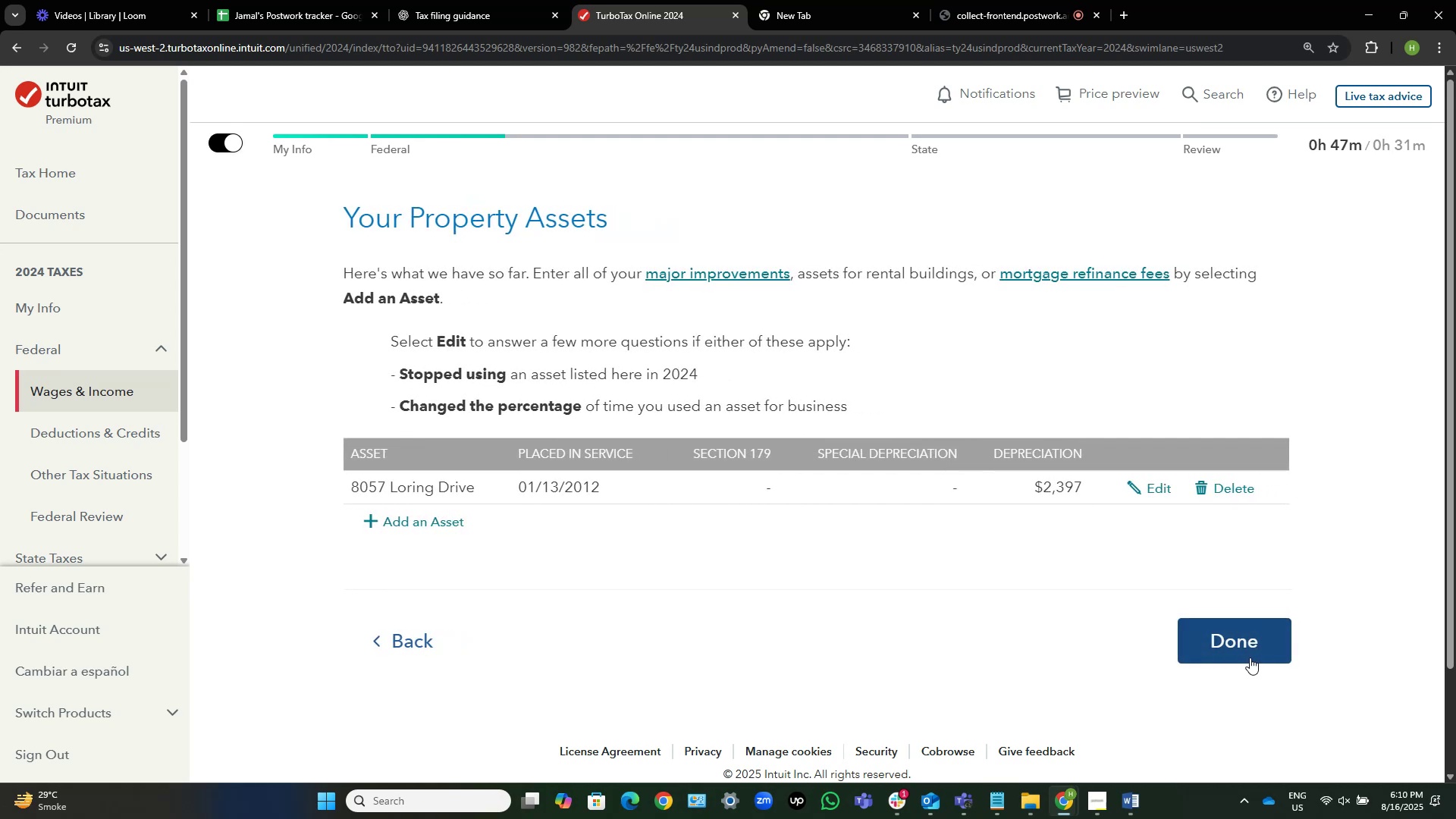 
wait(10.37)
 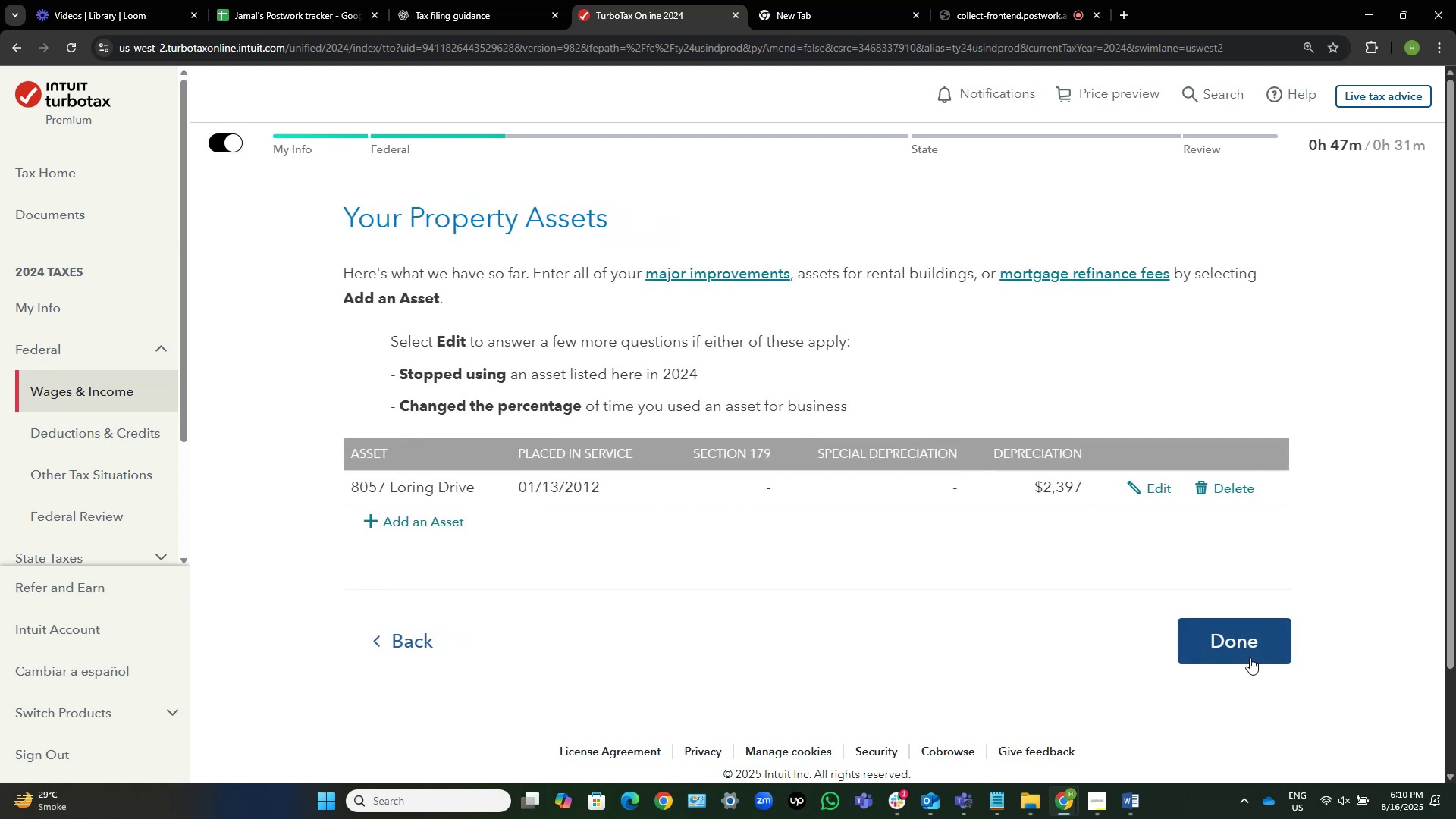 
left_click([1247, 641])
 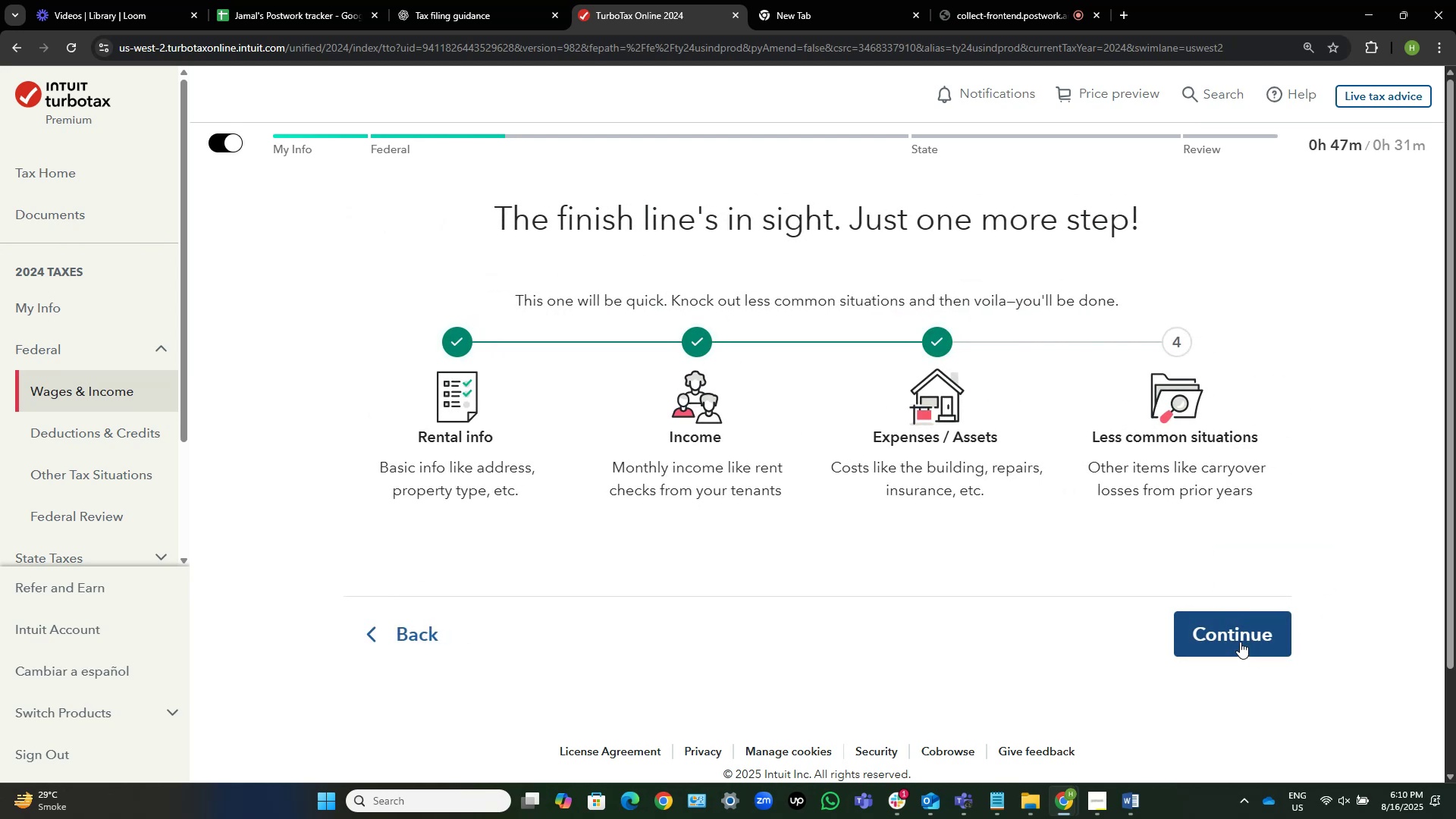 
left_click([1240, 642])
 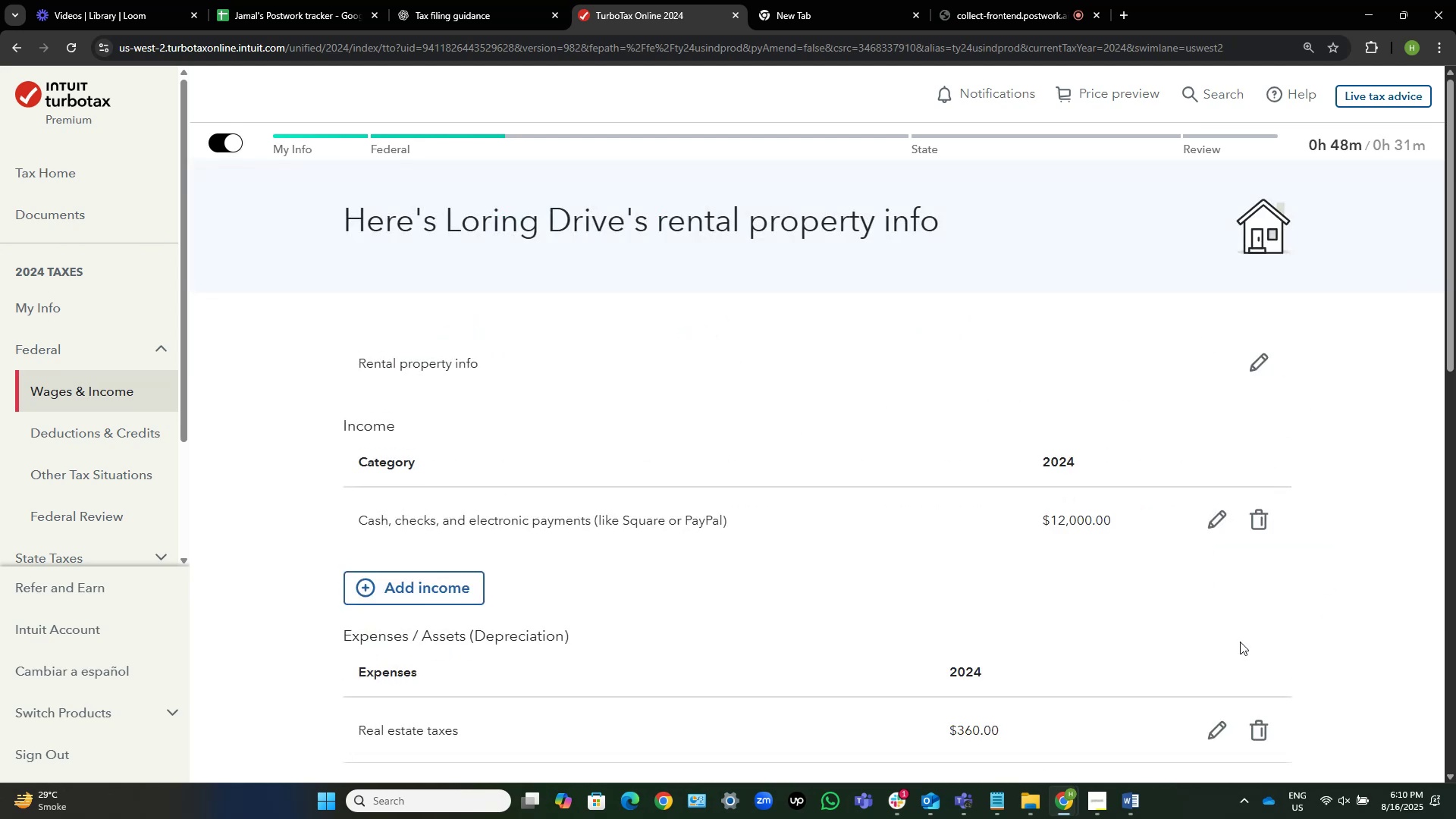 
wait(5.78)
 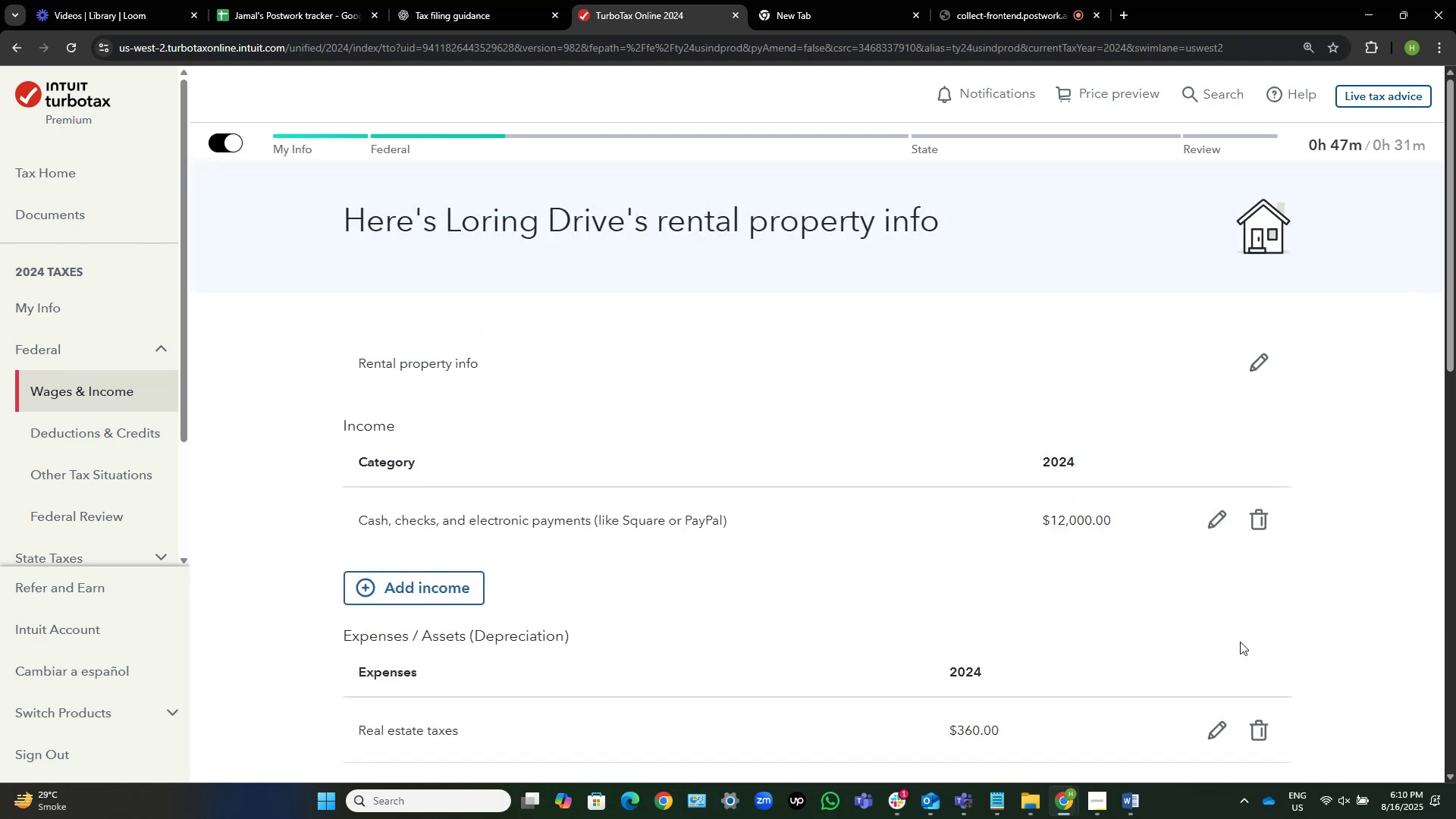 
left_click([1034, 0])
 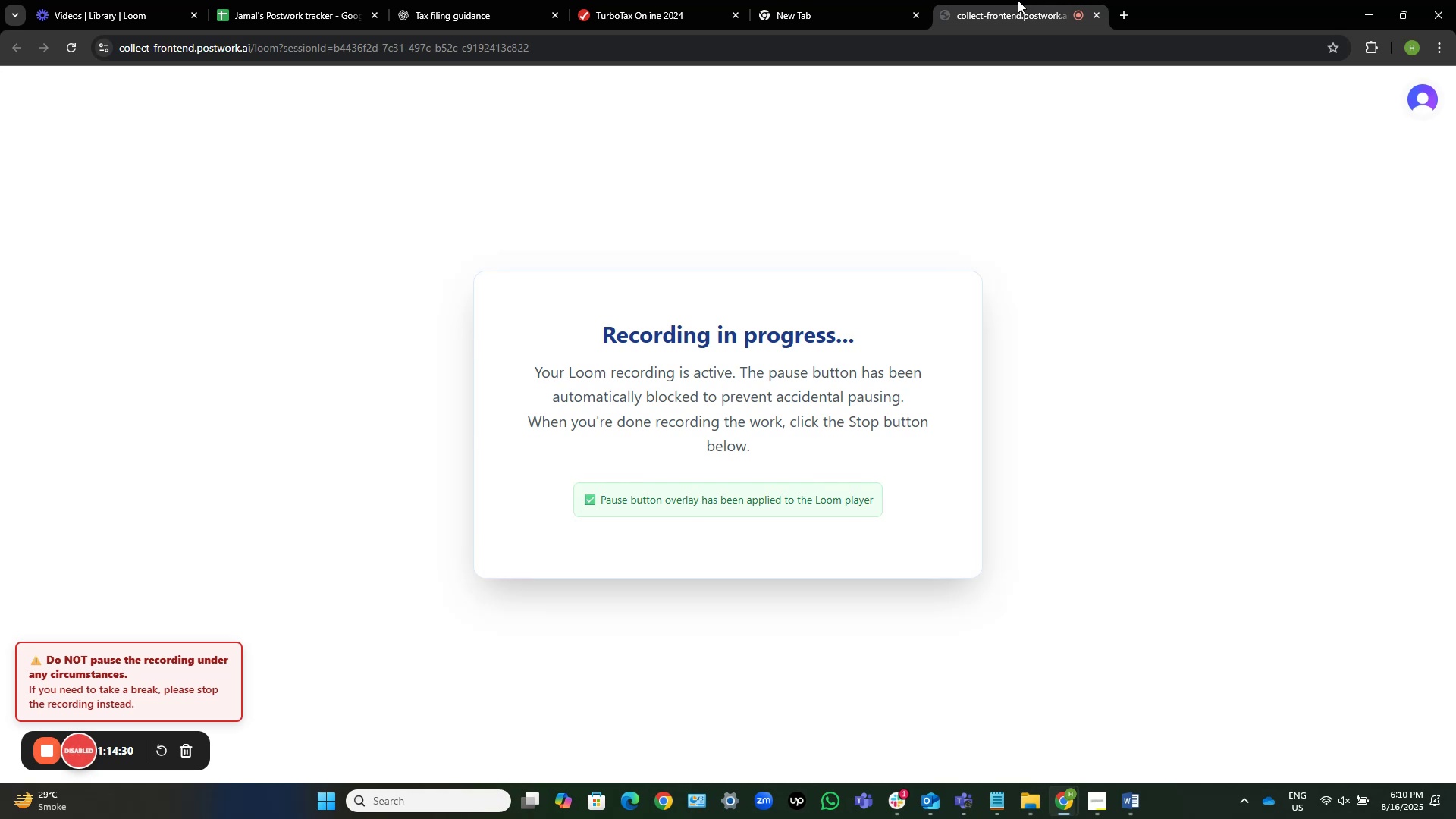 
left_click([854, 0])
 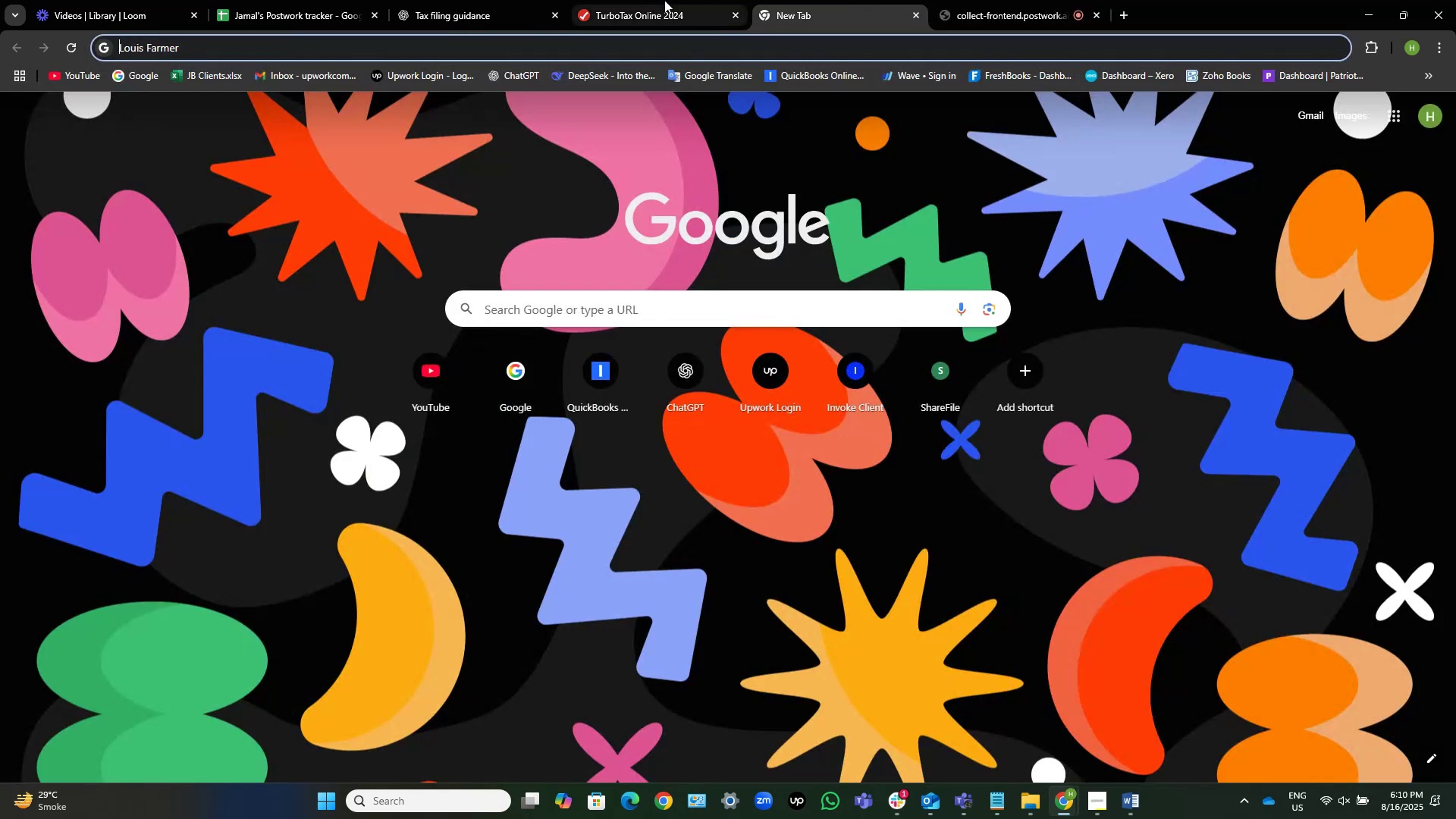 
left_click([627, 0])
 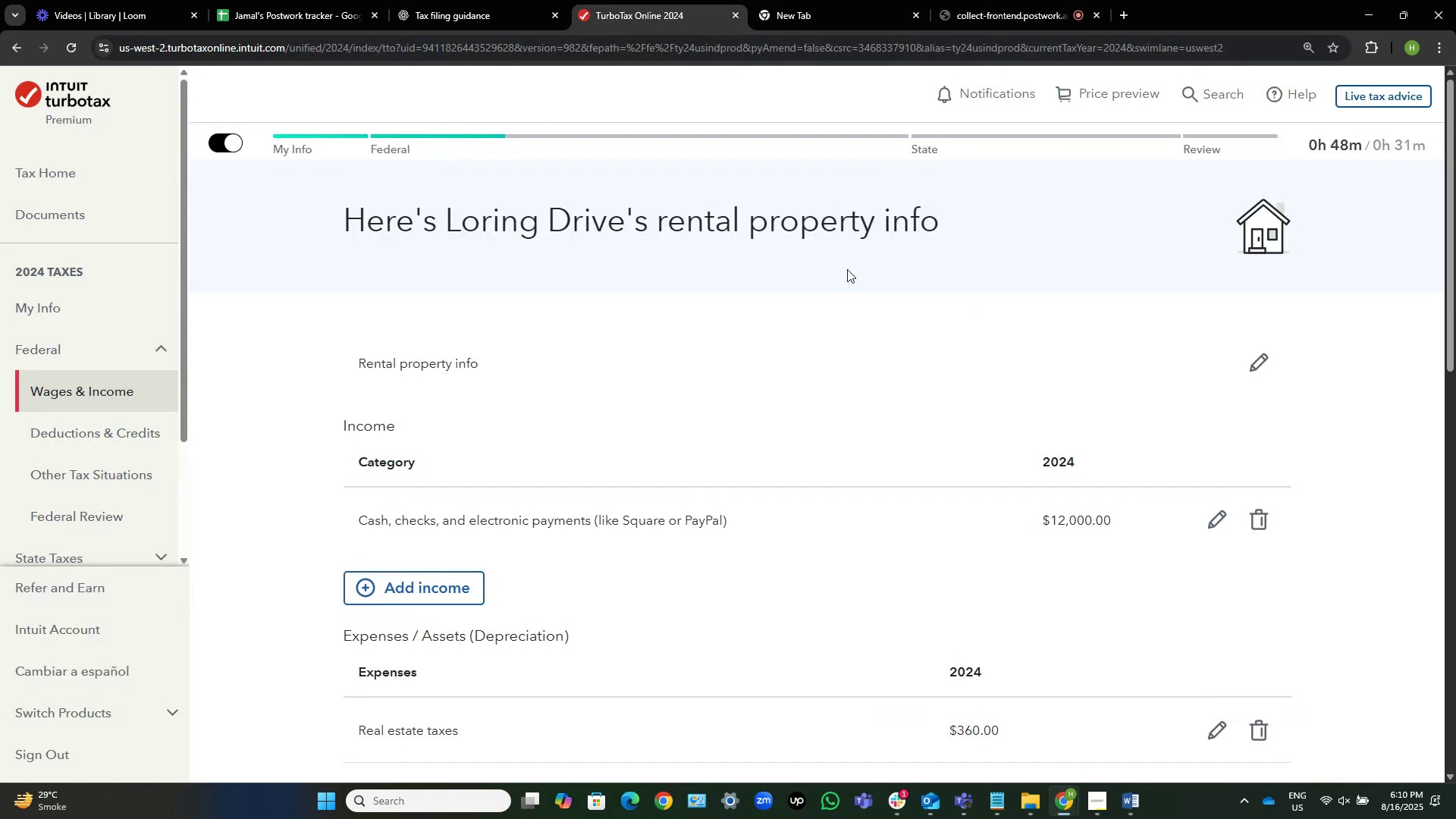 
scroll: coordinate [833, 423], scroll_direction: down, amount: 8.0
 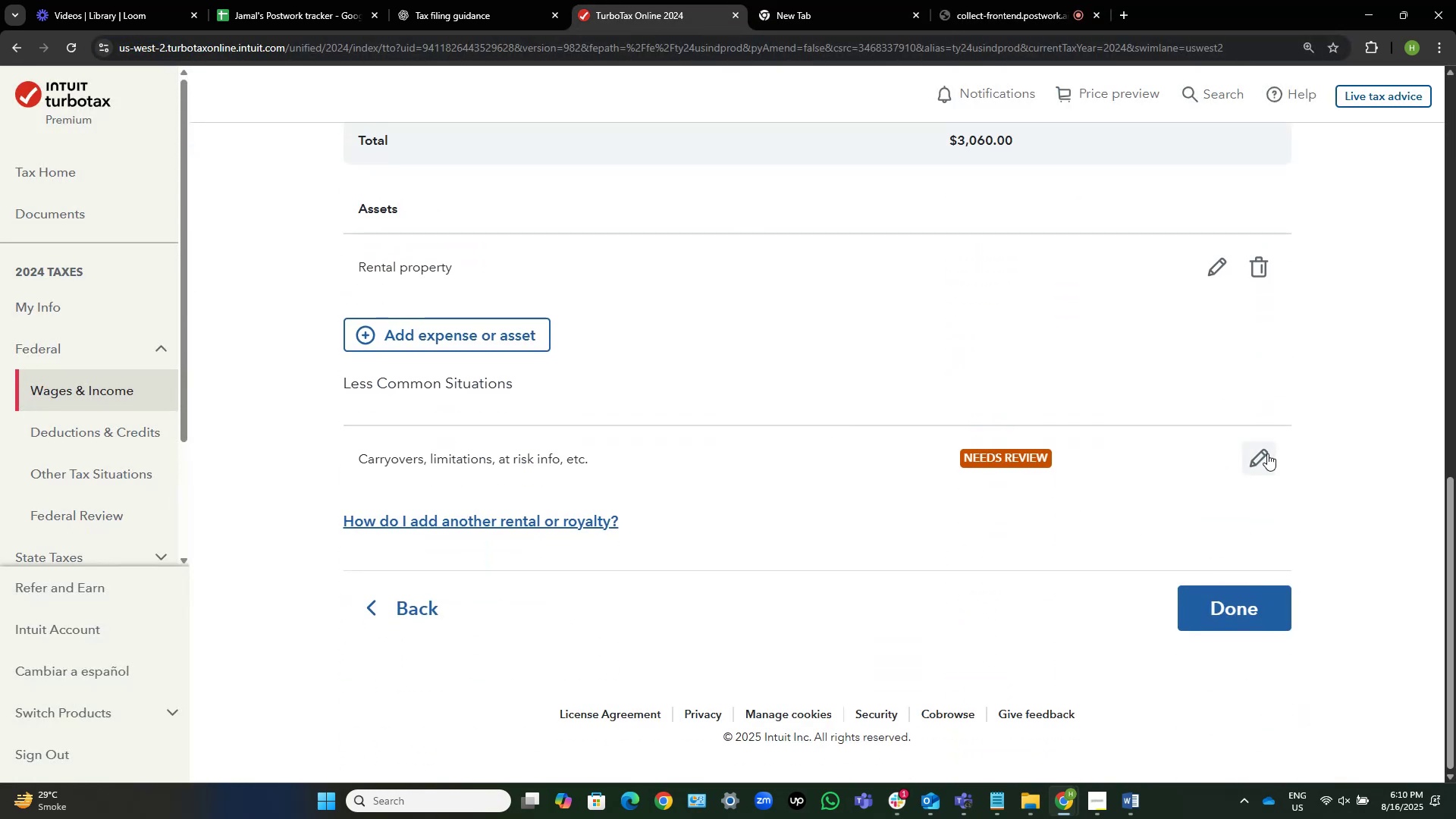 
left_click([1267, 453])
 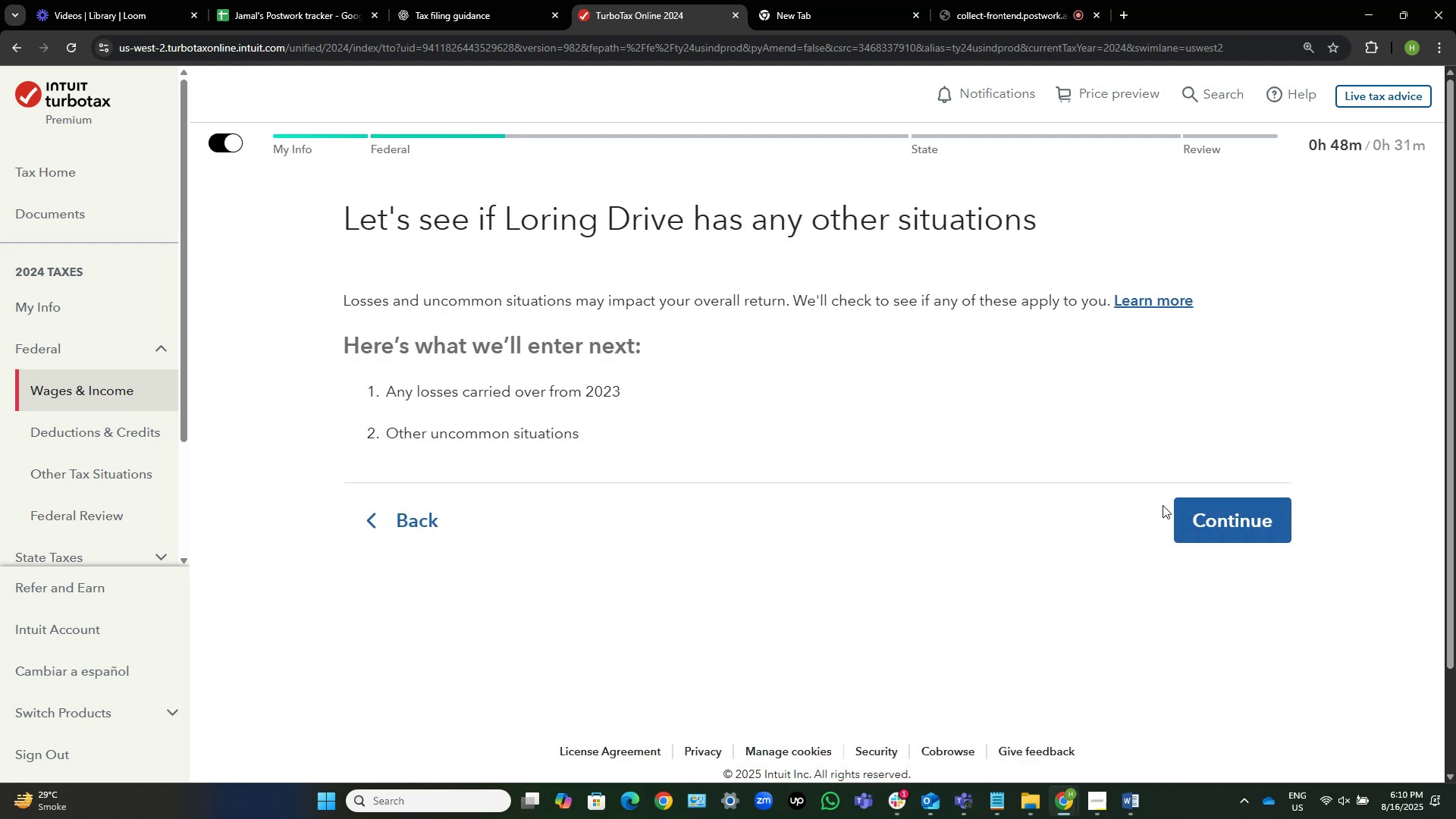 
wait(5.95)
 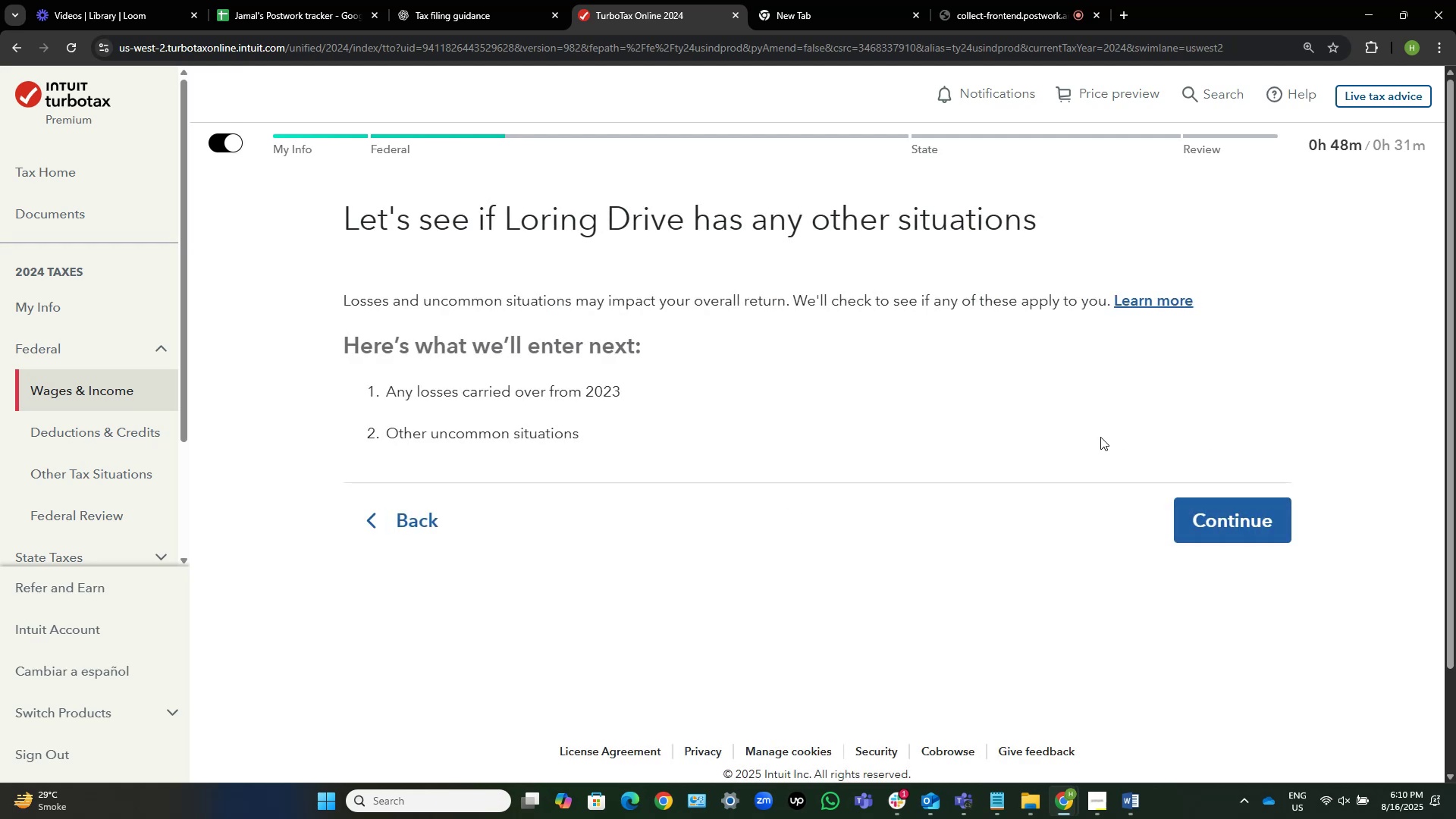 
left_click([1231, 509])
 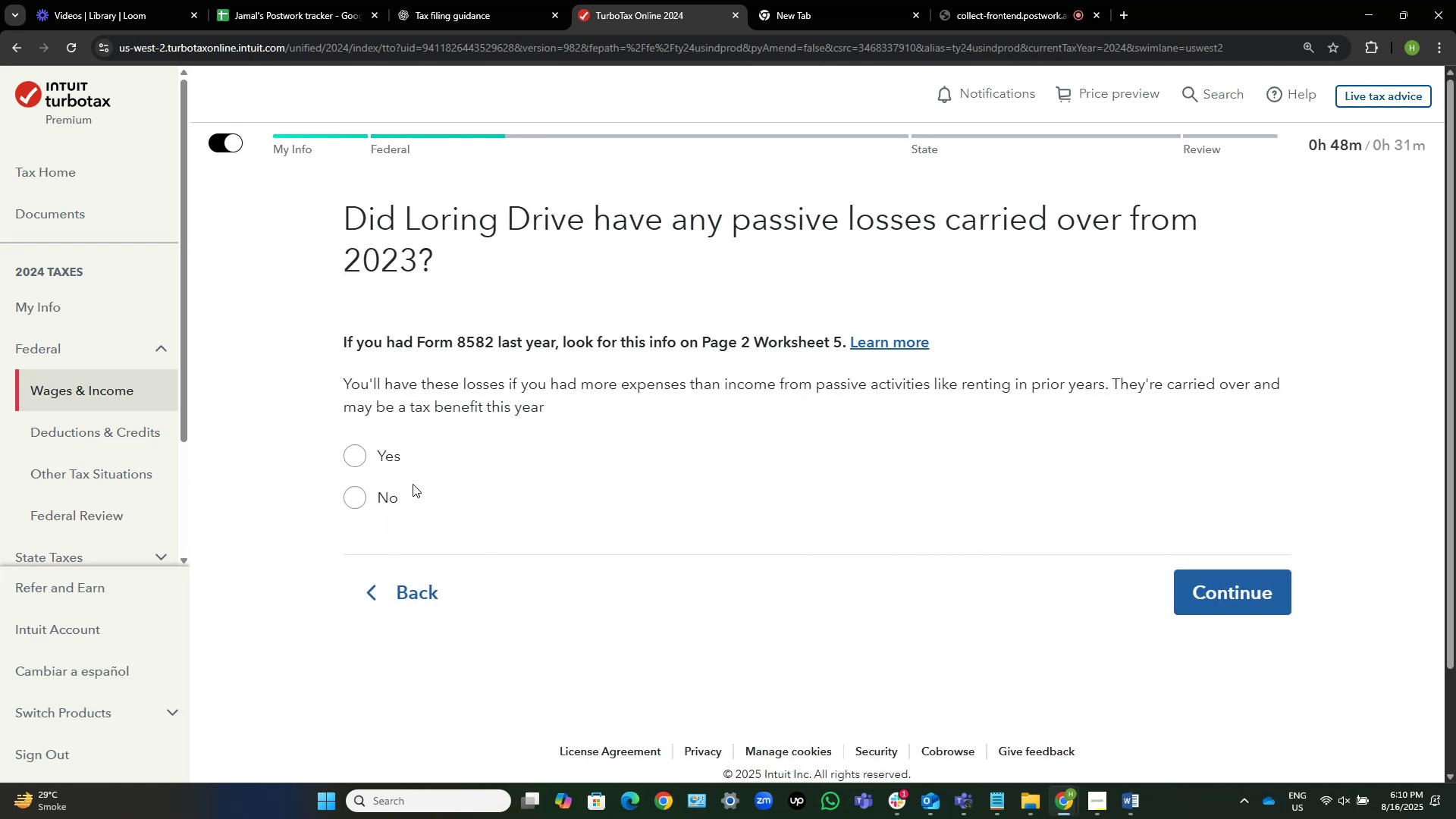 
wait(5.59)
 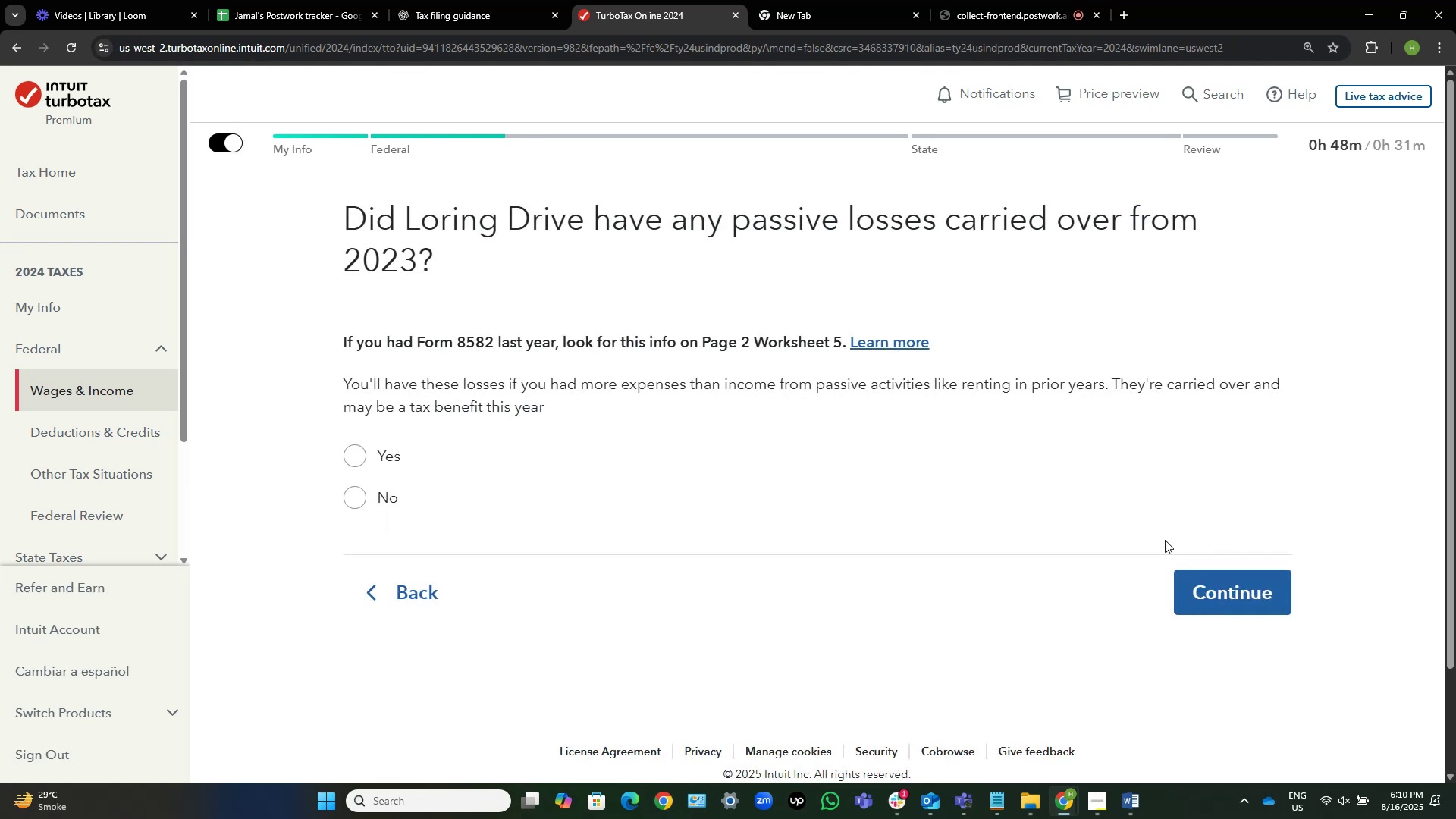 
left_click([1207, 598])
 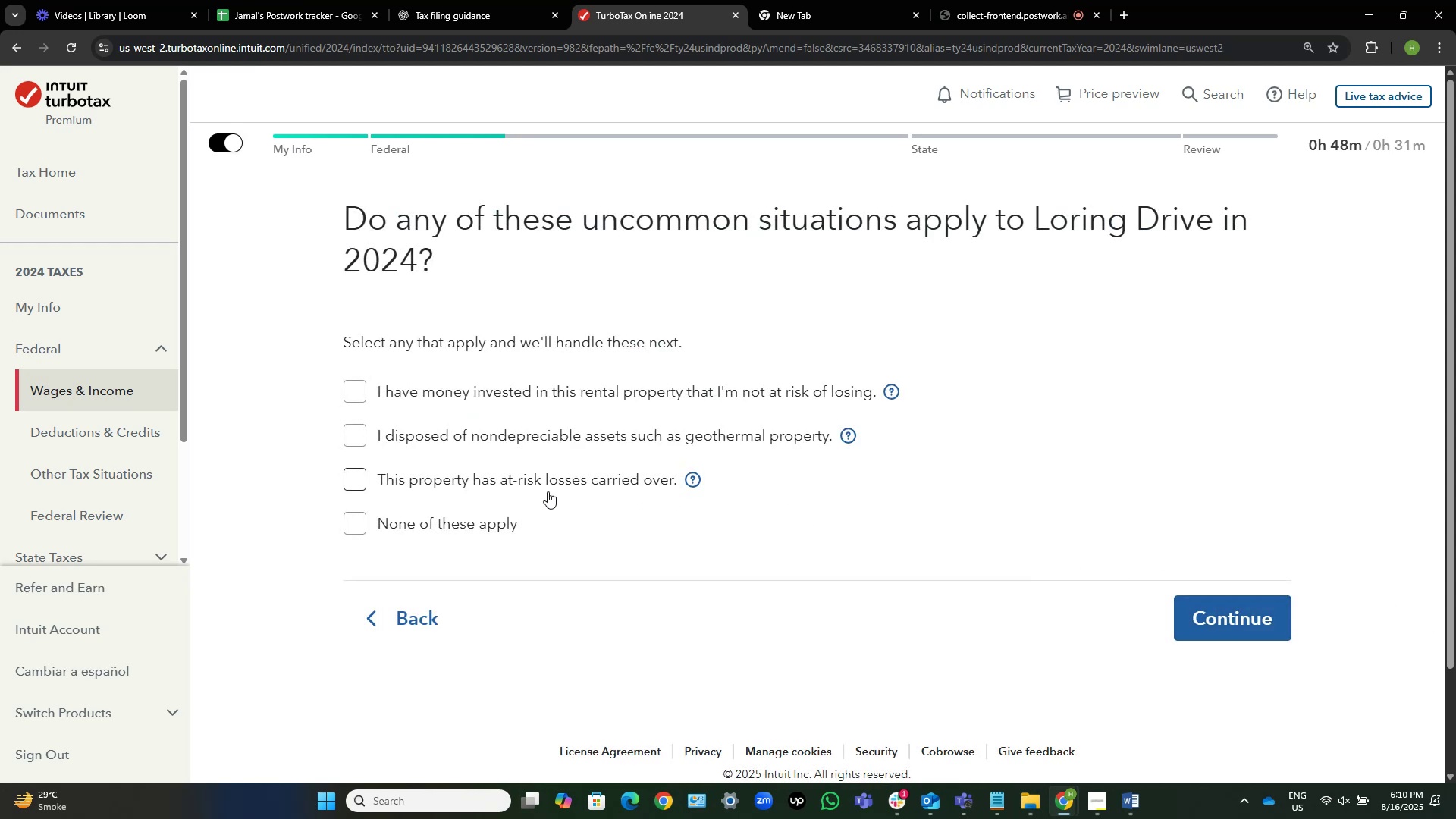 
left_click([424, 518])
 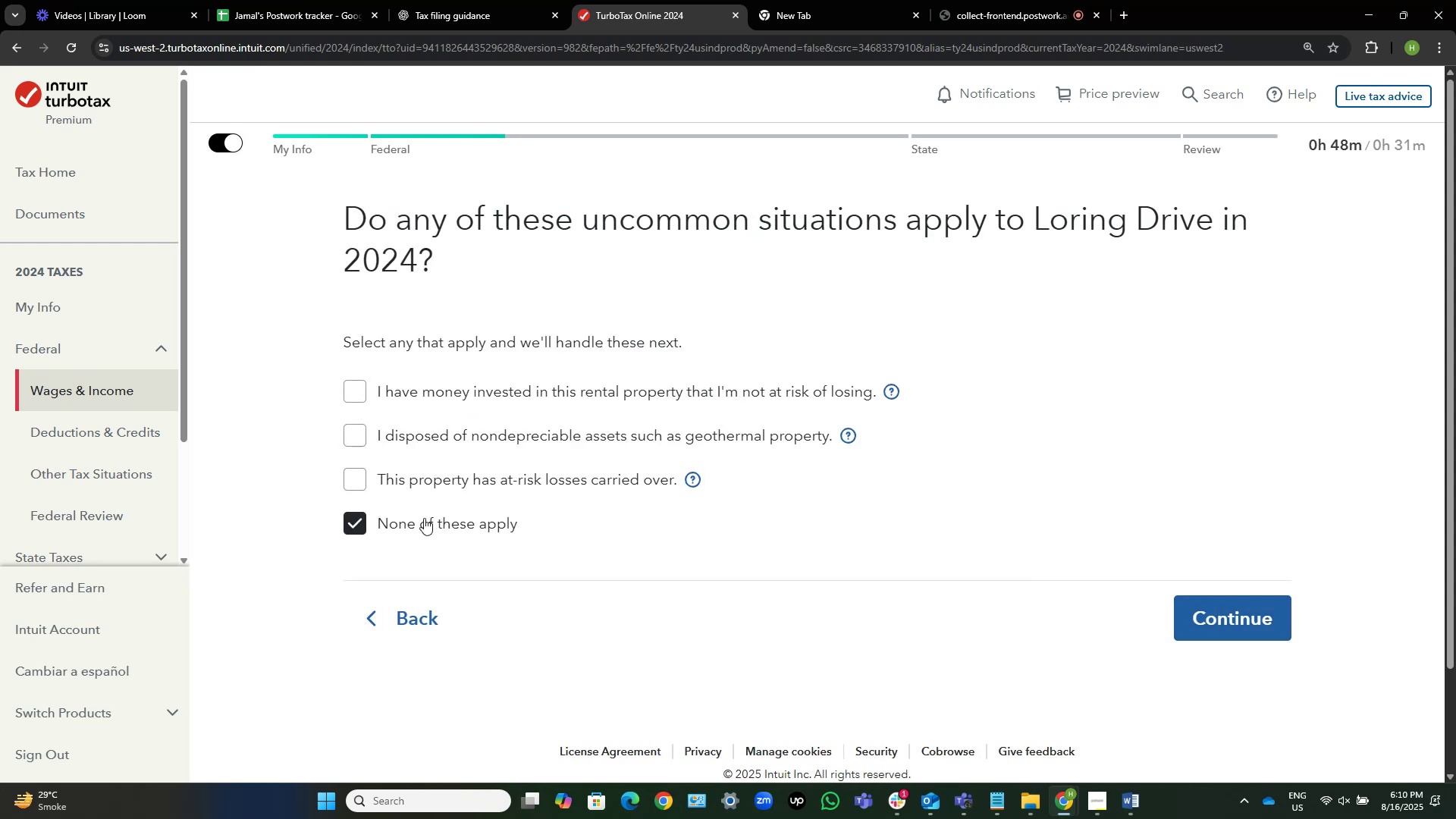 
wait(8.47)
 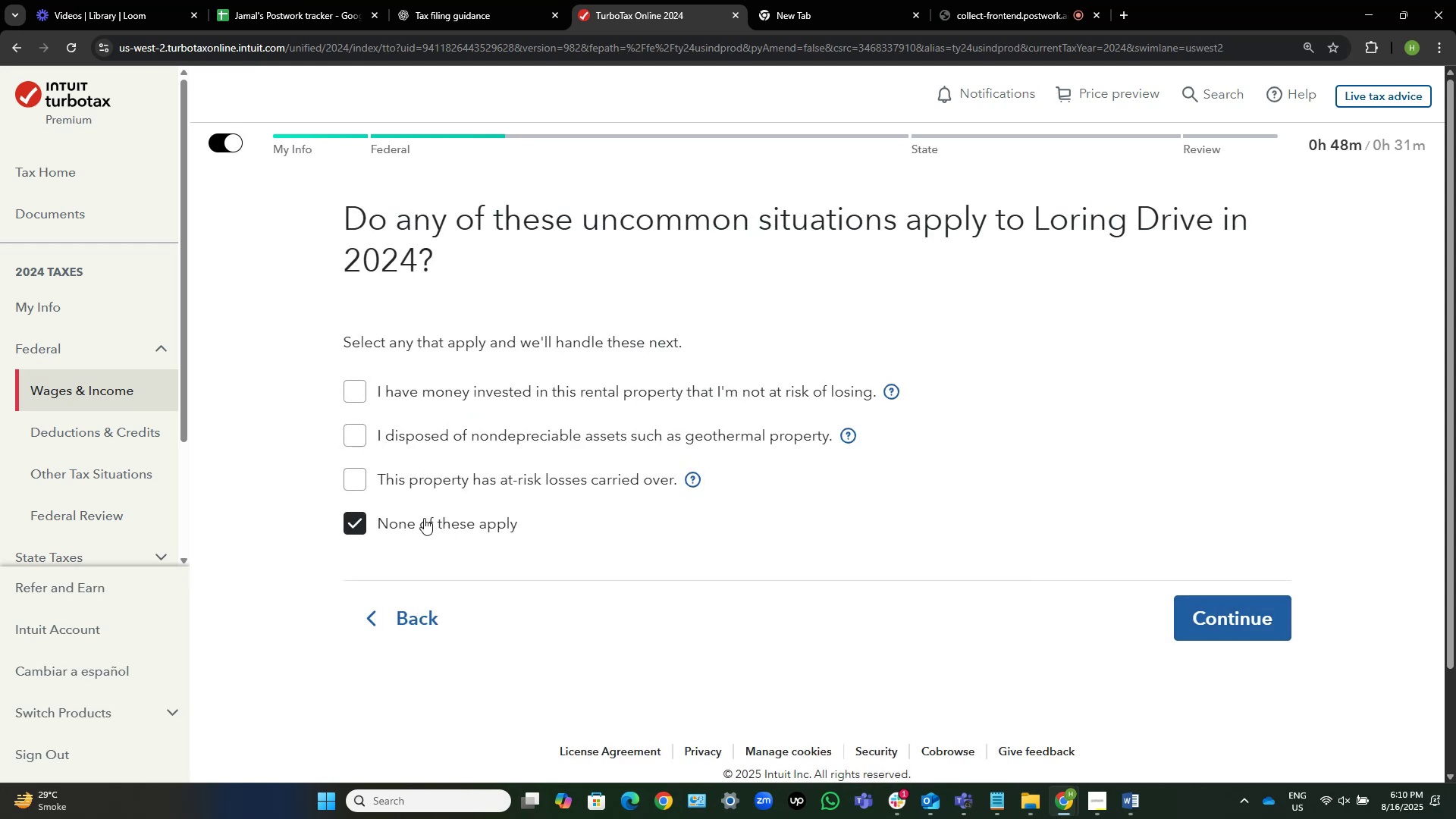 
left_click([1236, 610])
 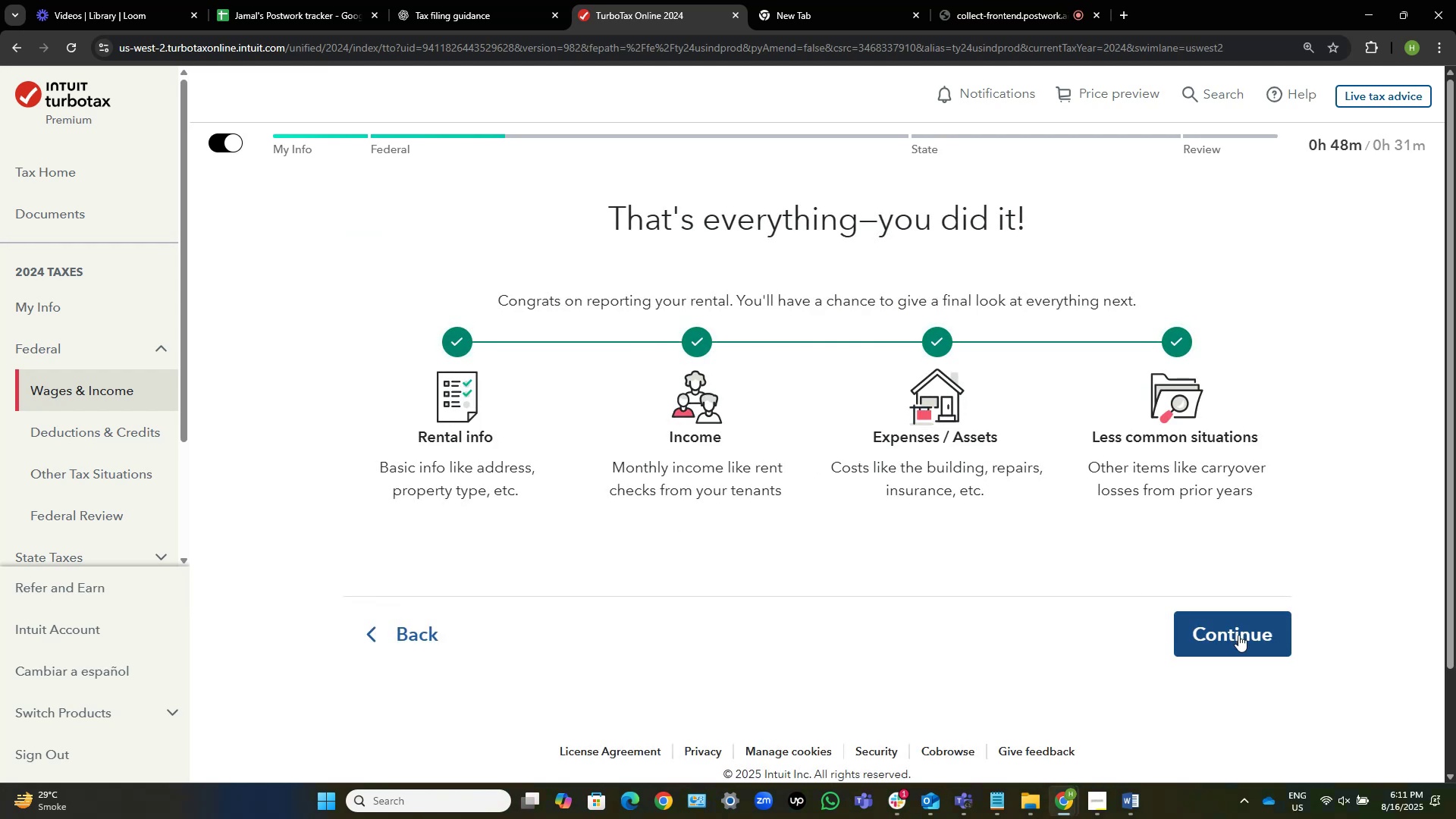 
left_click([1238, 635])
 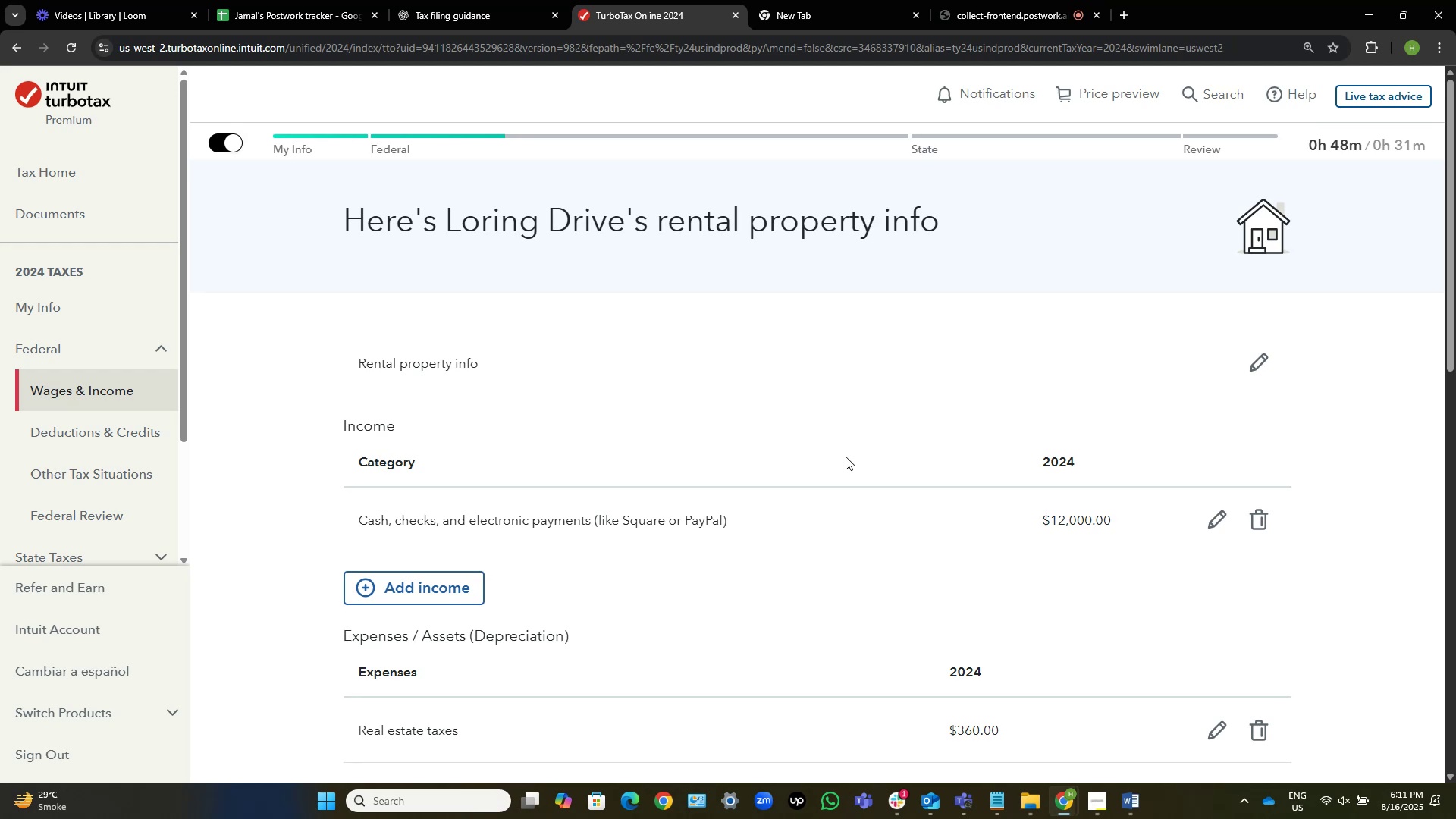 
scroll: coordinate [880, 491], scroll_direction: down, amount: 15.0
 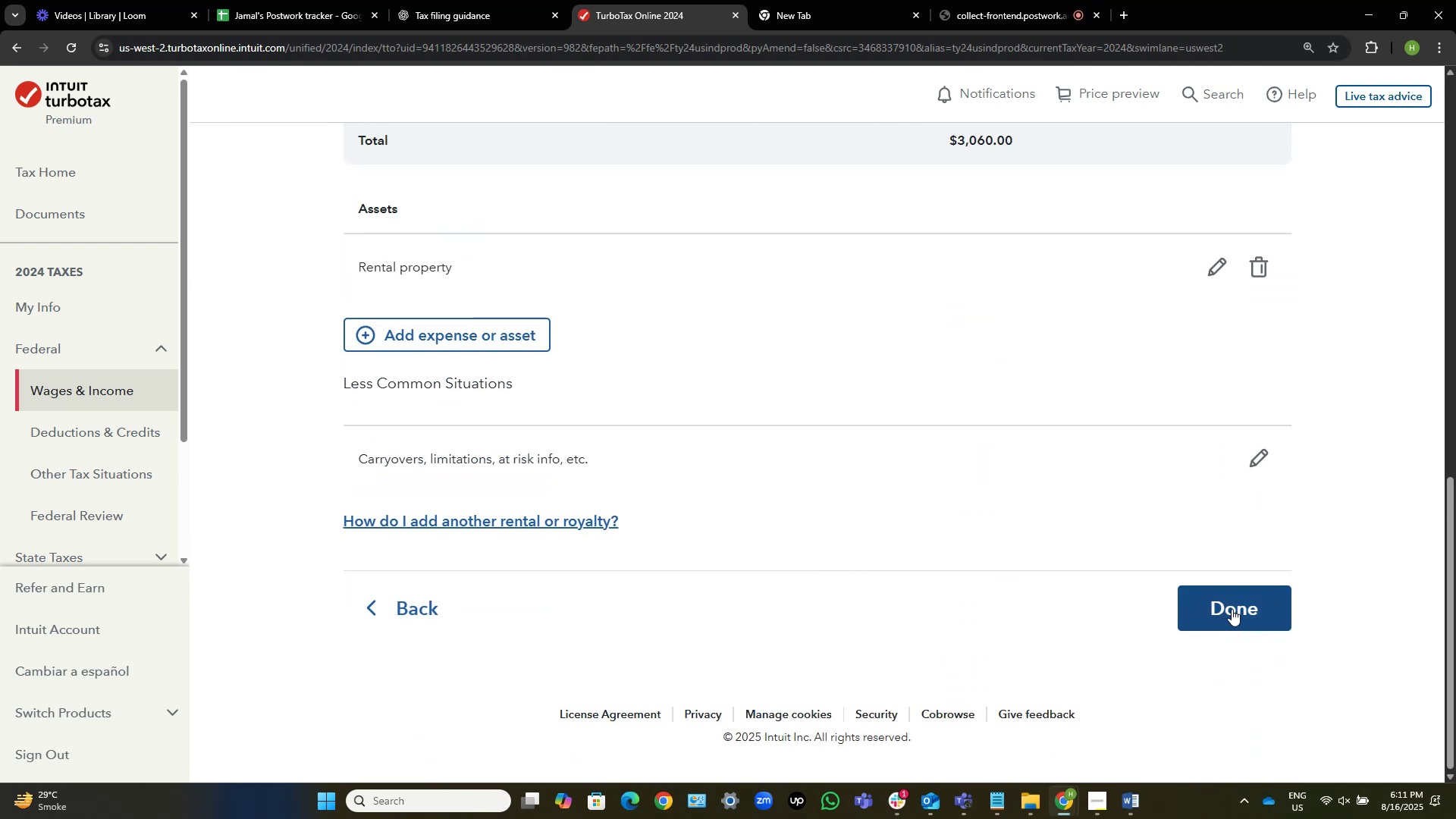 
left_click([1232, 609])
 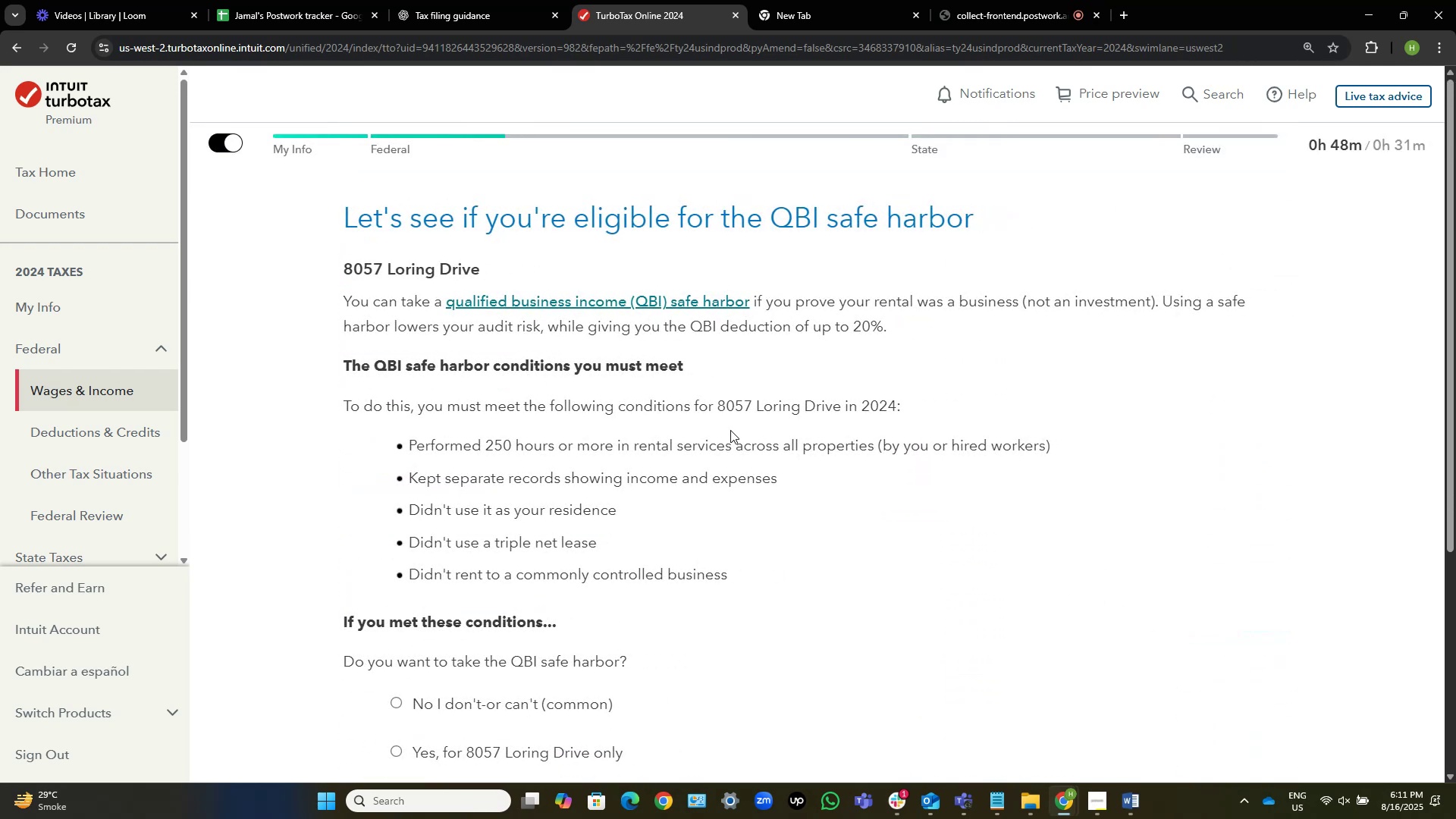 
scroll: coordinate [730, 430], scroll_direction: down, amount: 1.0
 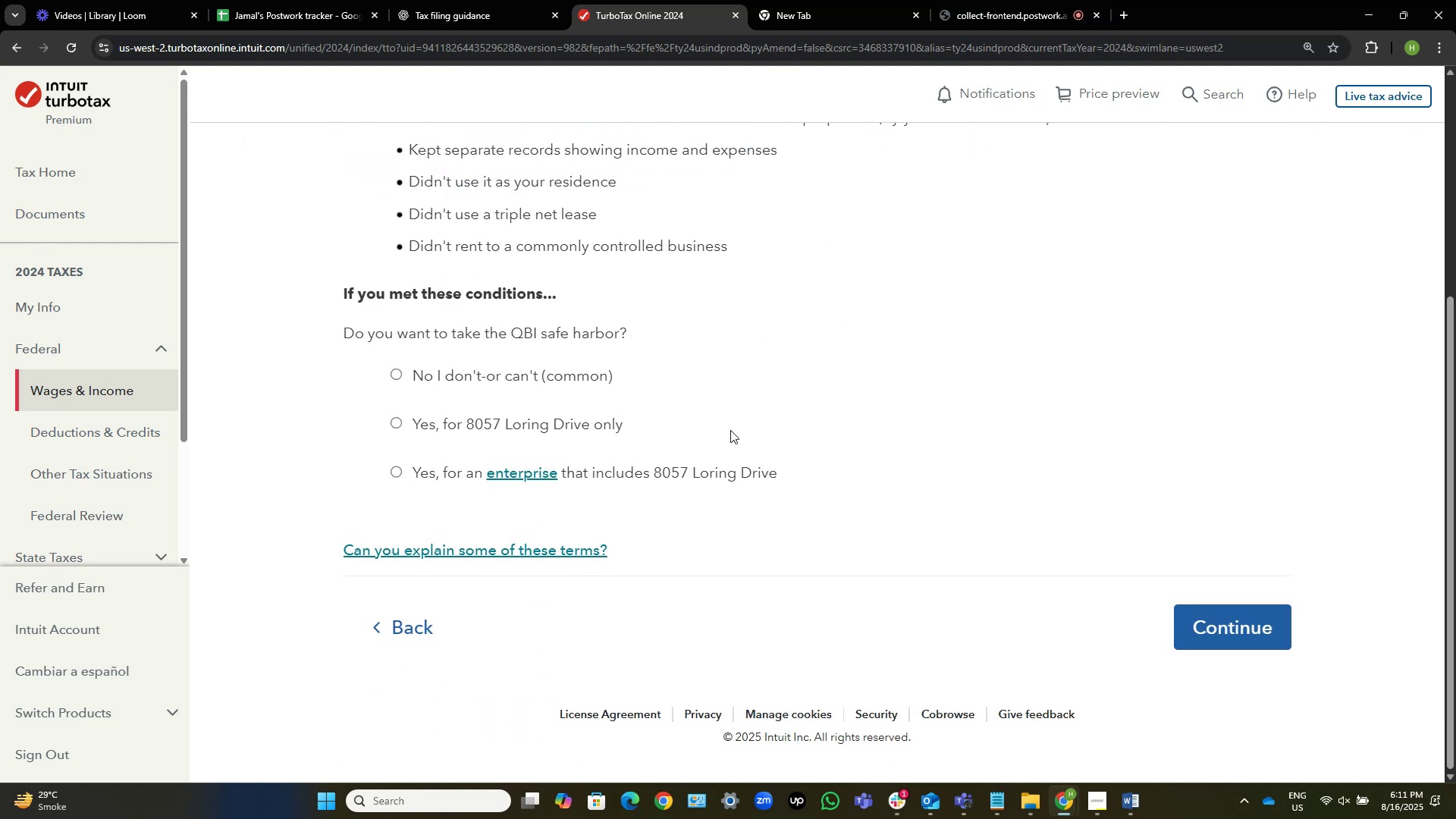 
scroll: coordinate [730, 430], scroll_direction: up, amount: 1.0
 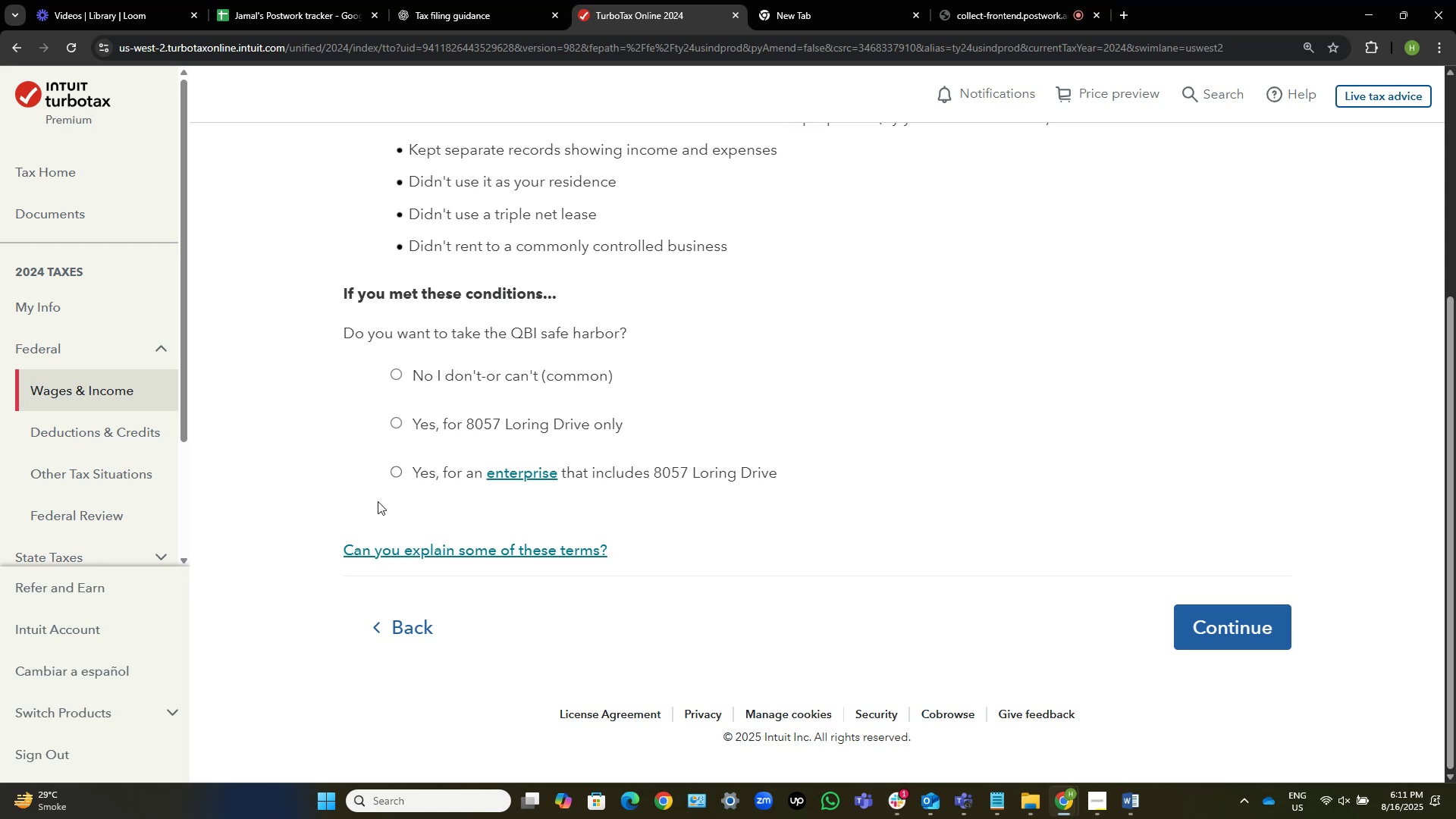 
wait(7.31)
 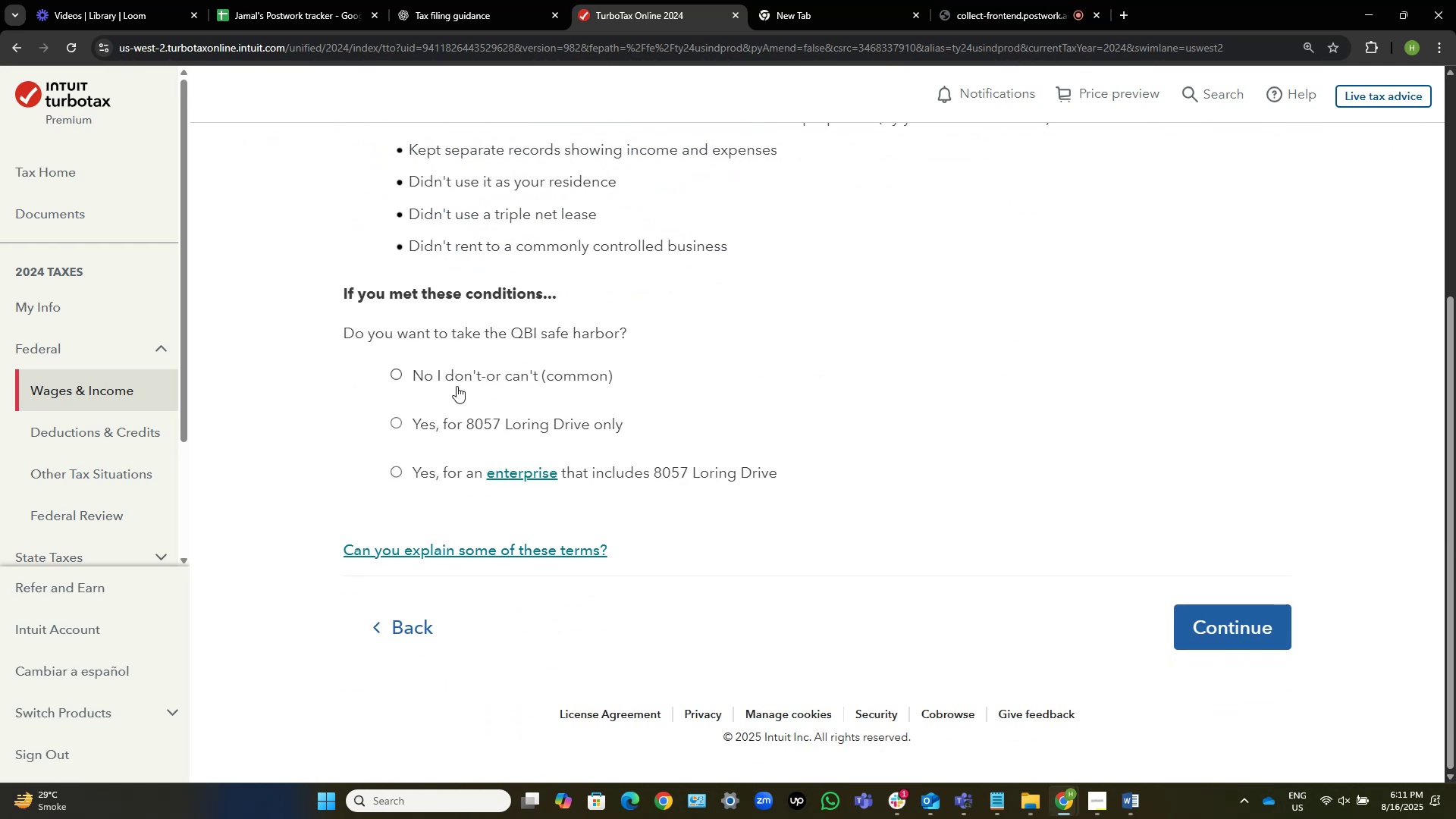 
left_click([422, 370])
 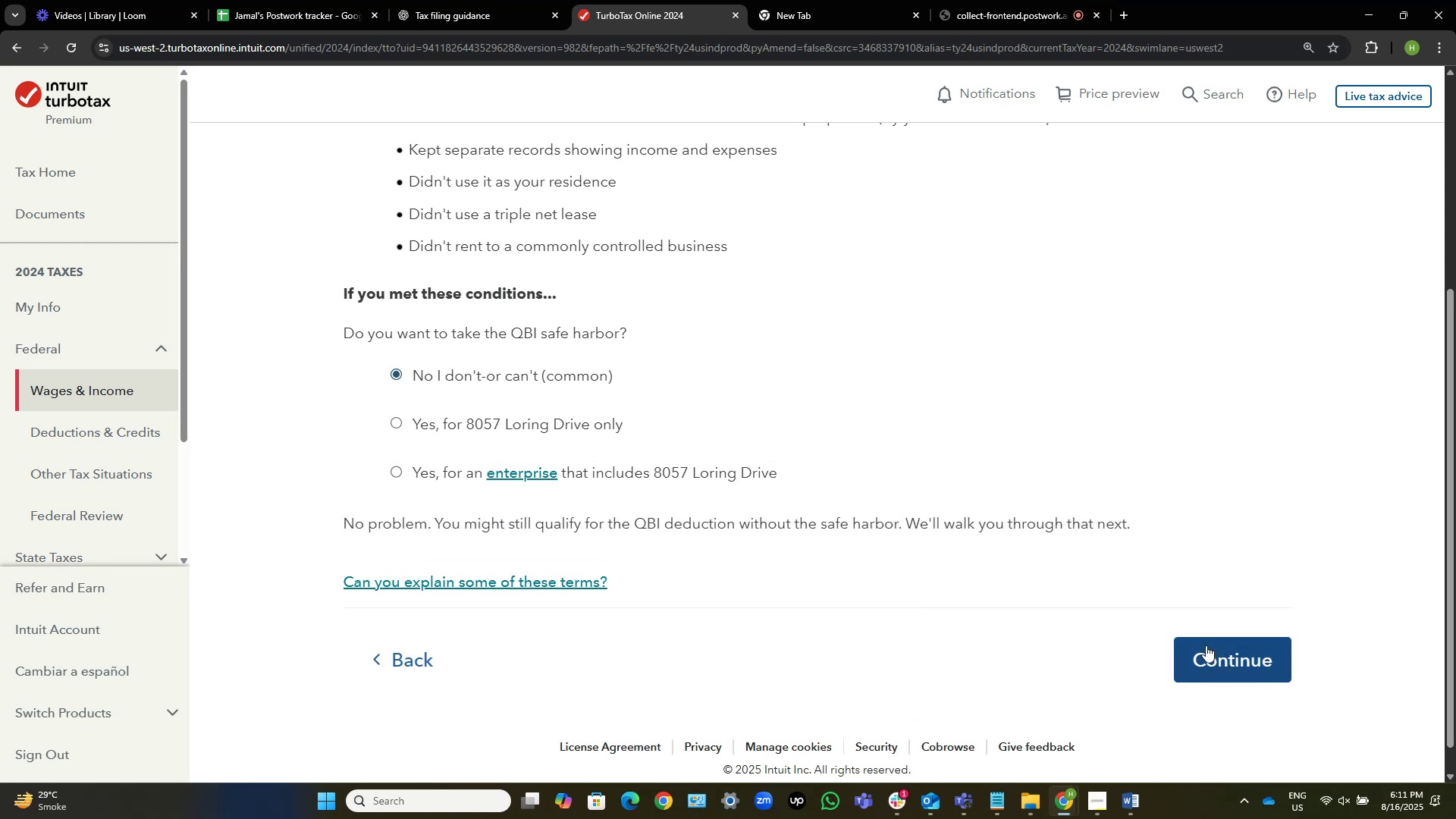 
left_click([1205, 645])
 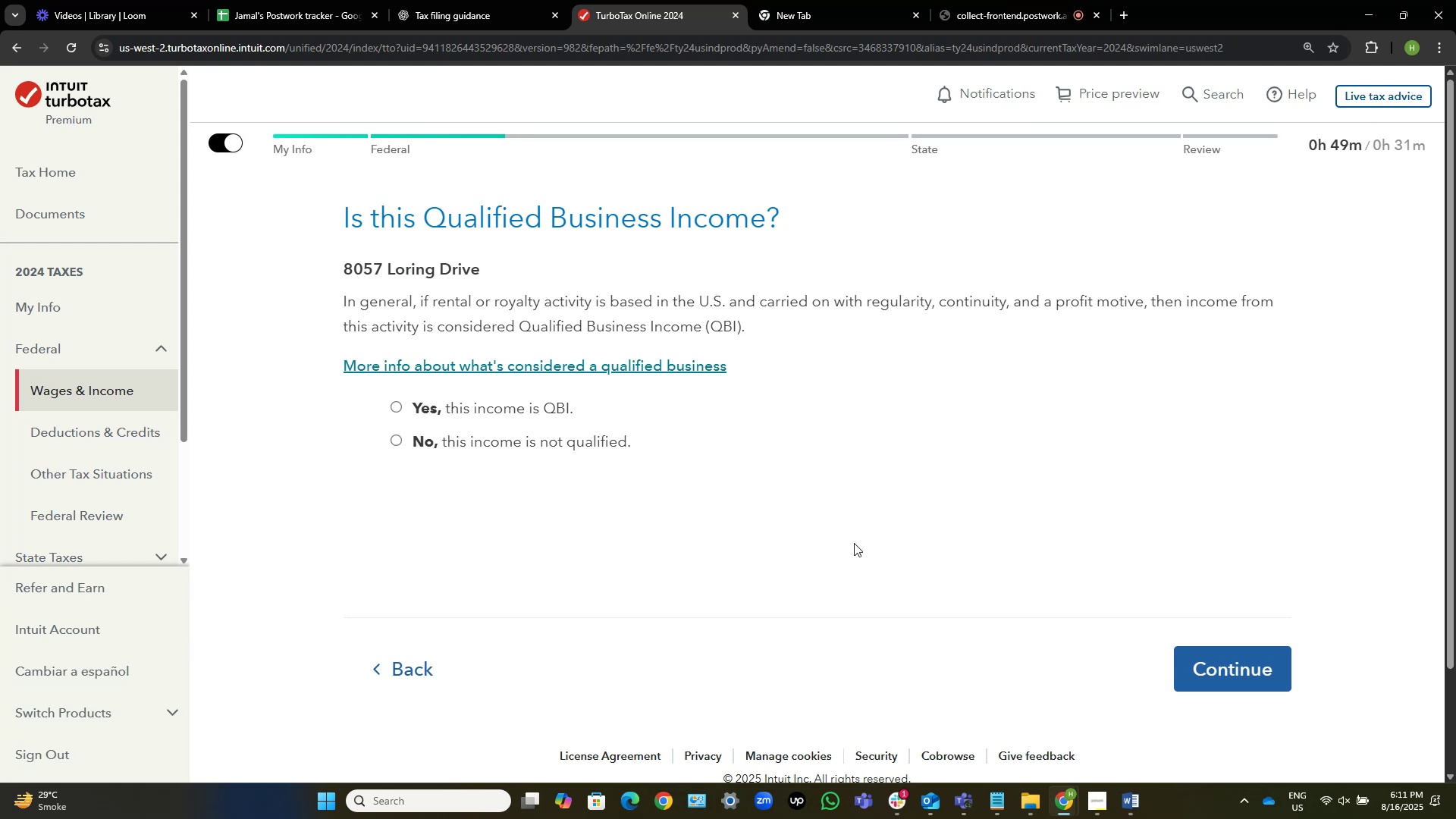 
wait(7.24)
 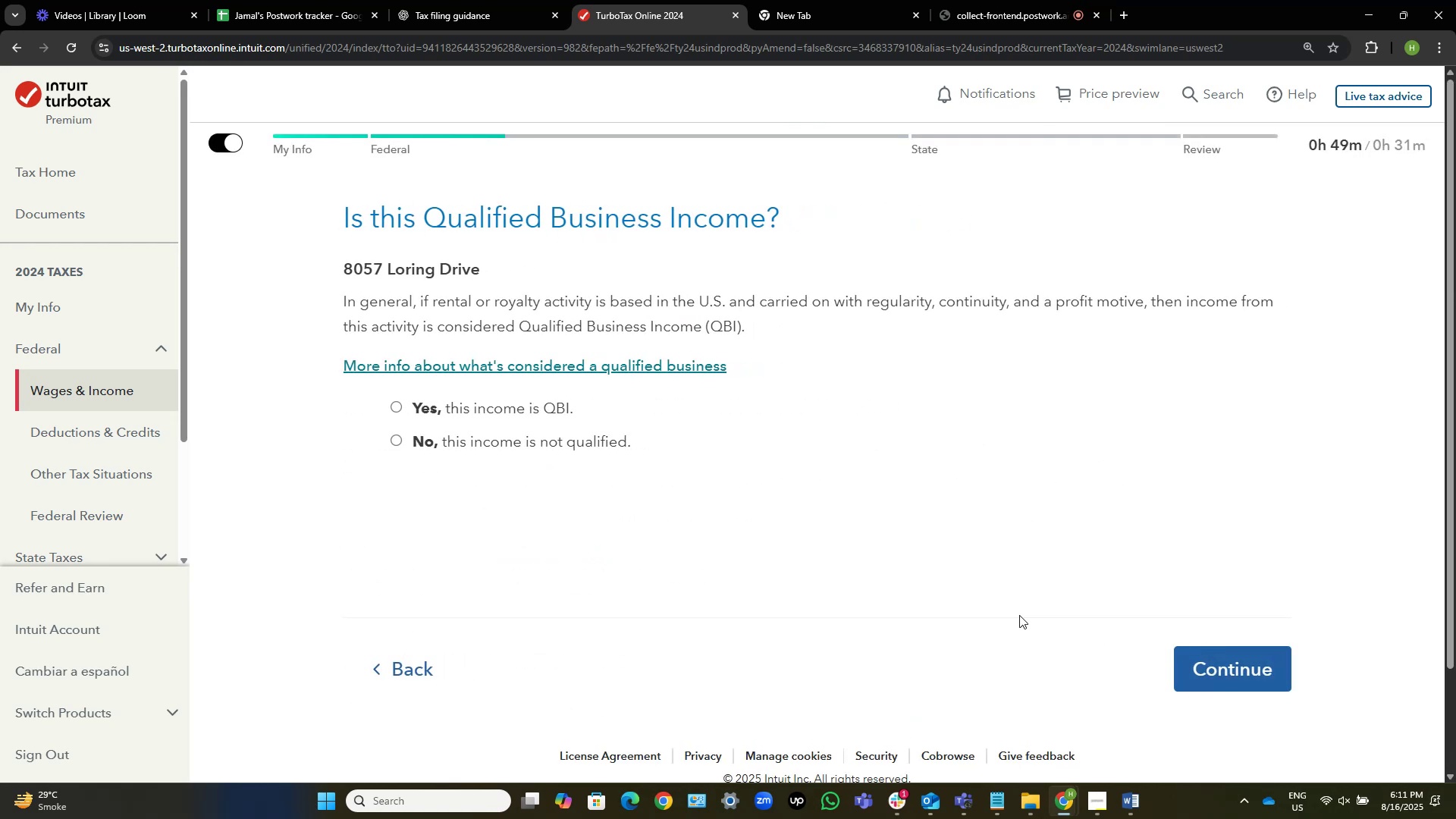 
left_click([603, 441])
 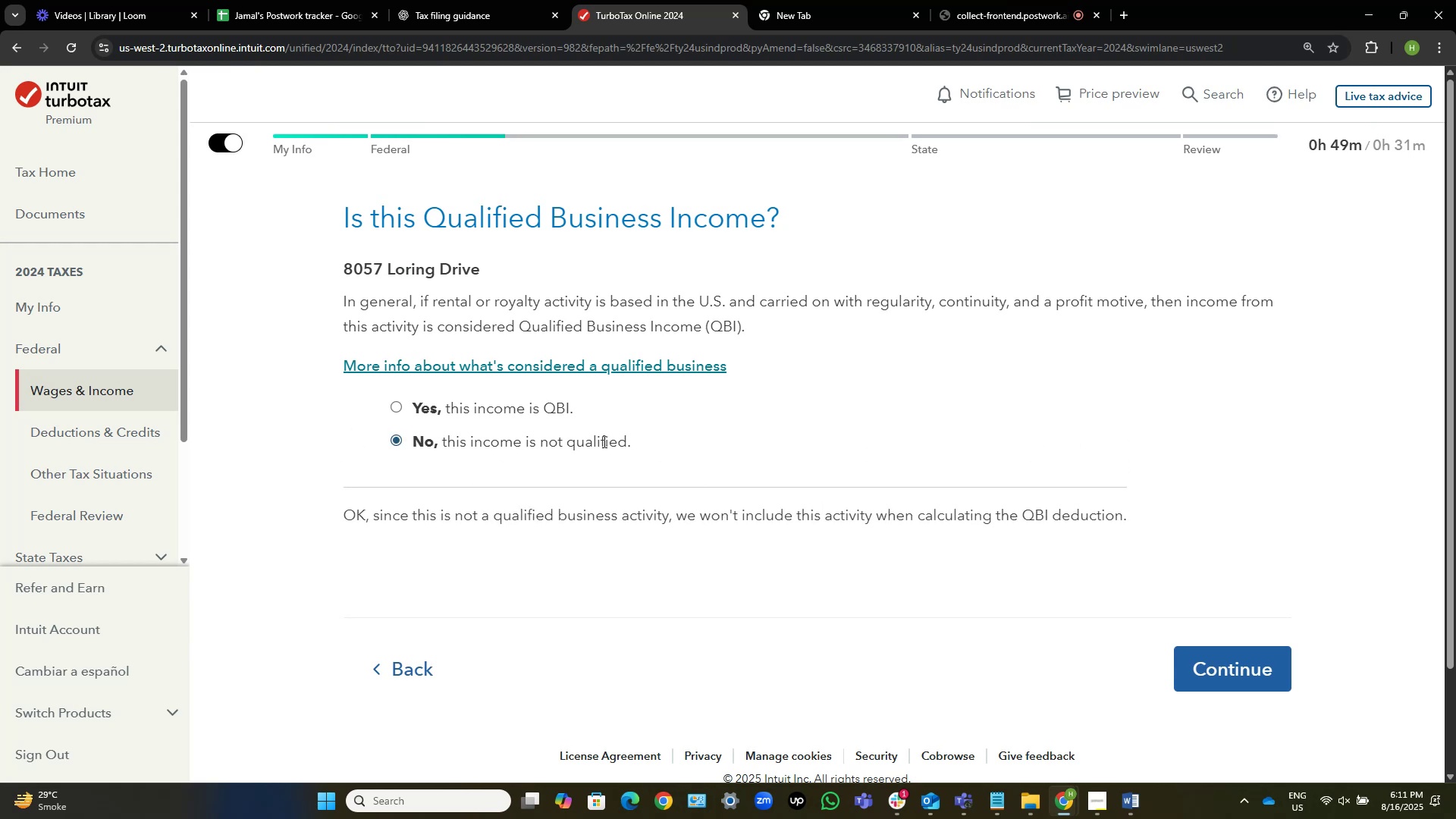 
key(Alt+AltLeft)
 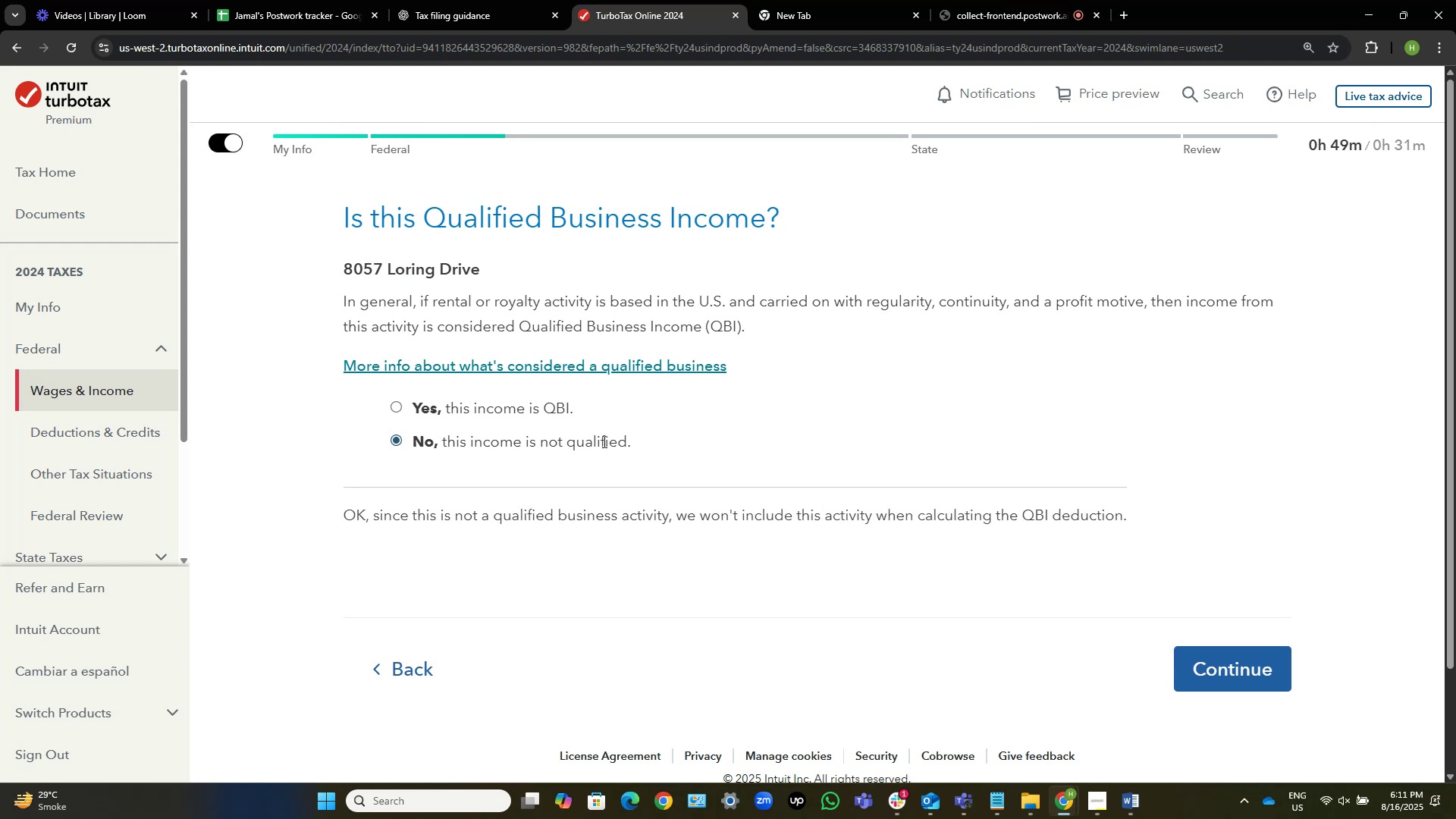 
key(Alt+Tab)
 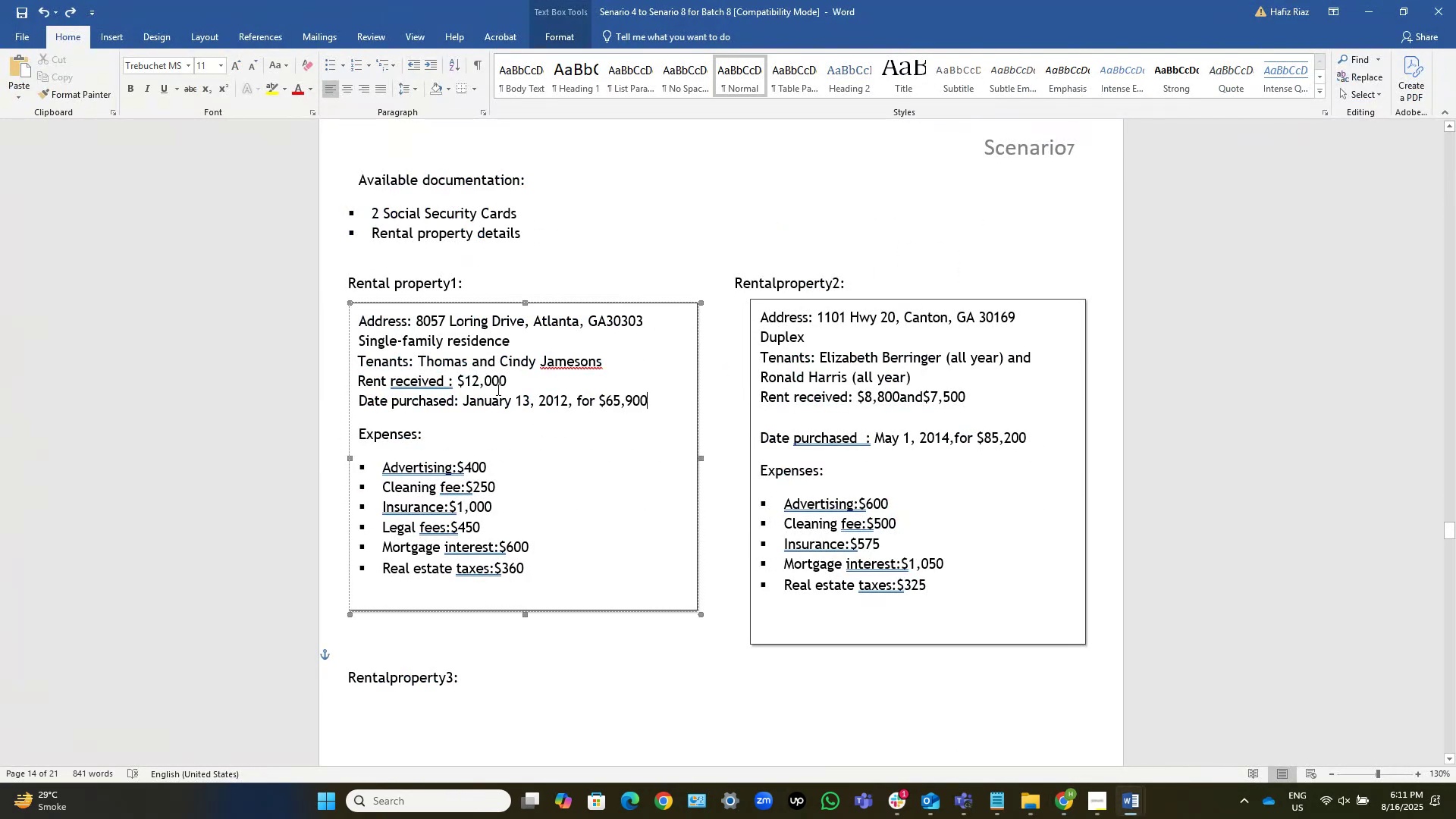 
scroll: coordinate [497, 389], scroll_direction: up, amount: 22.0
 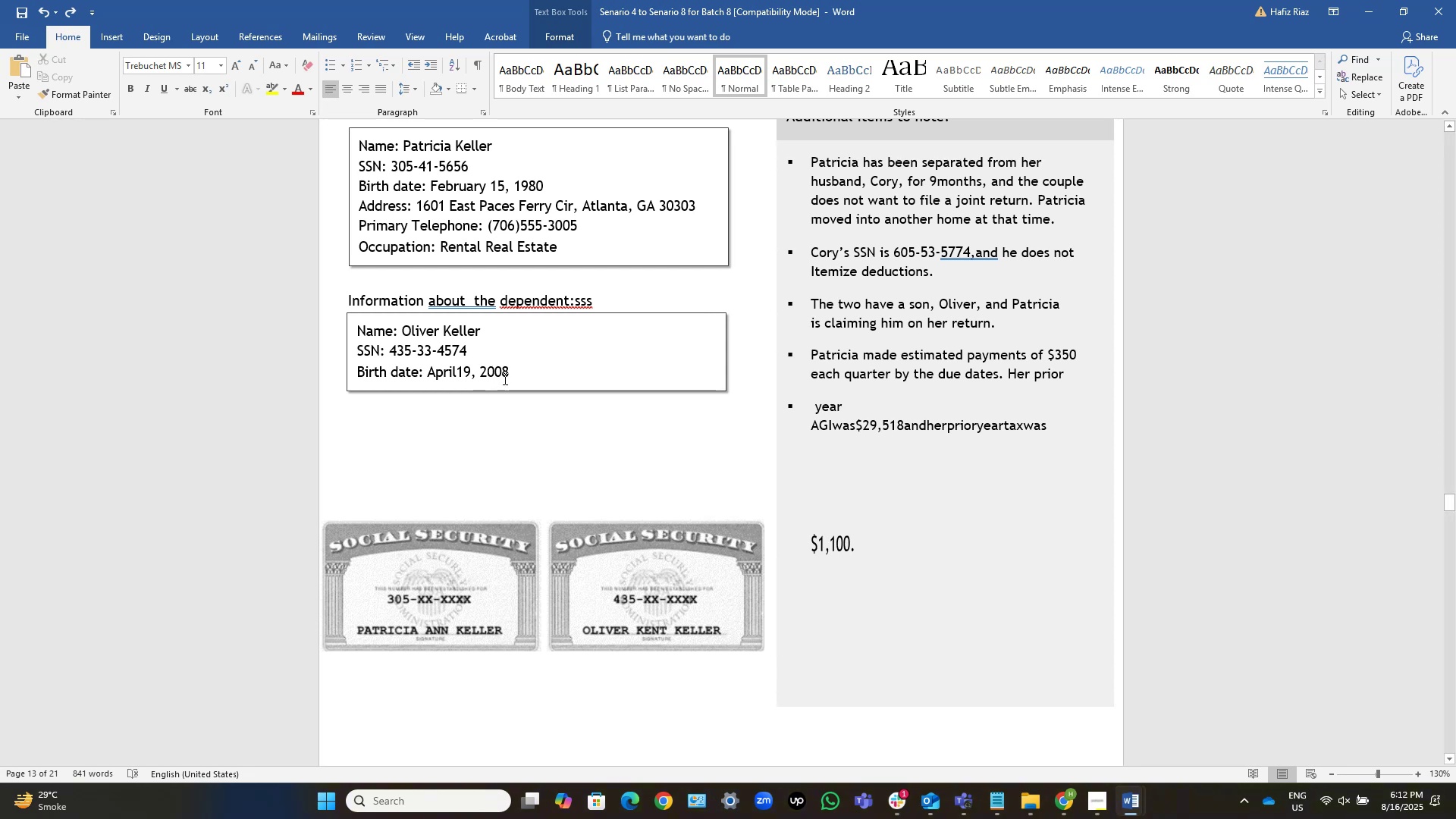 
wait(25.82)
 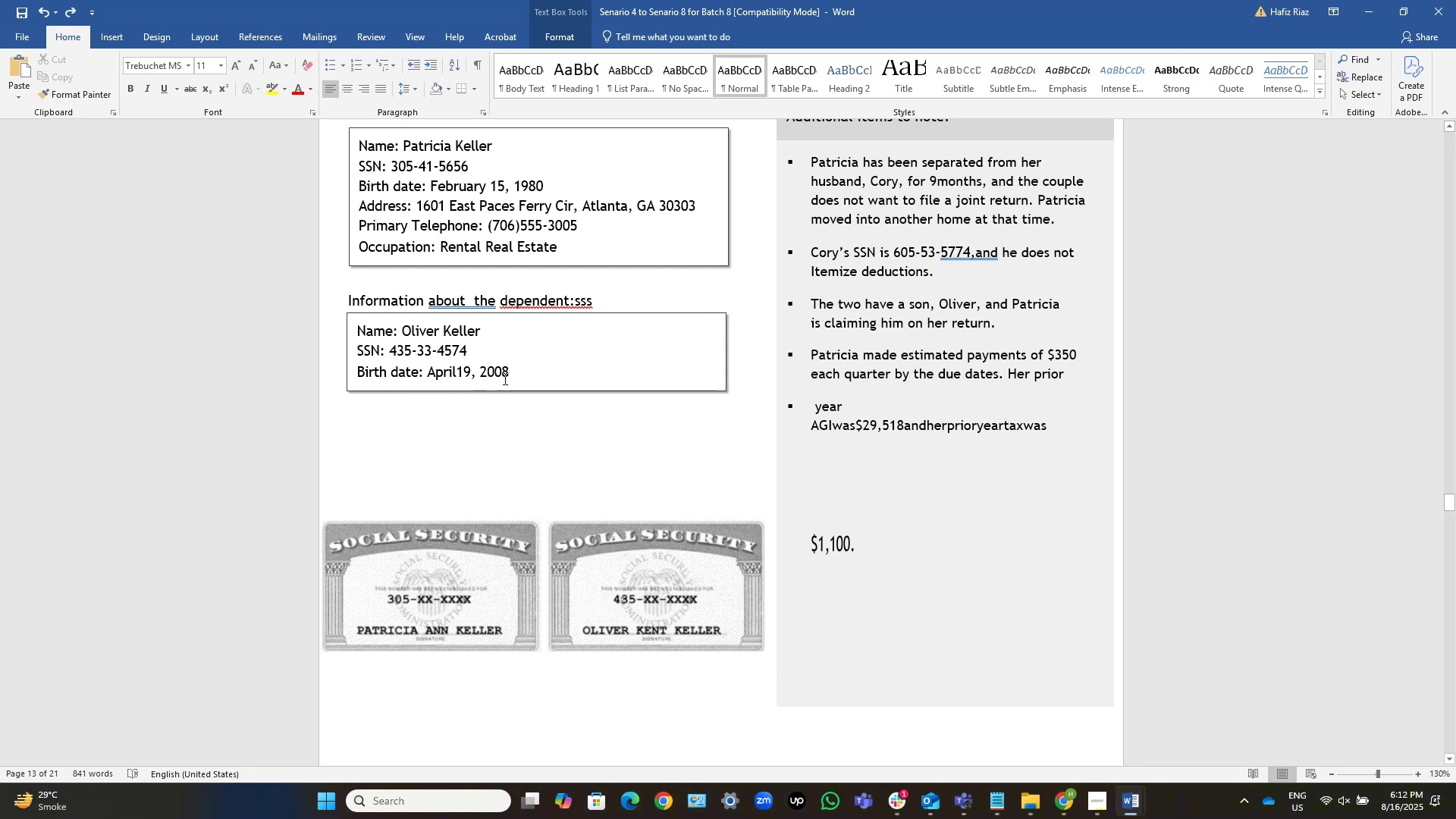 
scroll: coordinate [504, 378], scroll_direction: down, amount: 19.0
 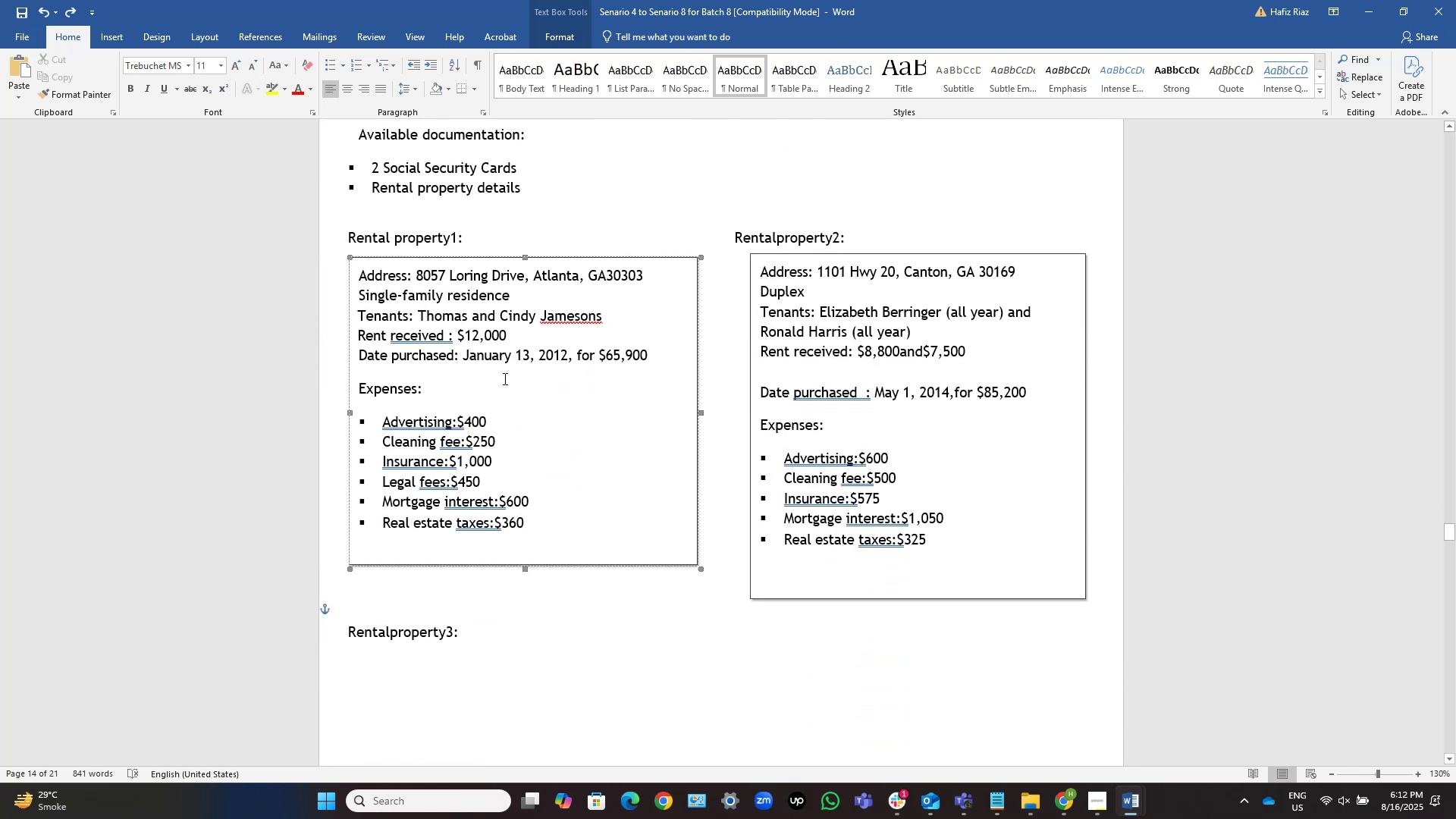 
key(Alt+AltLeft)
 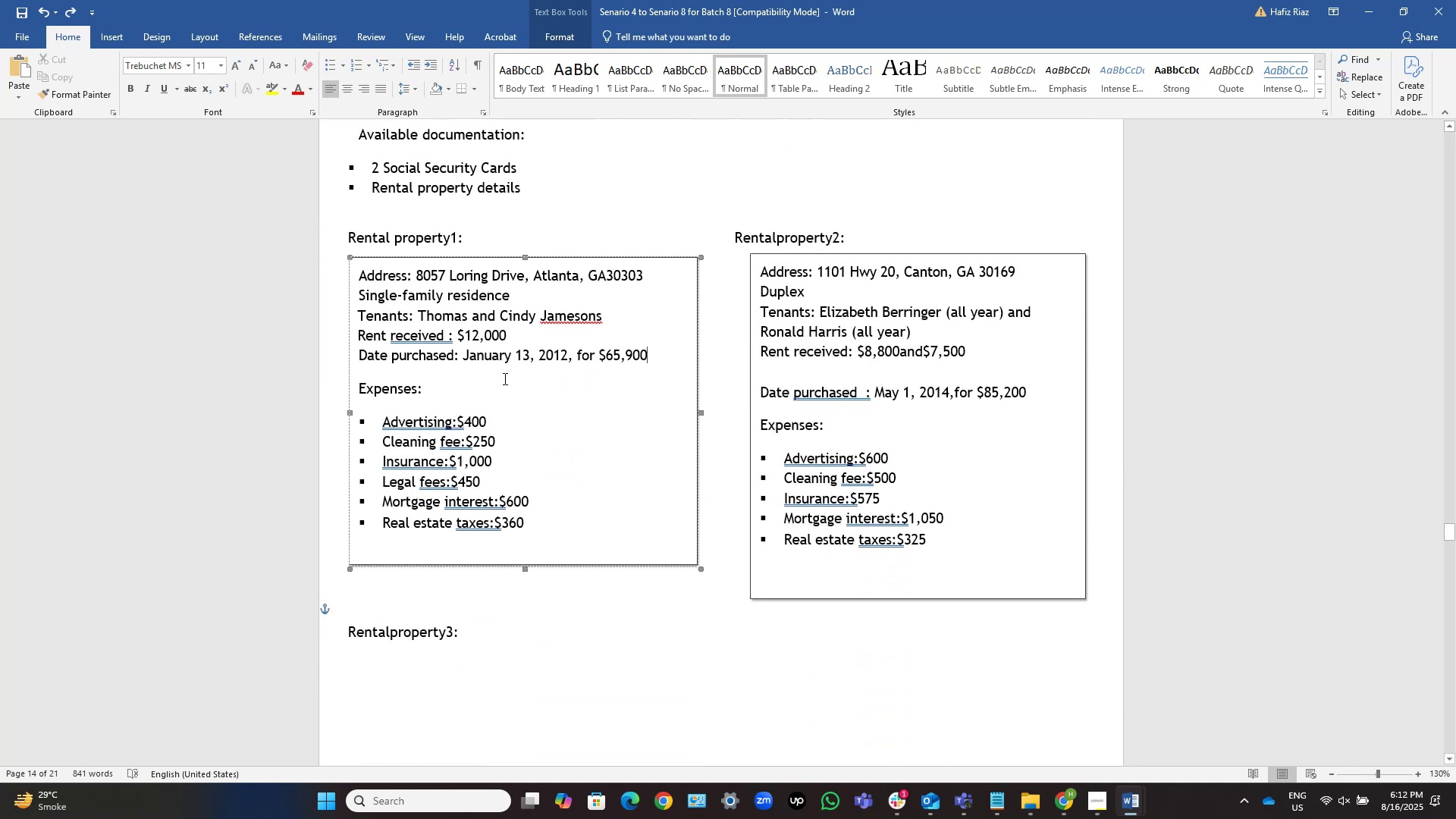 
key(Alt+Tab)
 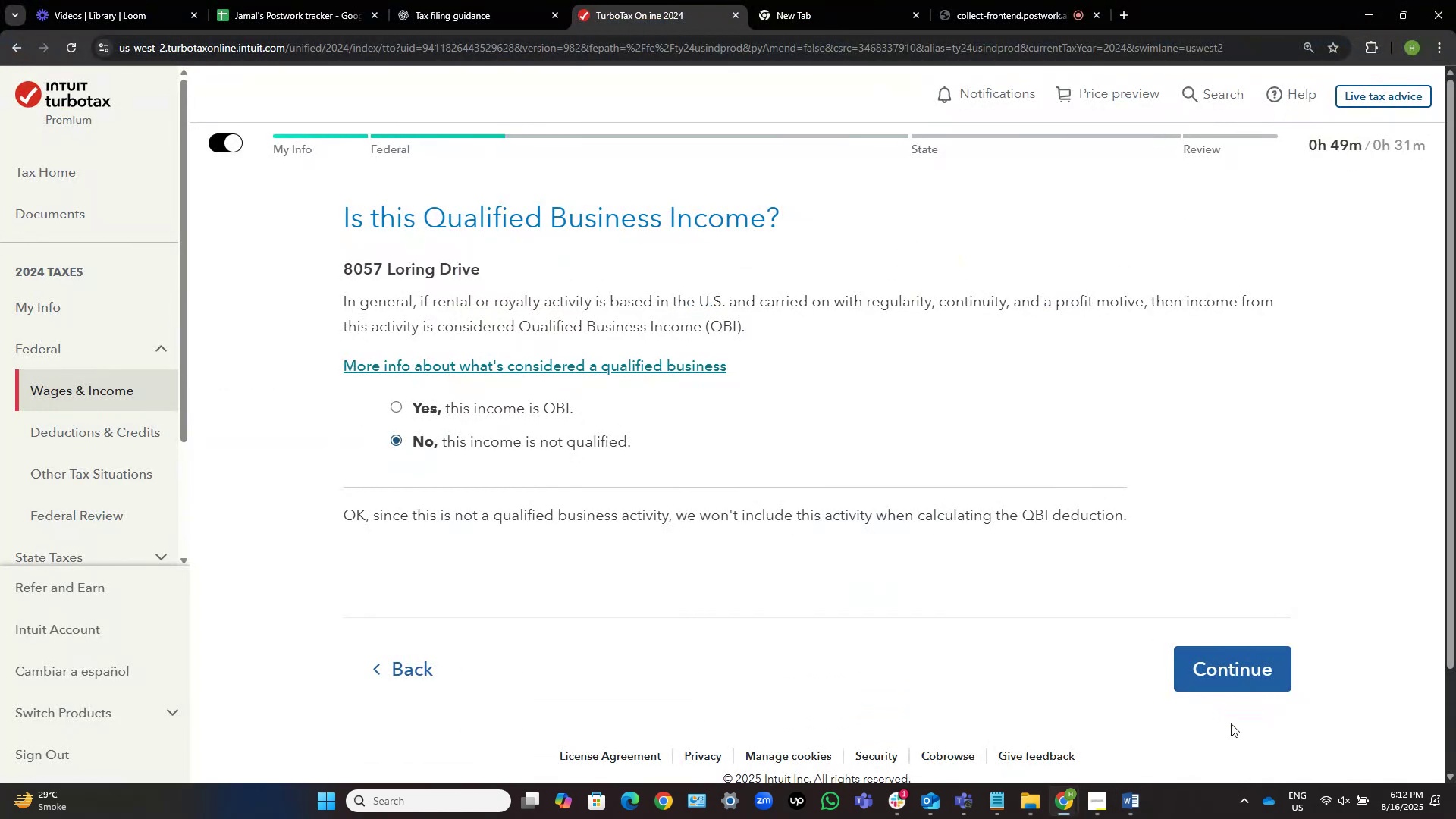 
left_click([1236, 674])
 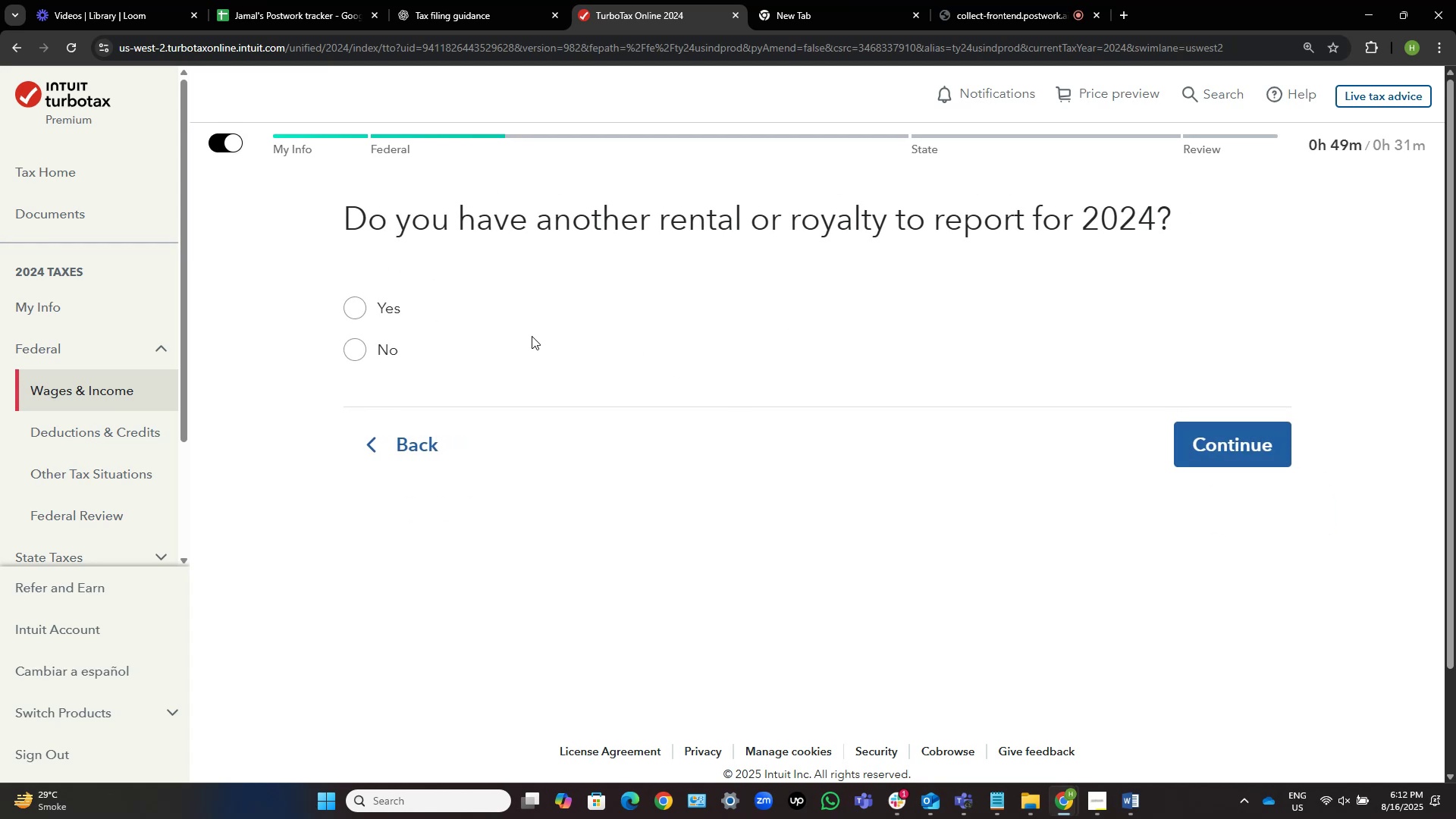 
left_click([376, 308])
 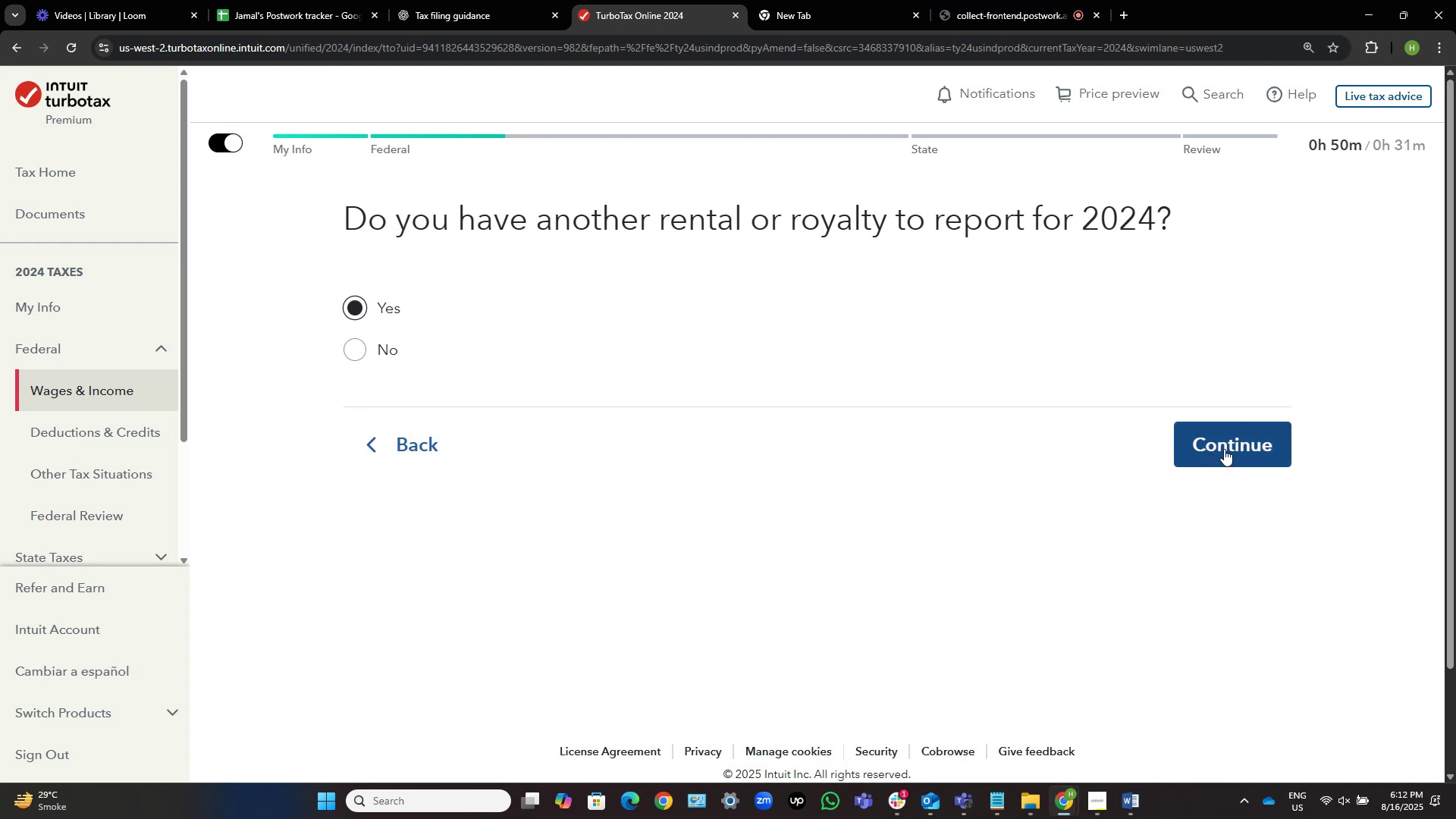 
left_click([1254, 431])
 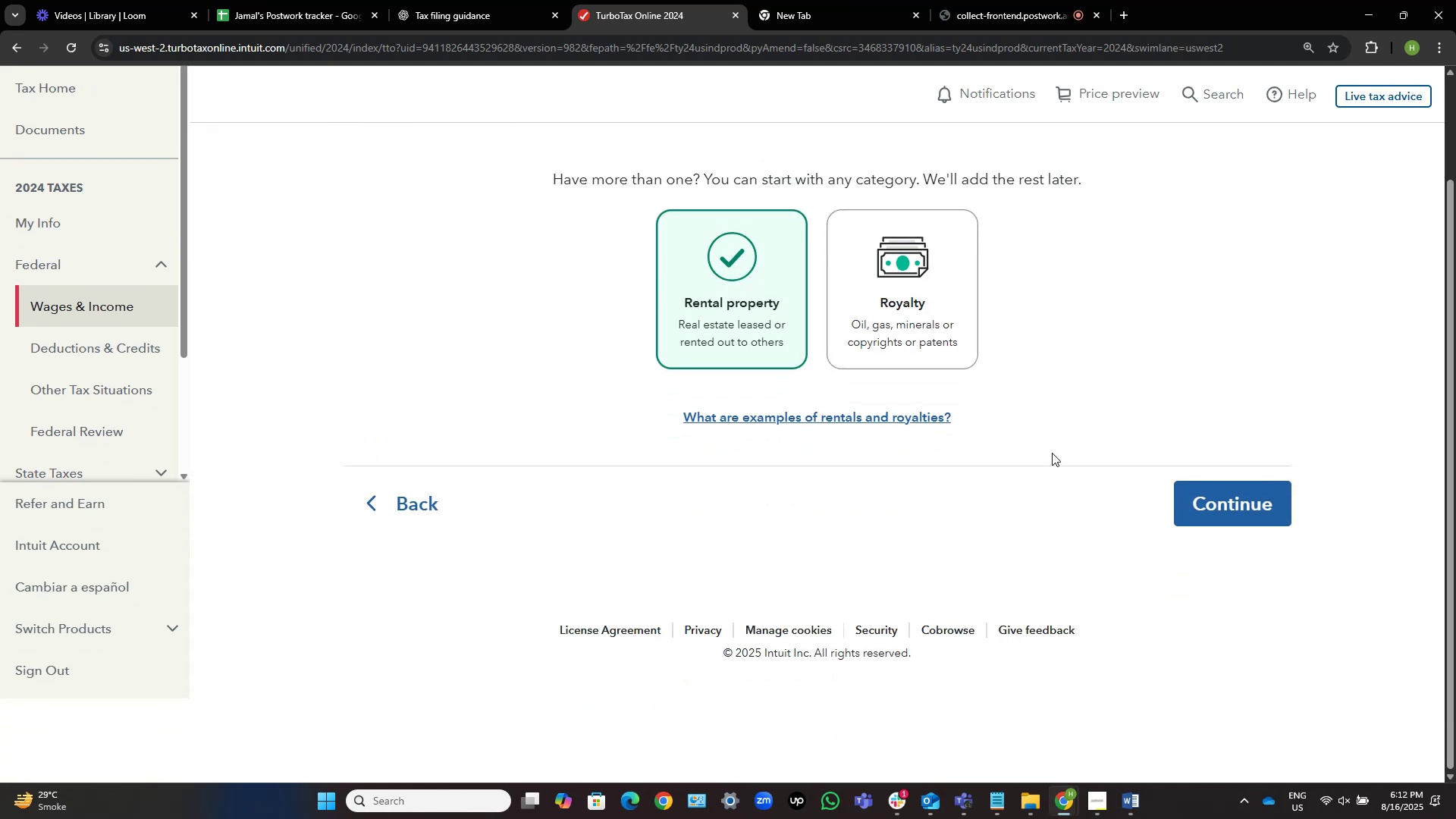 
left_click([1218, 501])
 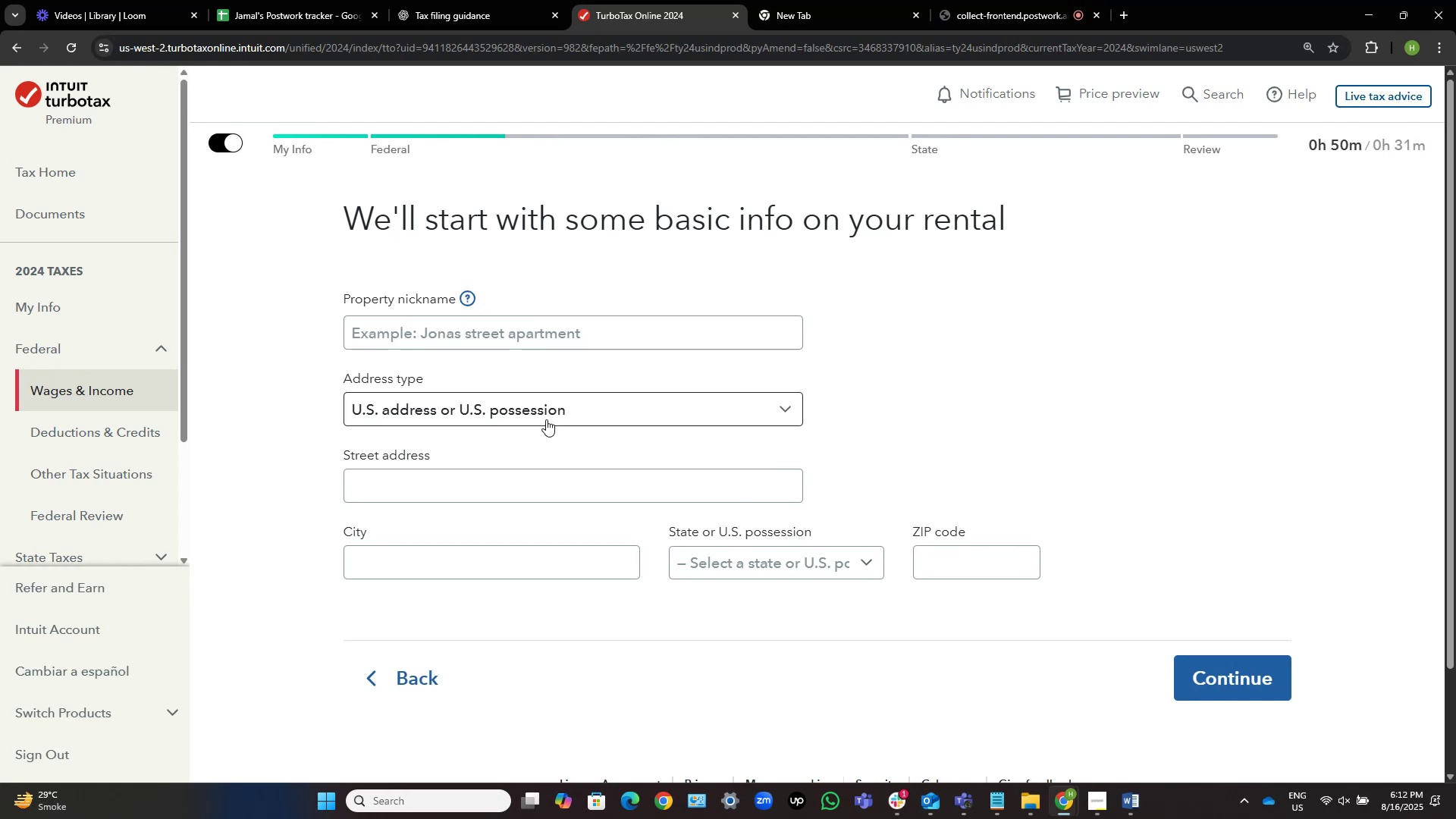 
key(Alt+AltLeft)
 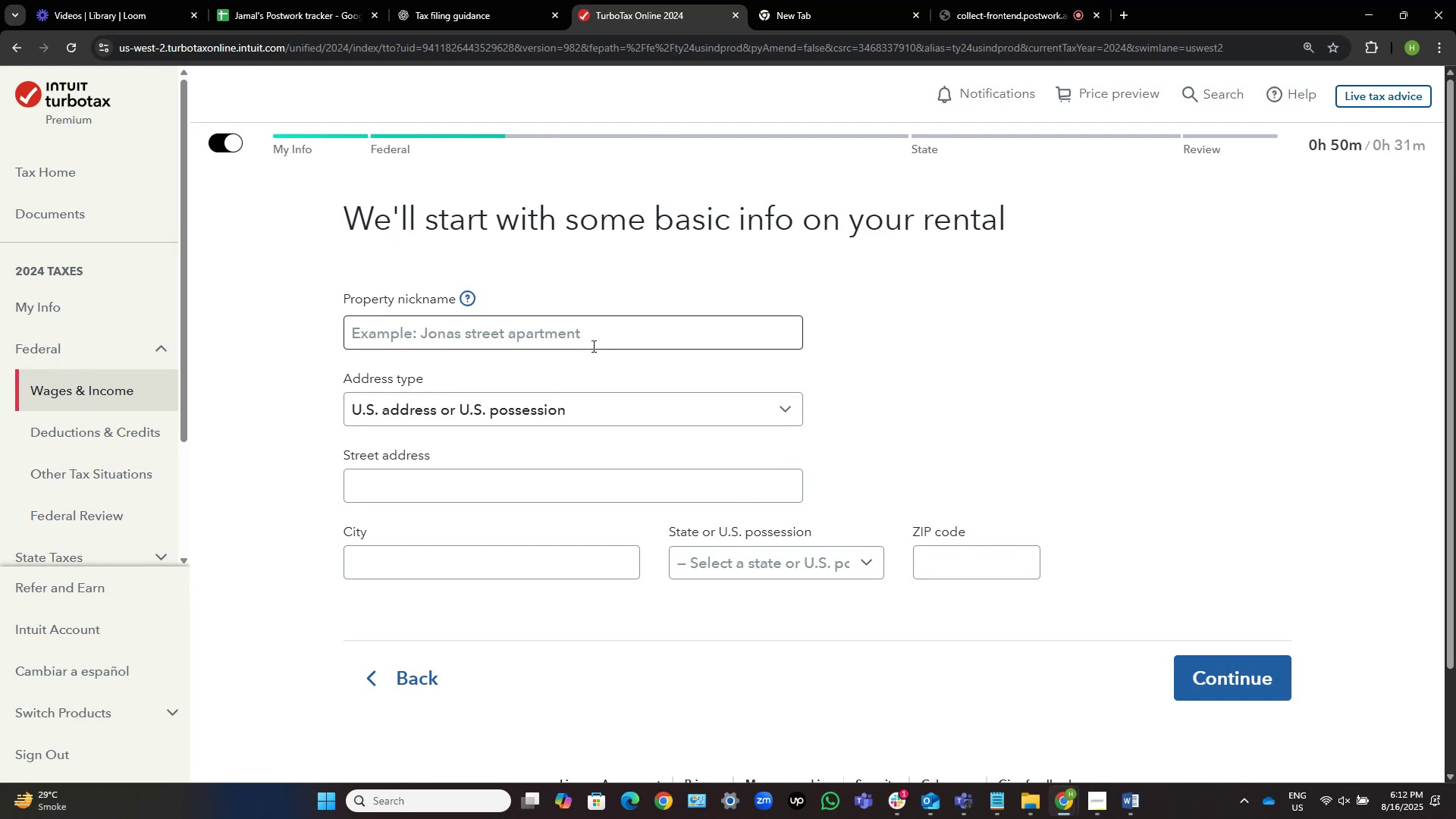 
key(Alt+Tab)
 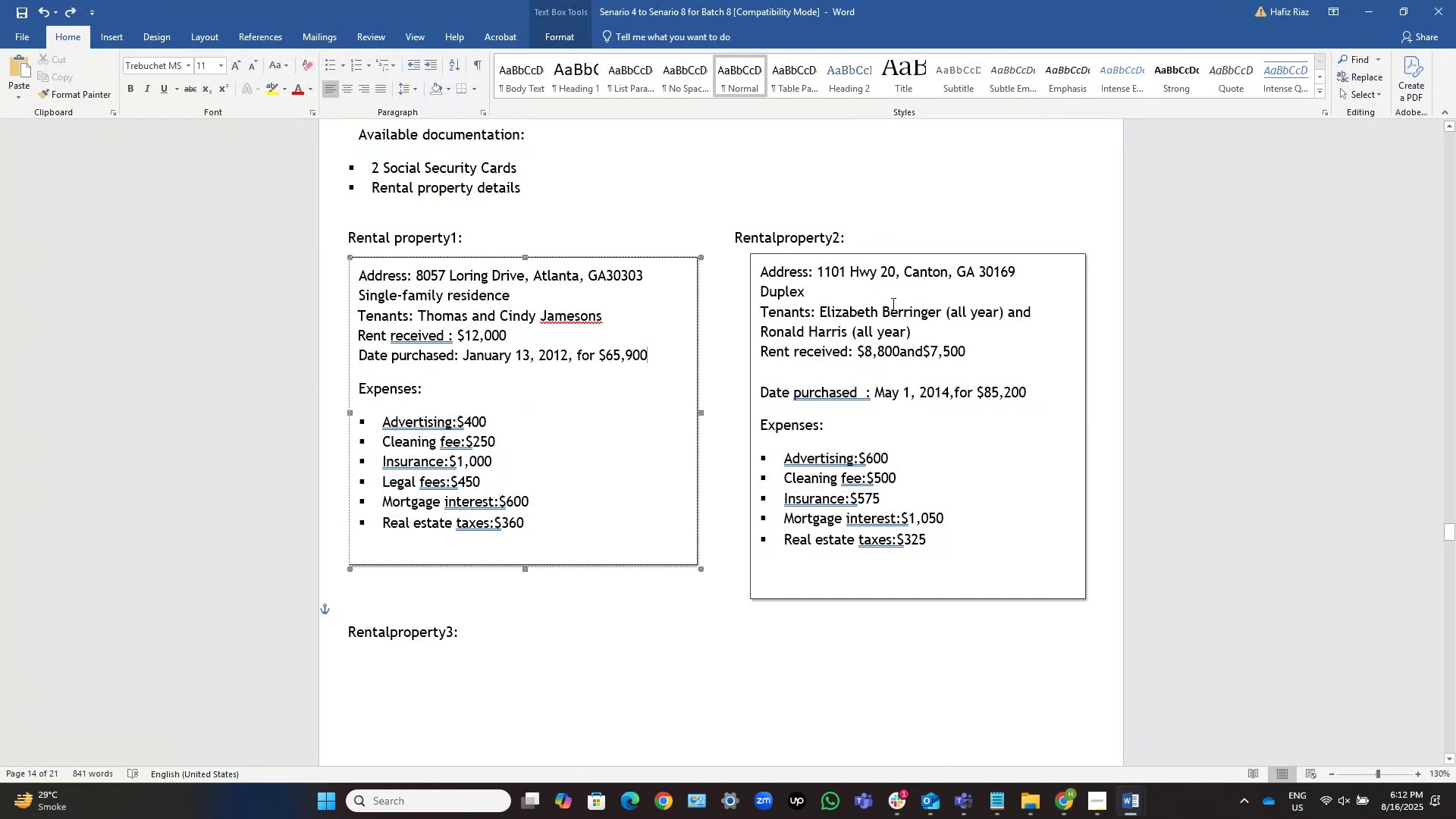 
left_click([897, 269])
 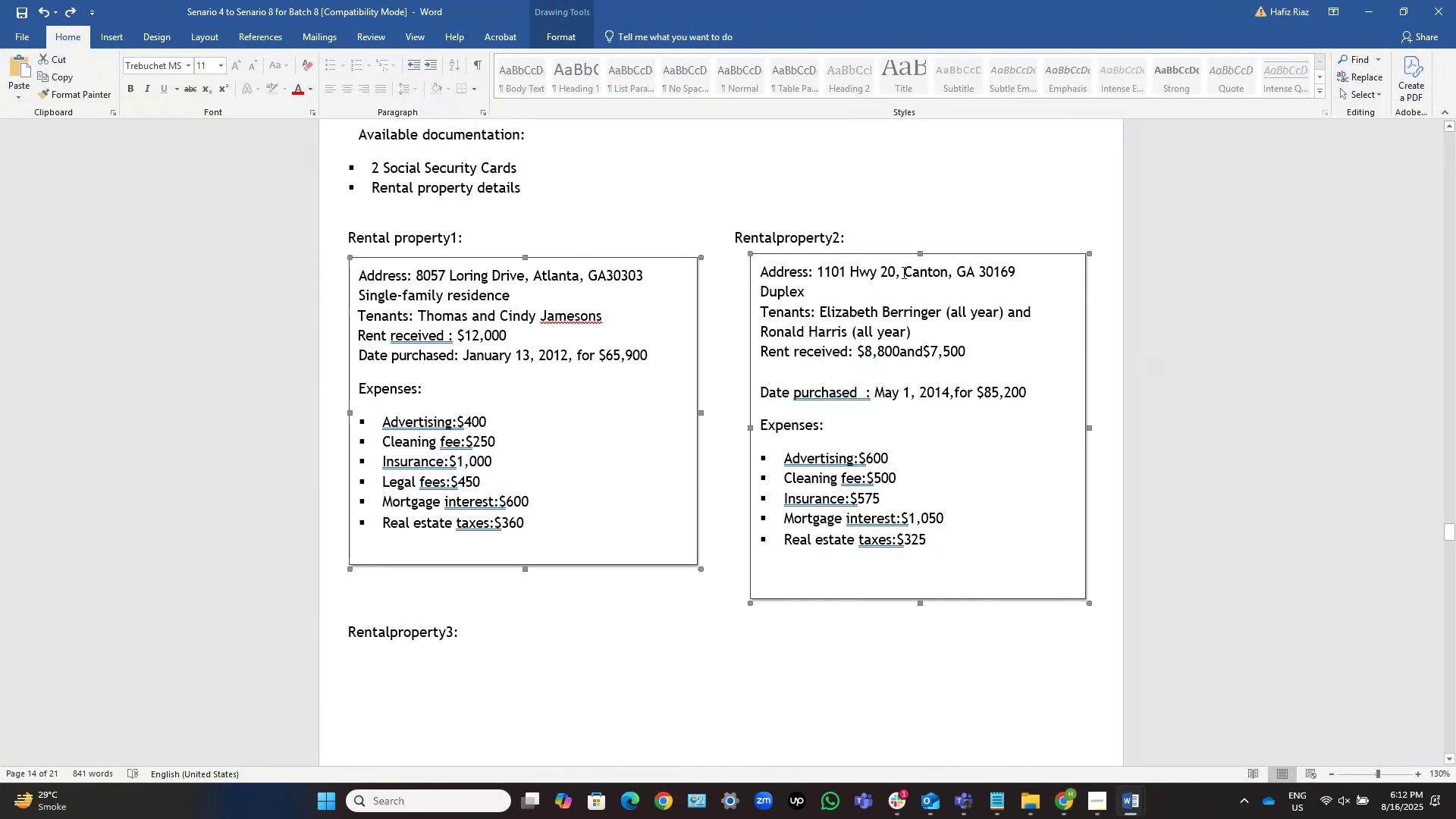 
left_click([896, 268])
 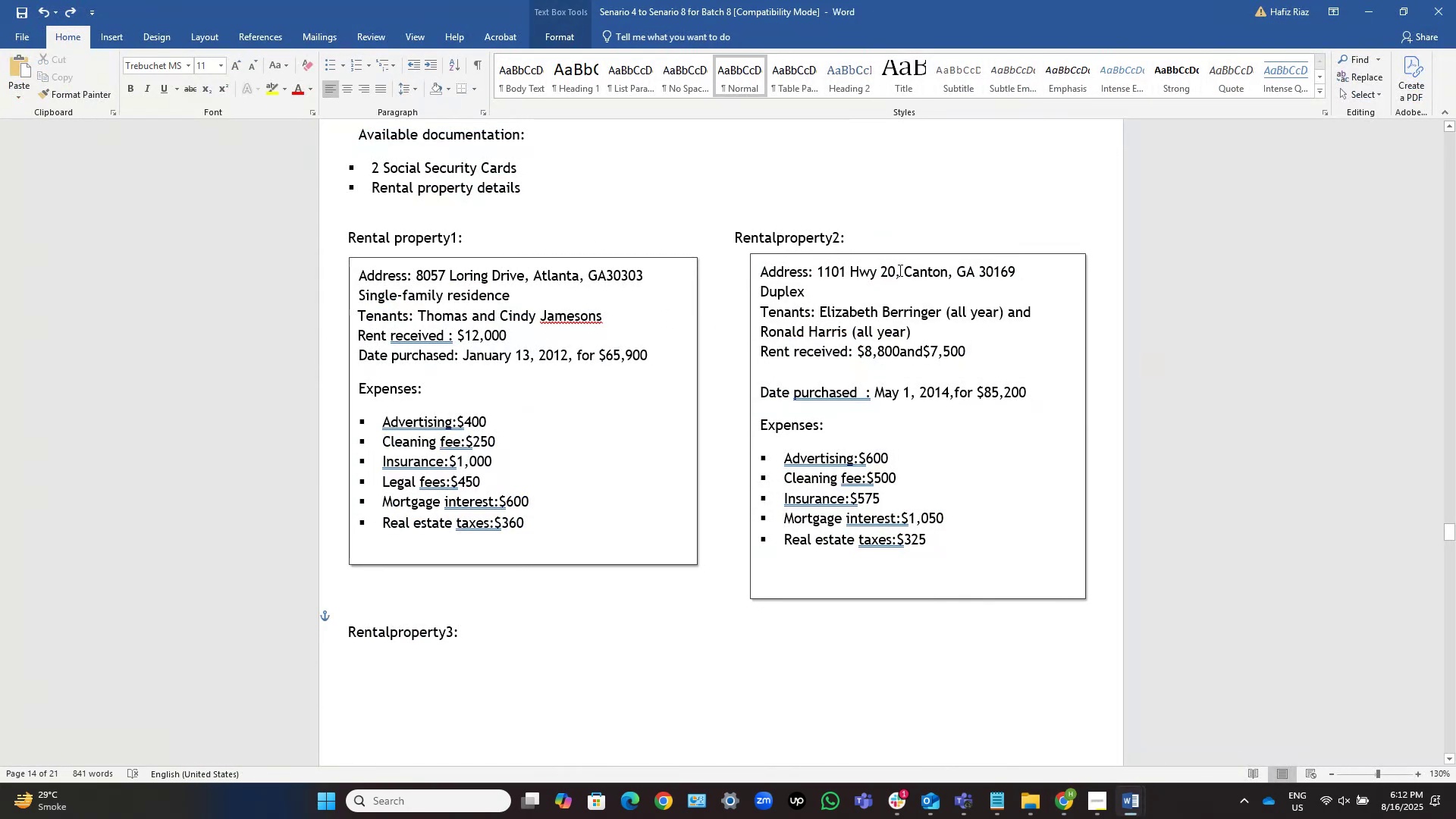 
key(ArrowRight)
 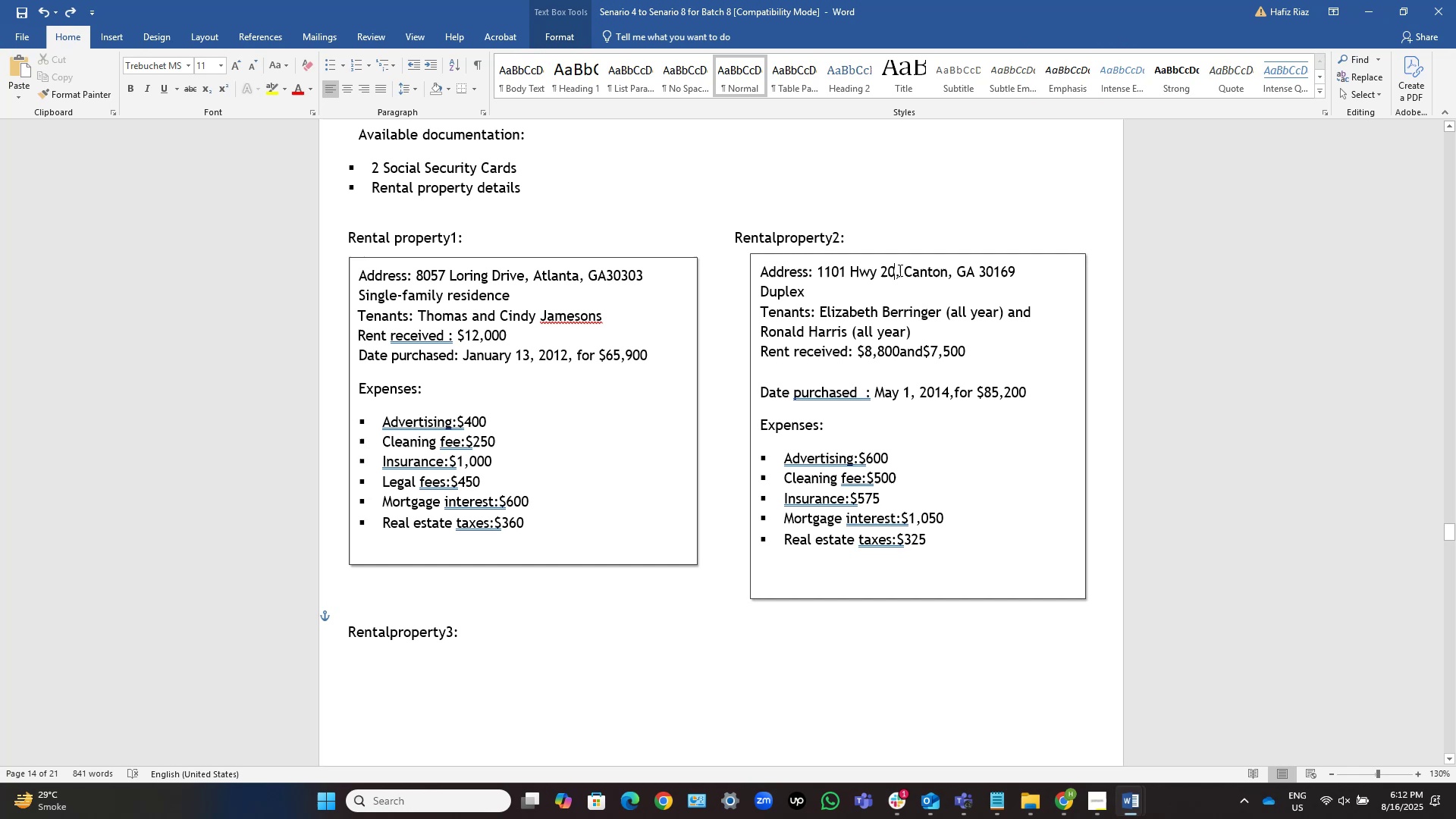 
key(Control+Shift+ArrowLeft)
 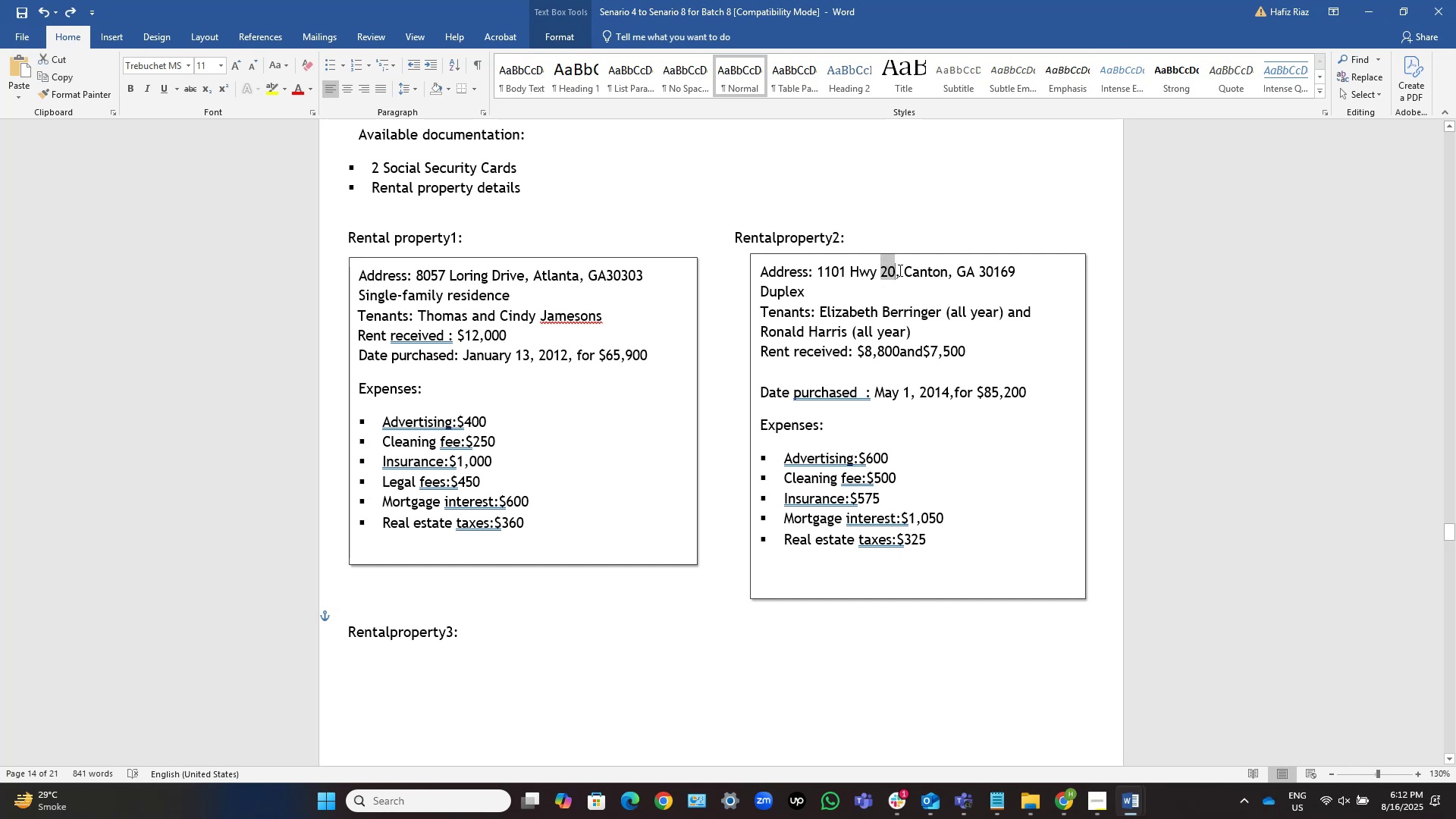 
key(Control+Shift+ArrowLeft)
 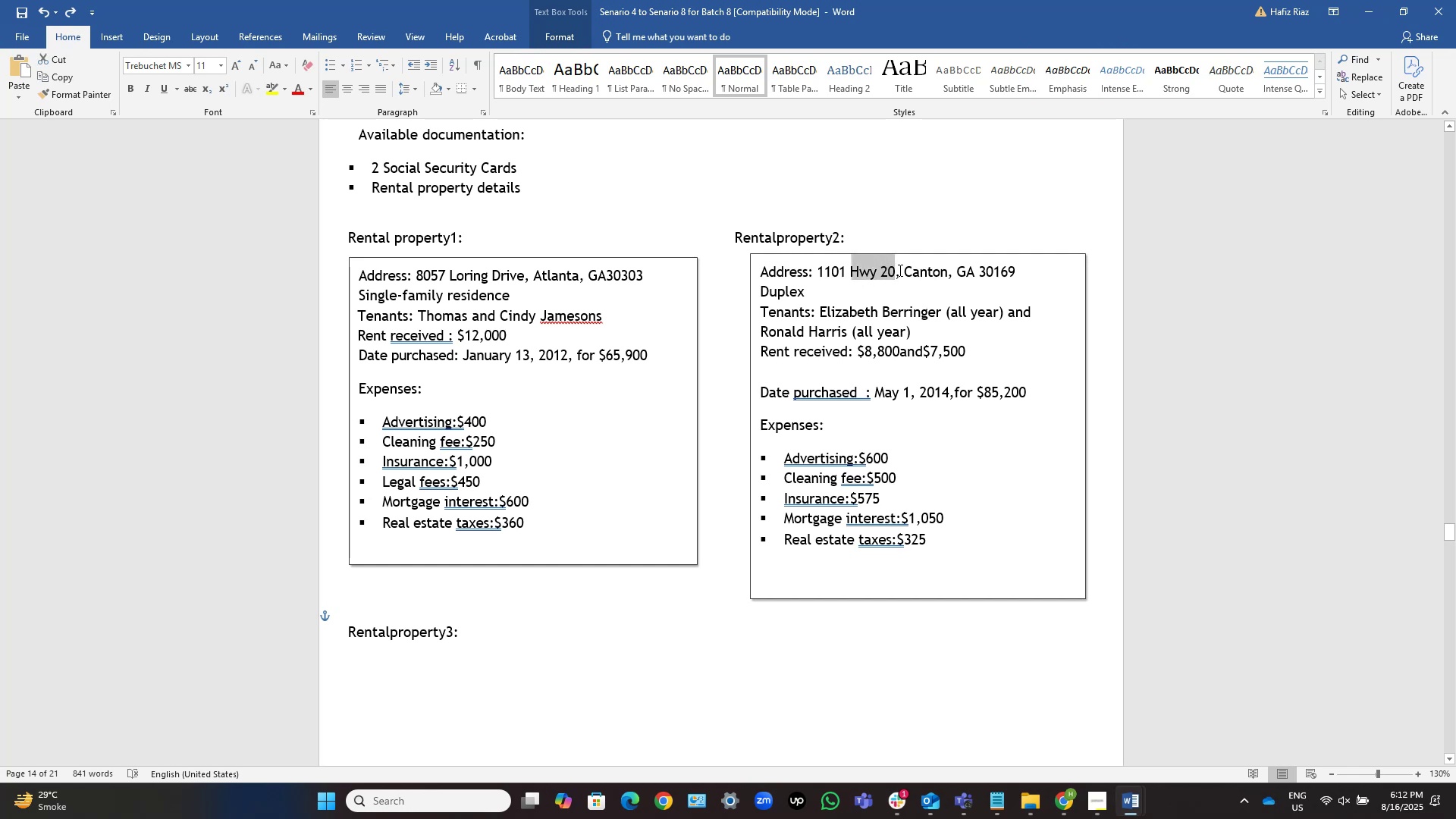 
key(Control+Shift+ArrowLeft)
 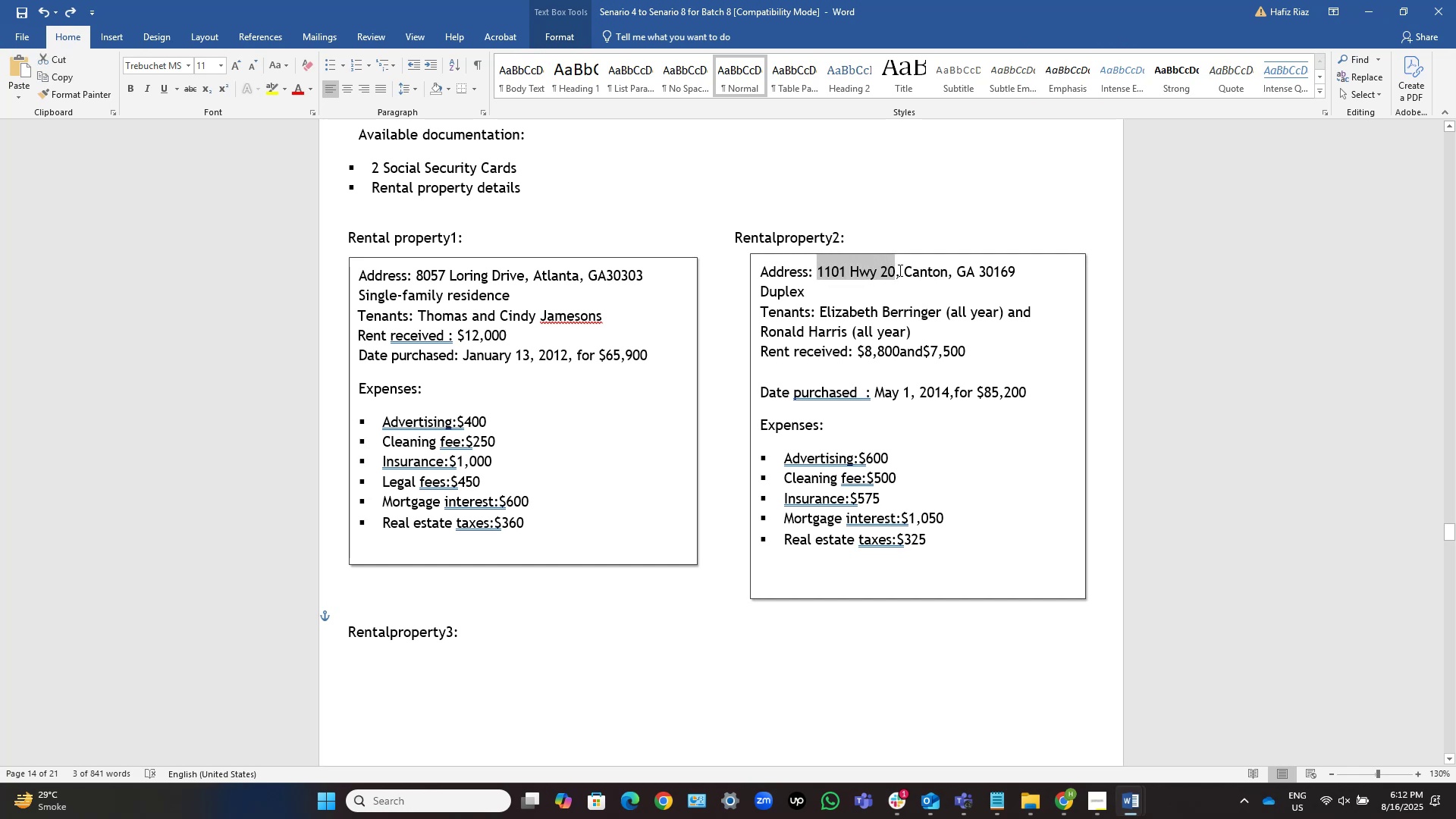 
key(Control+C)
 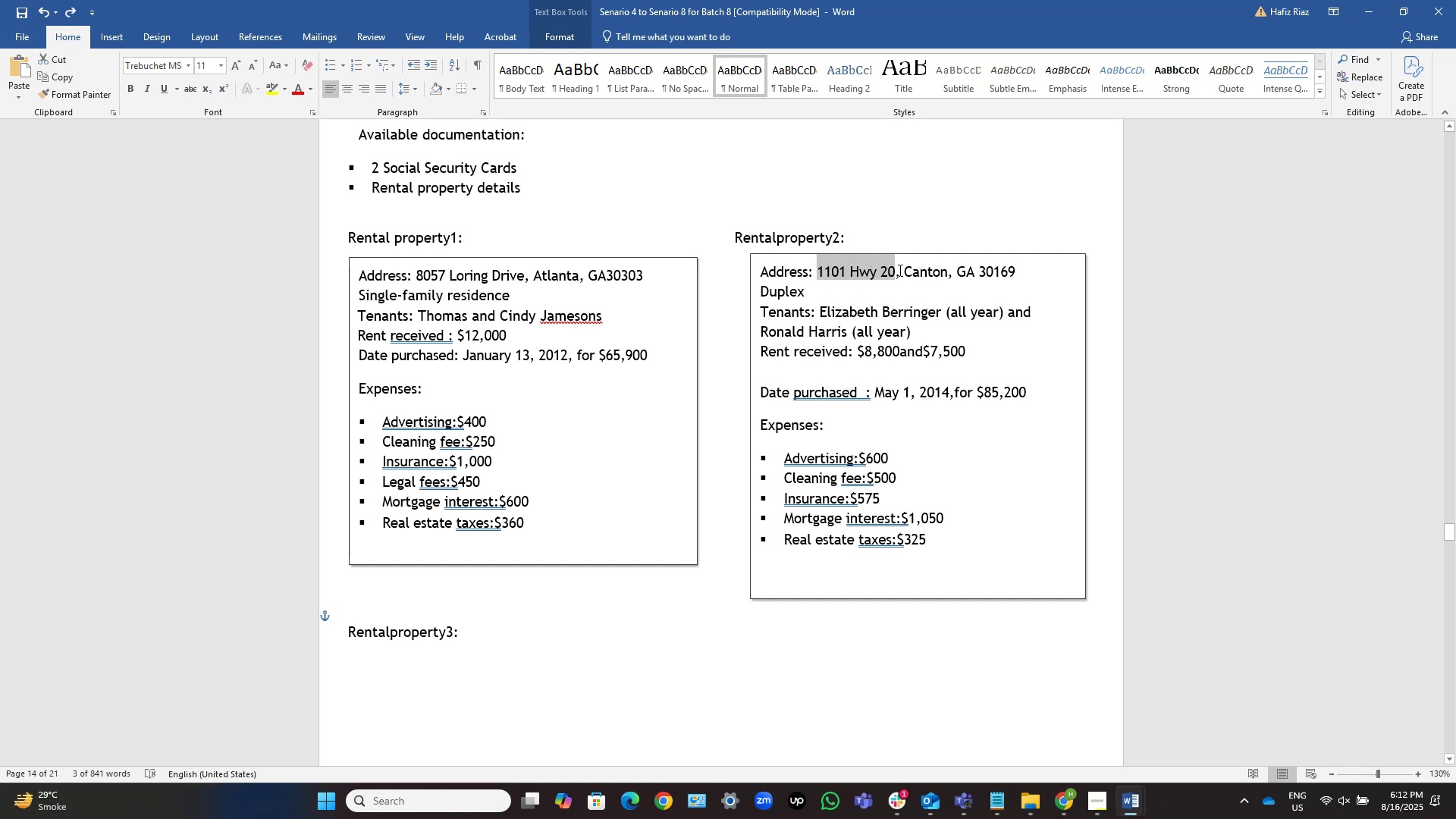 
key(Alt+AltLeft)
 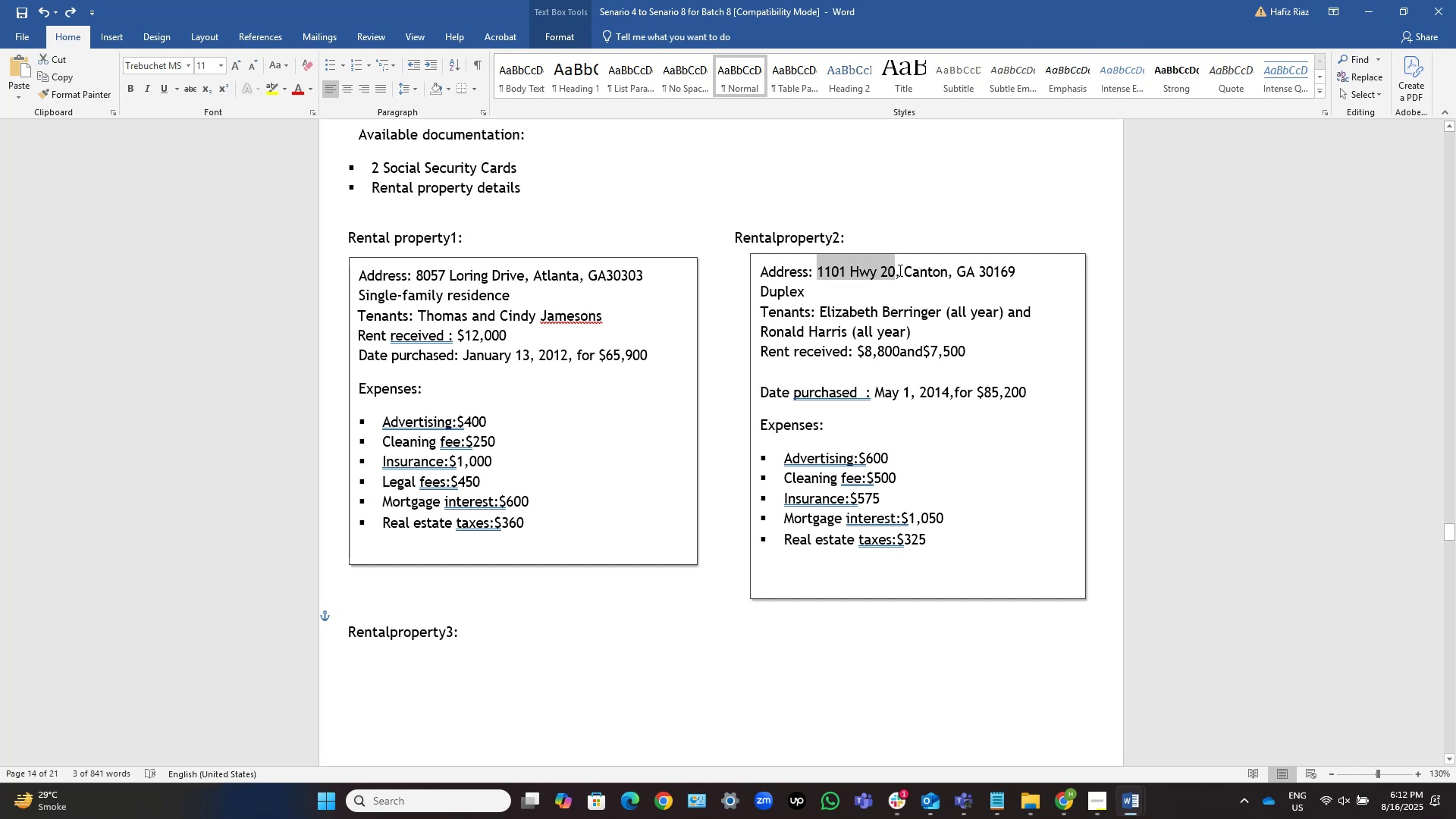 
key(Alt+Tab)
 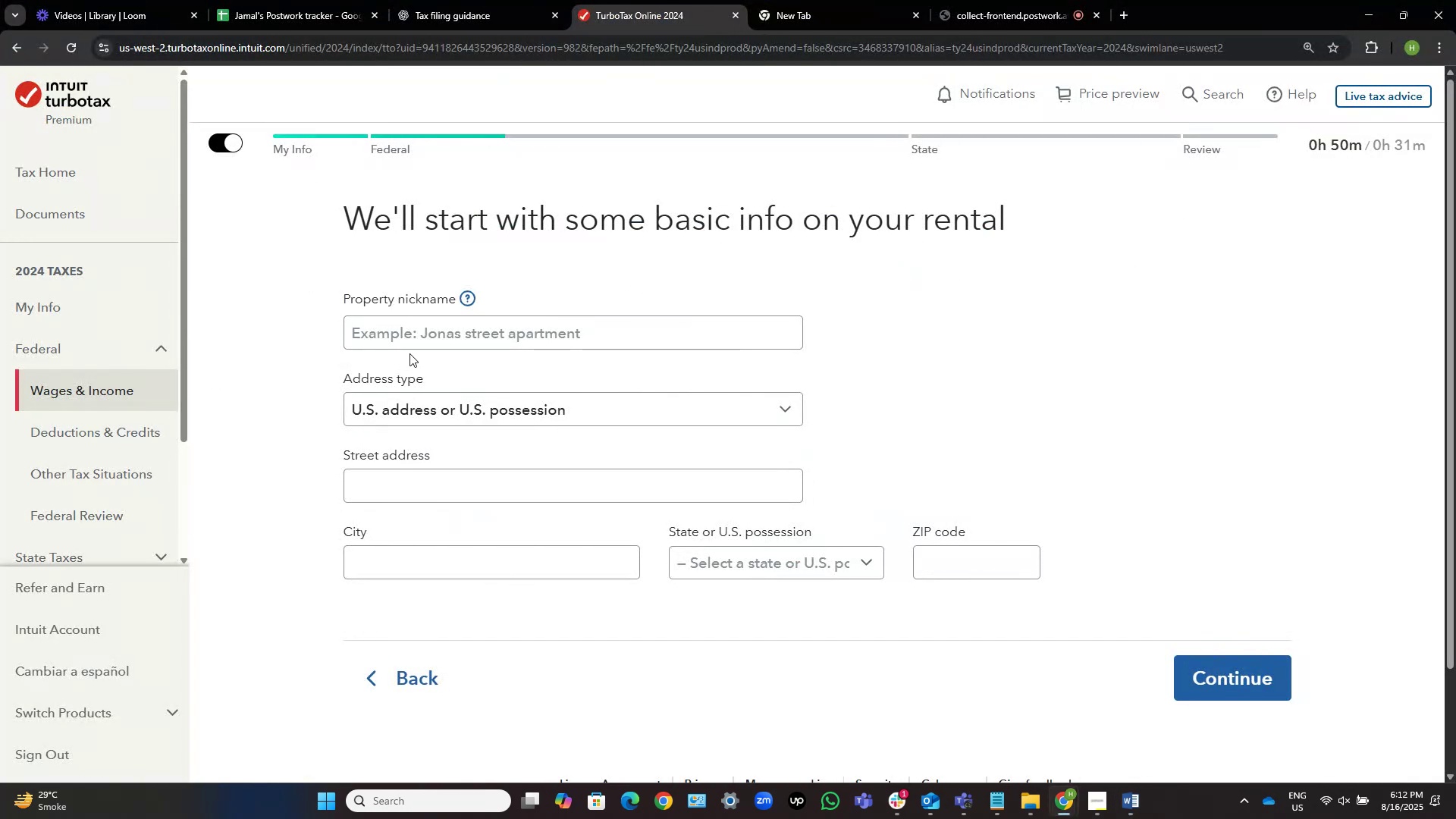 
left_click([432, 340])
 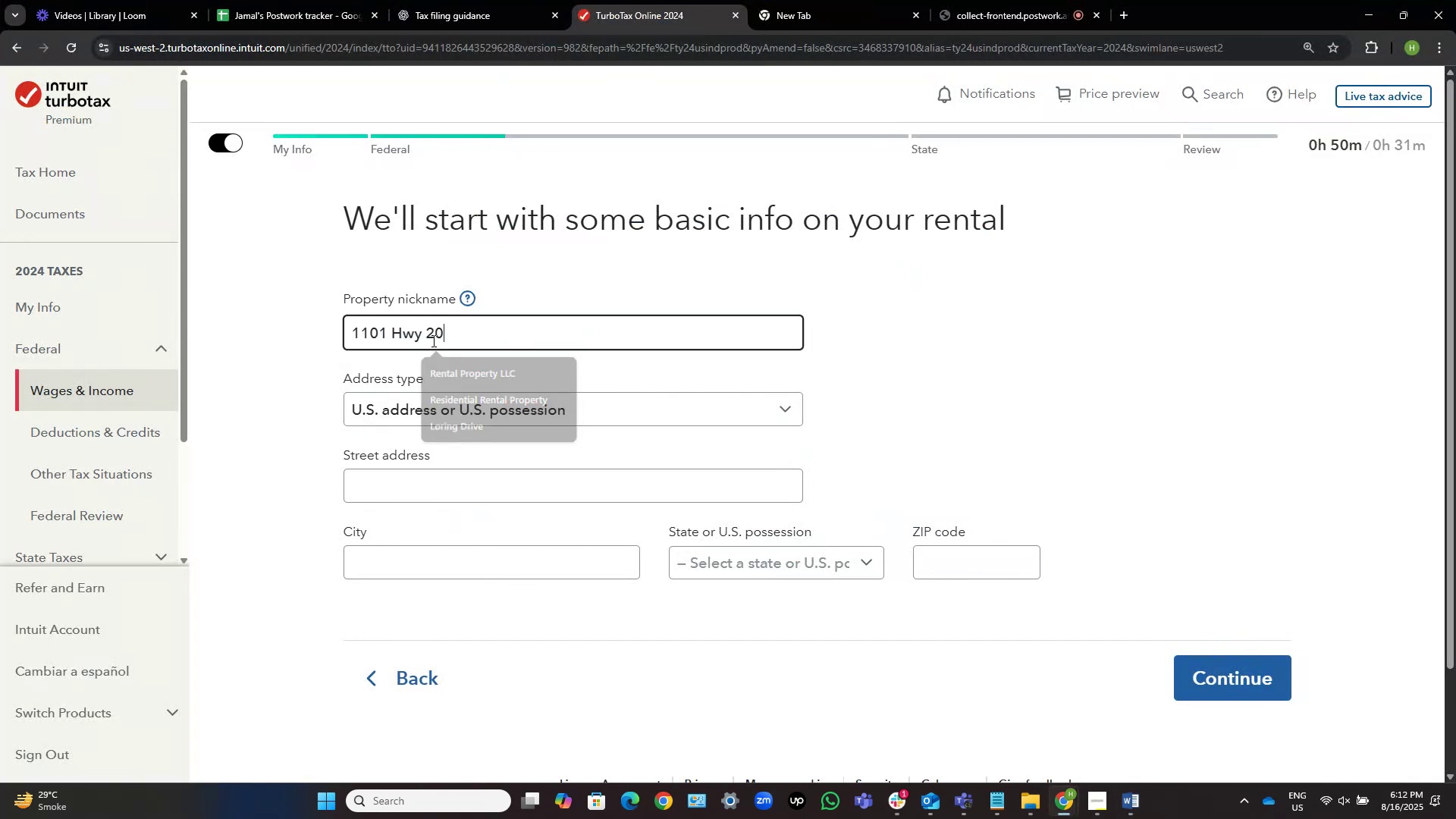 
key(Control+V)
 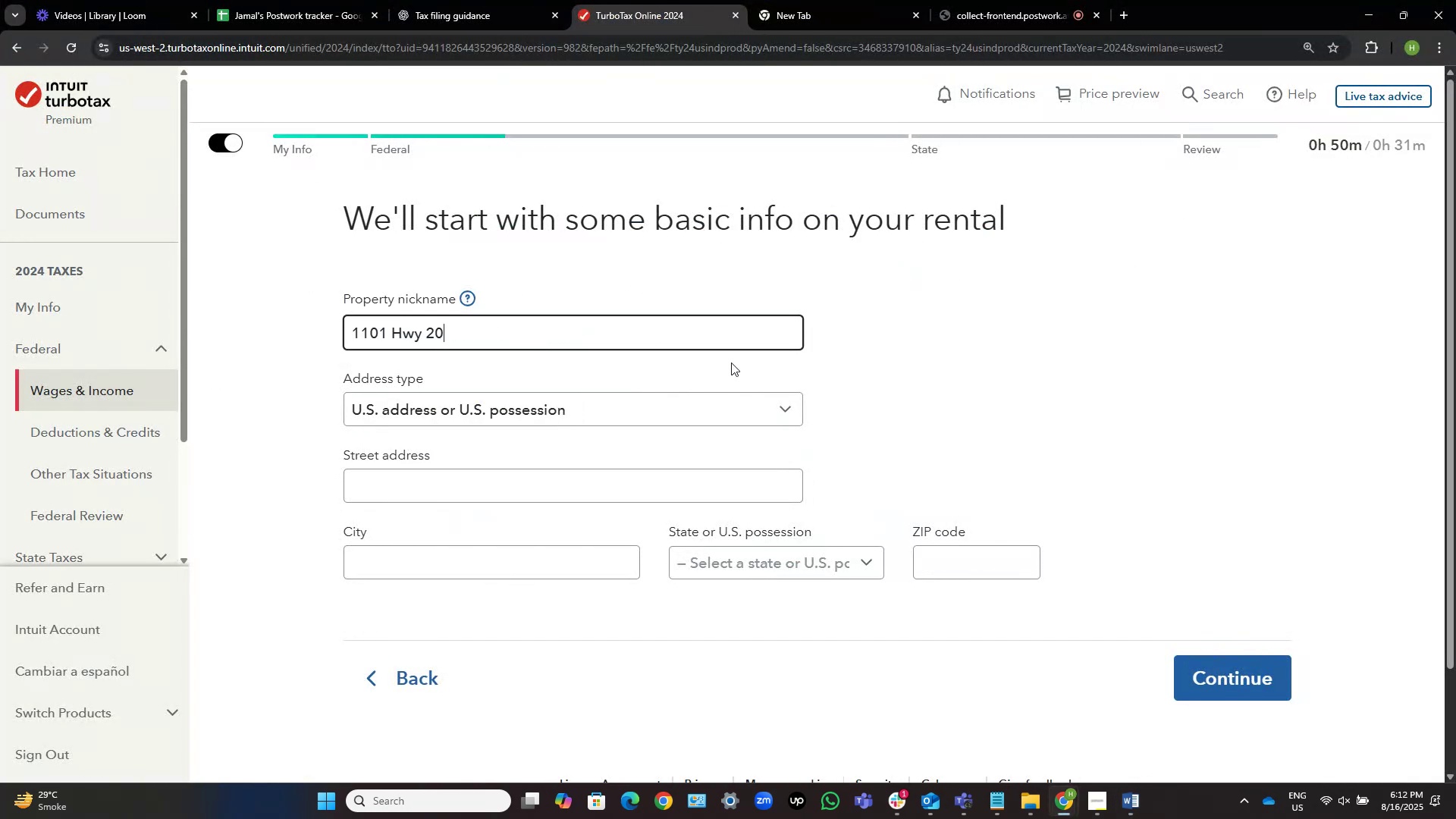 
key(Tab)
 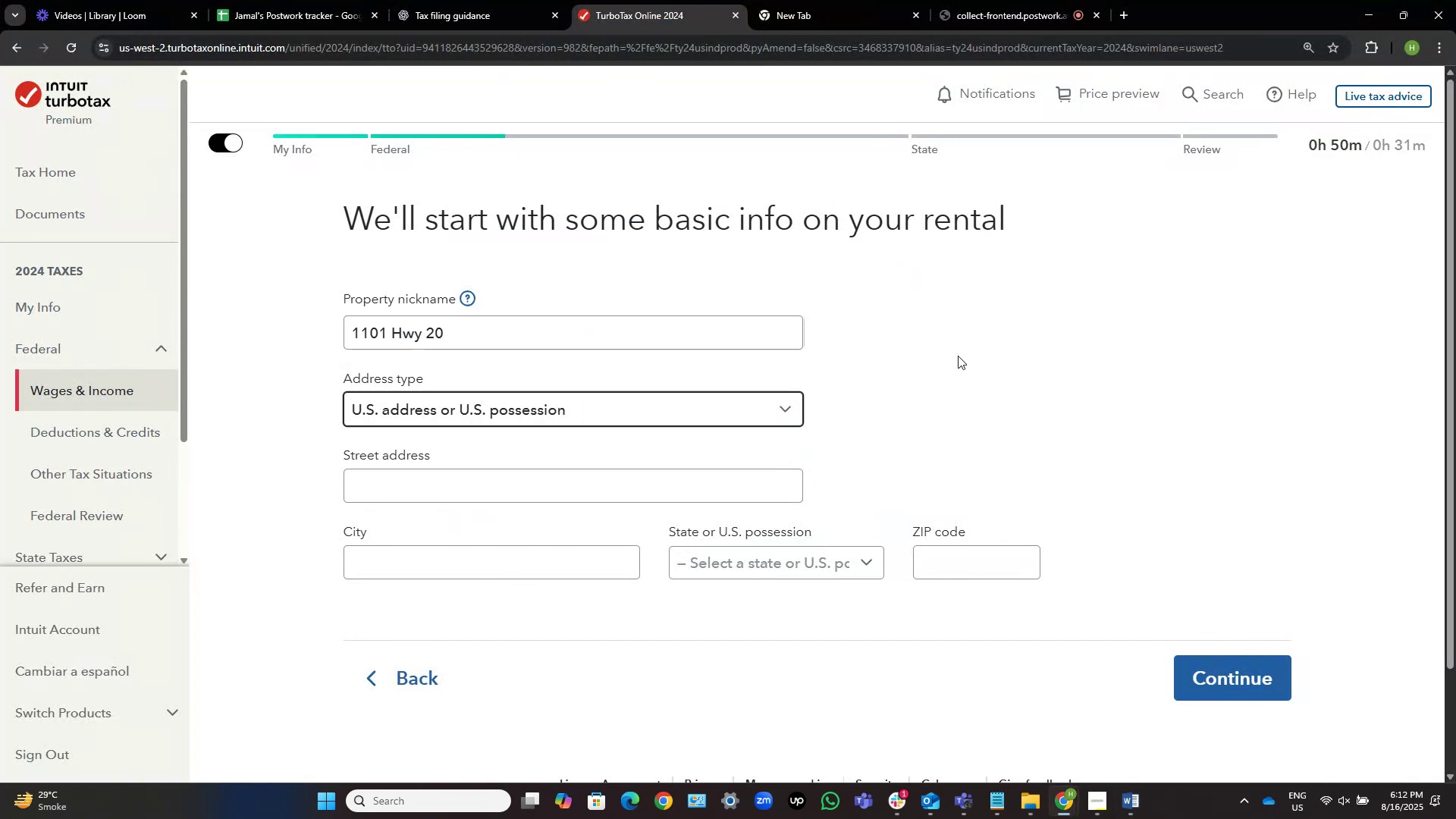 
key(Tab)
 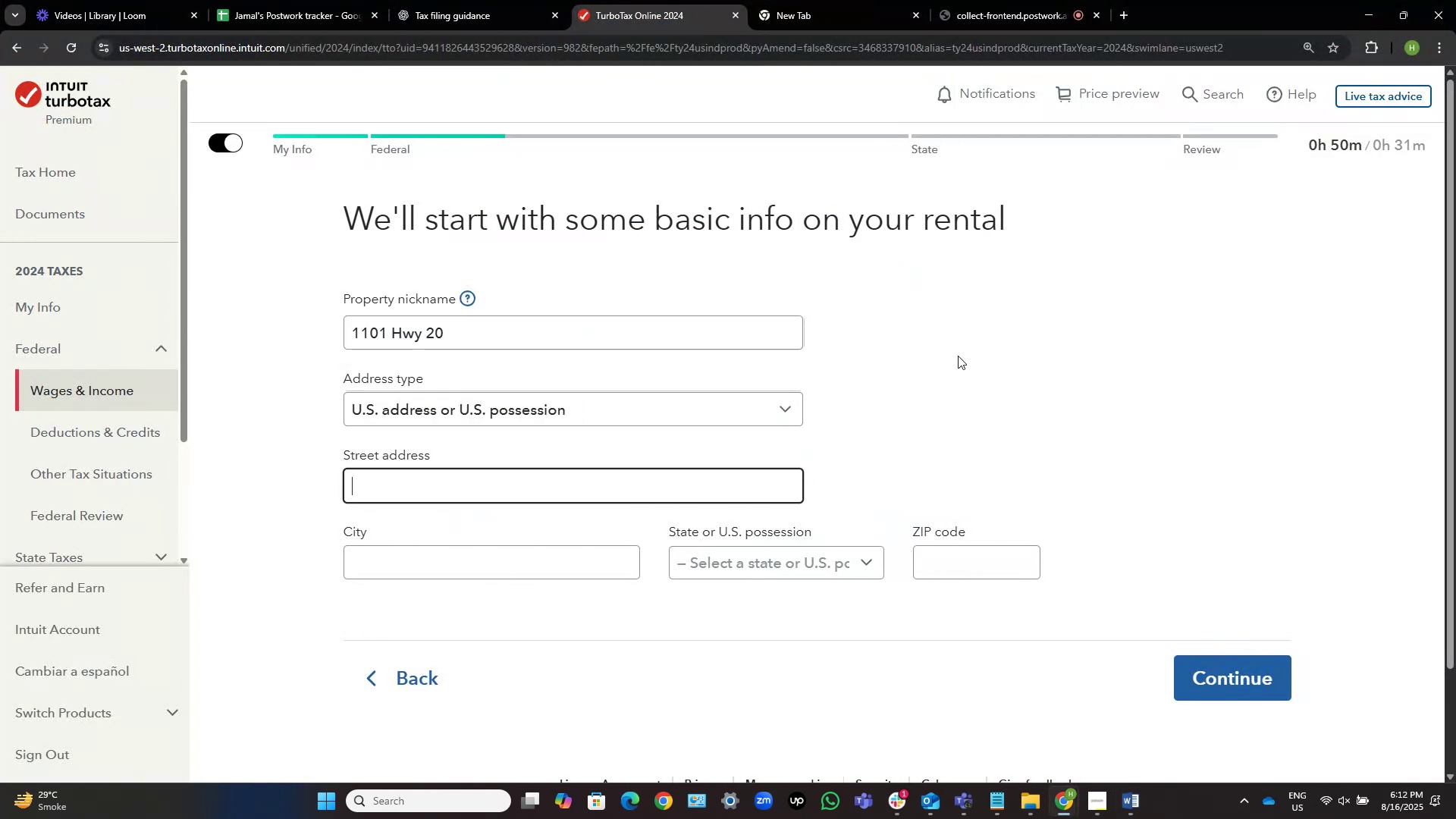 
key(Alt+AltLeft)
 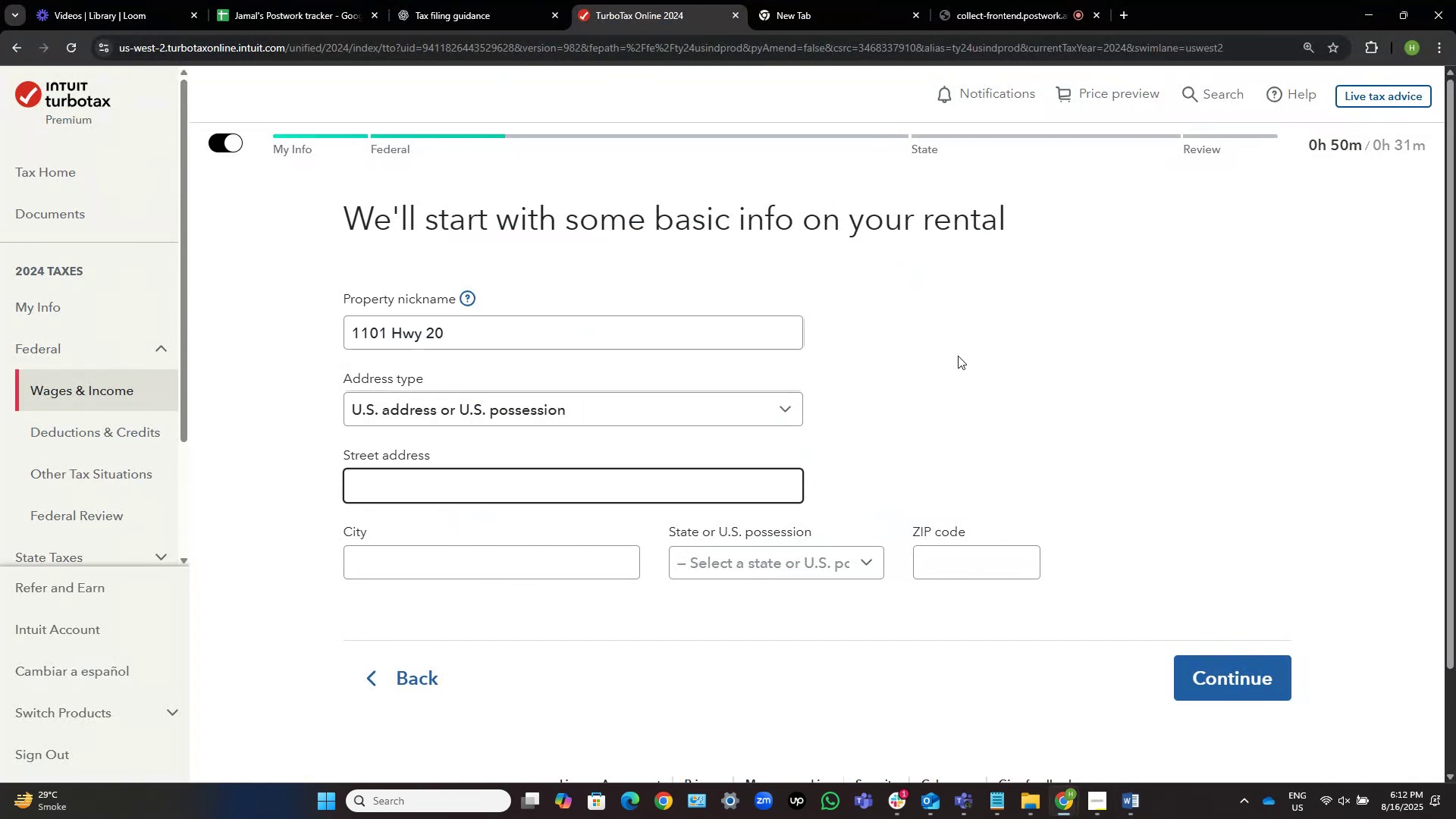 
key(Alt+Tab)
 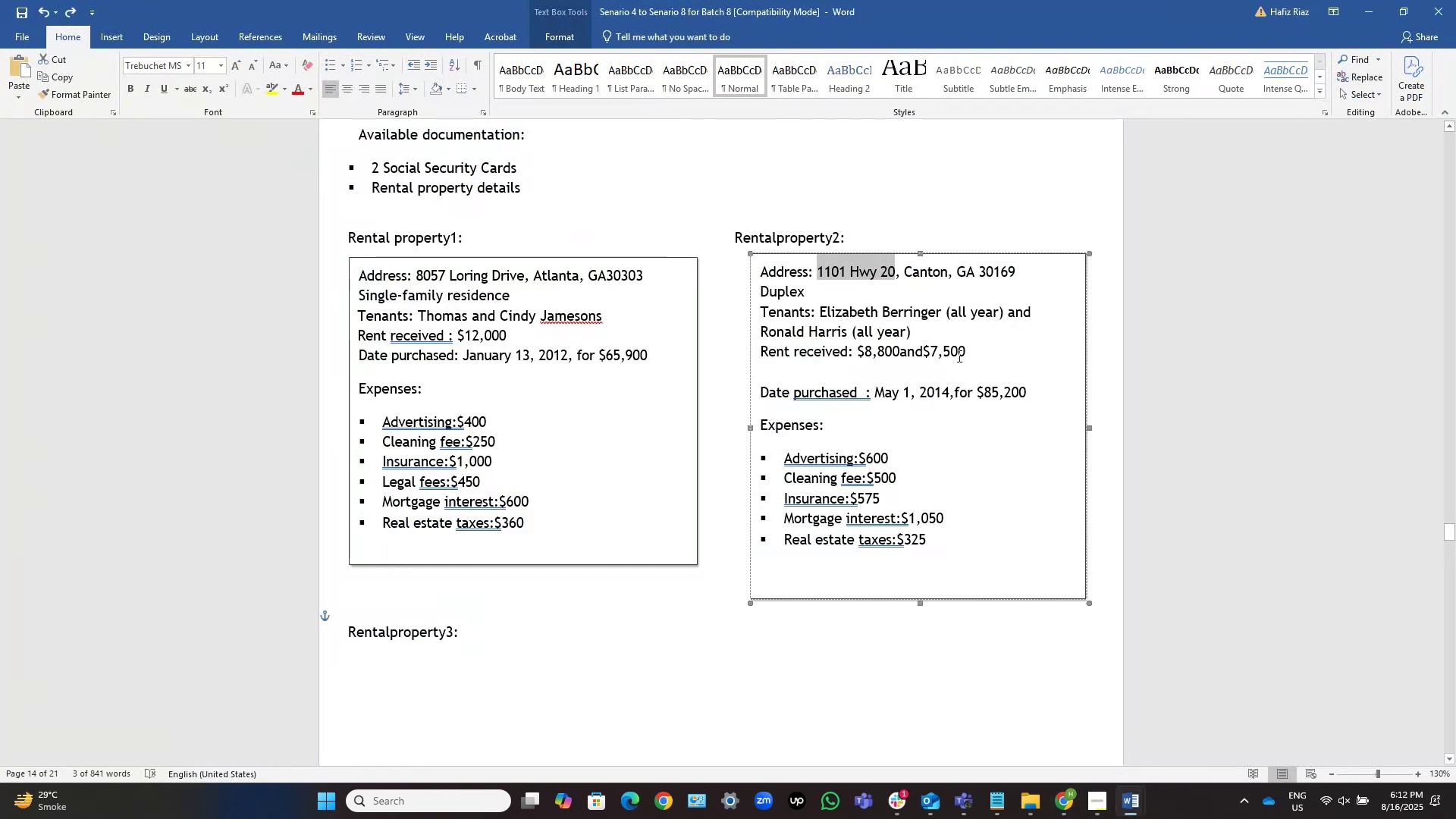 
key(ArrowDown)
 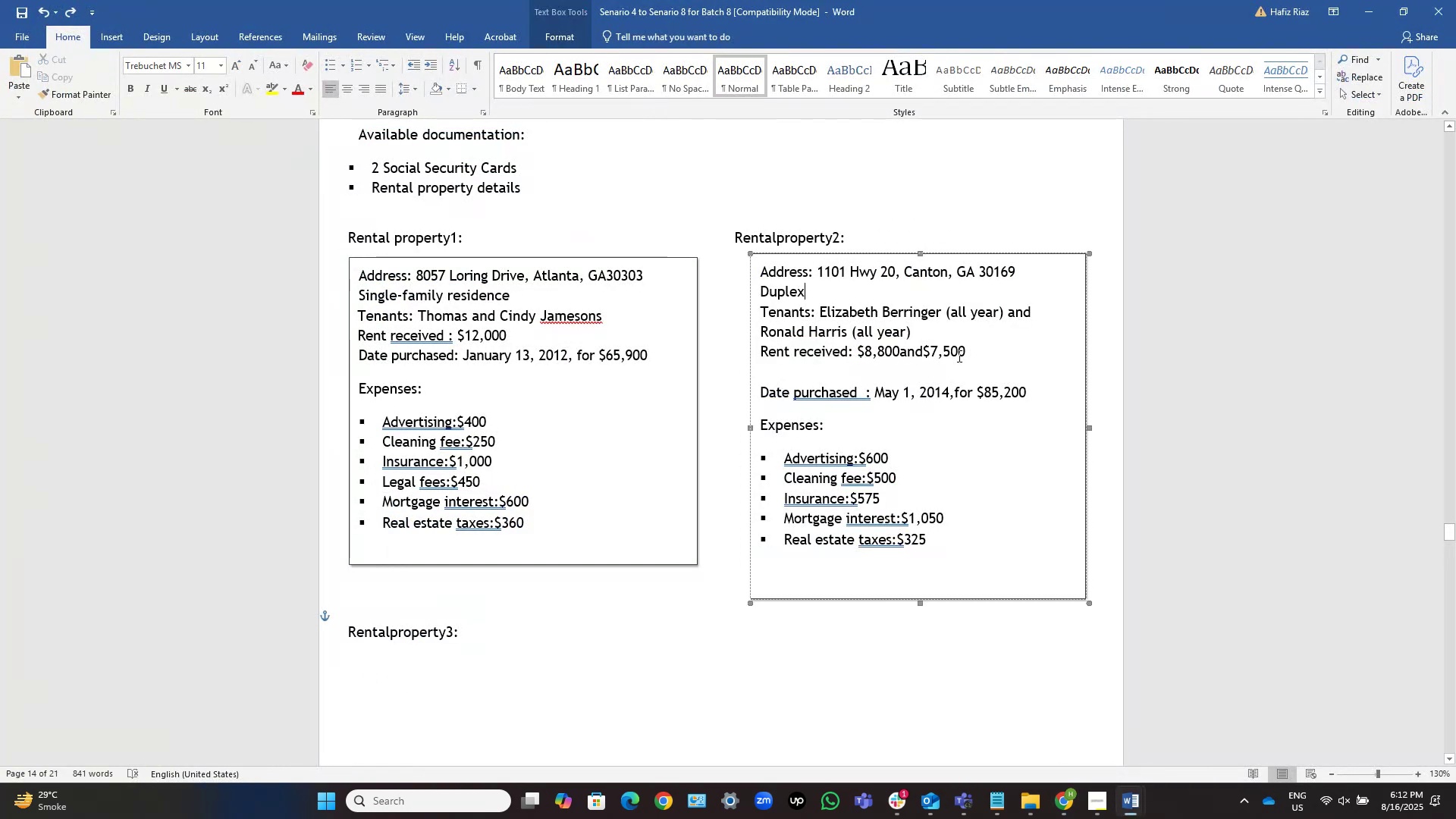 
key(Control+Shift+ArrowUp)
 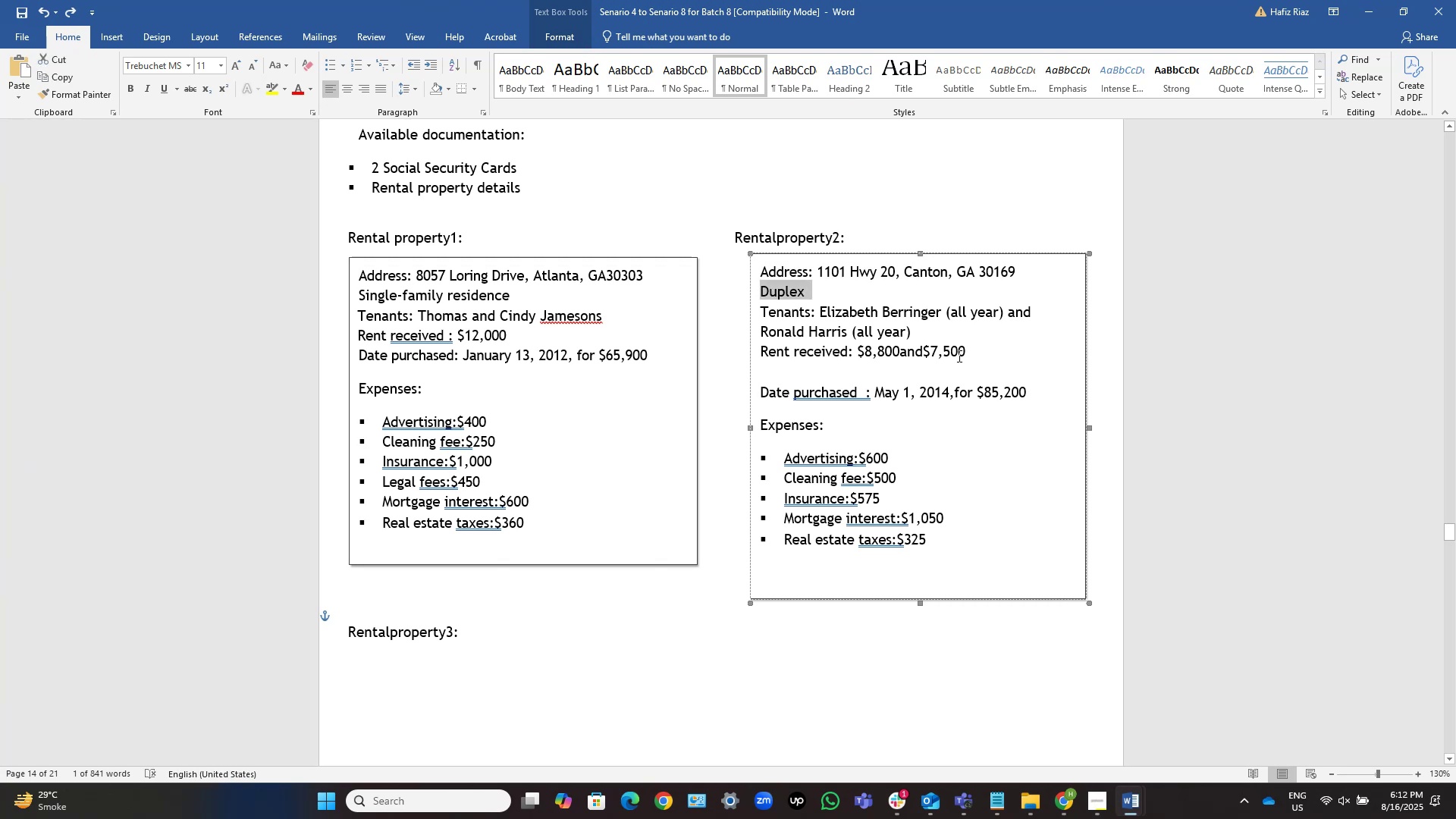 
key(Control+Shift+ArrowUp)
 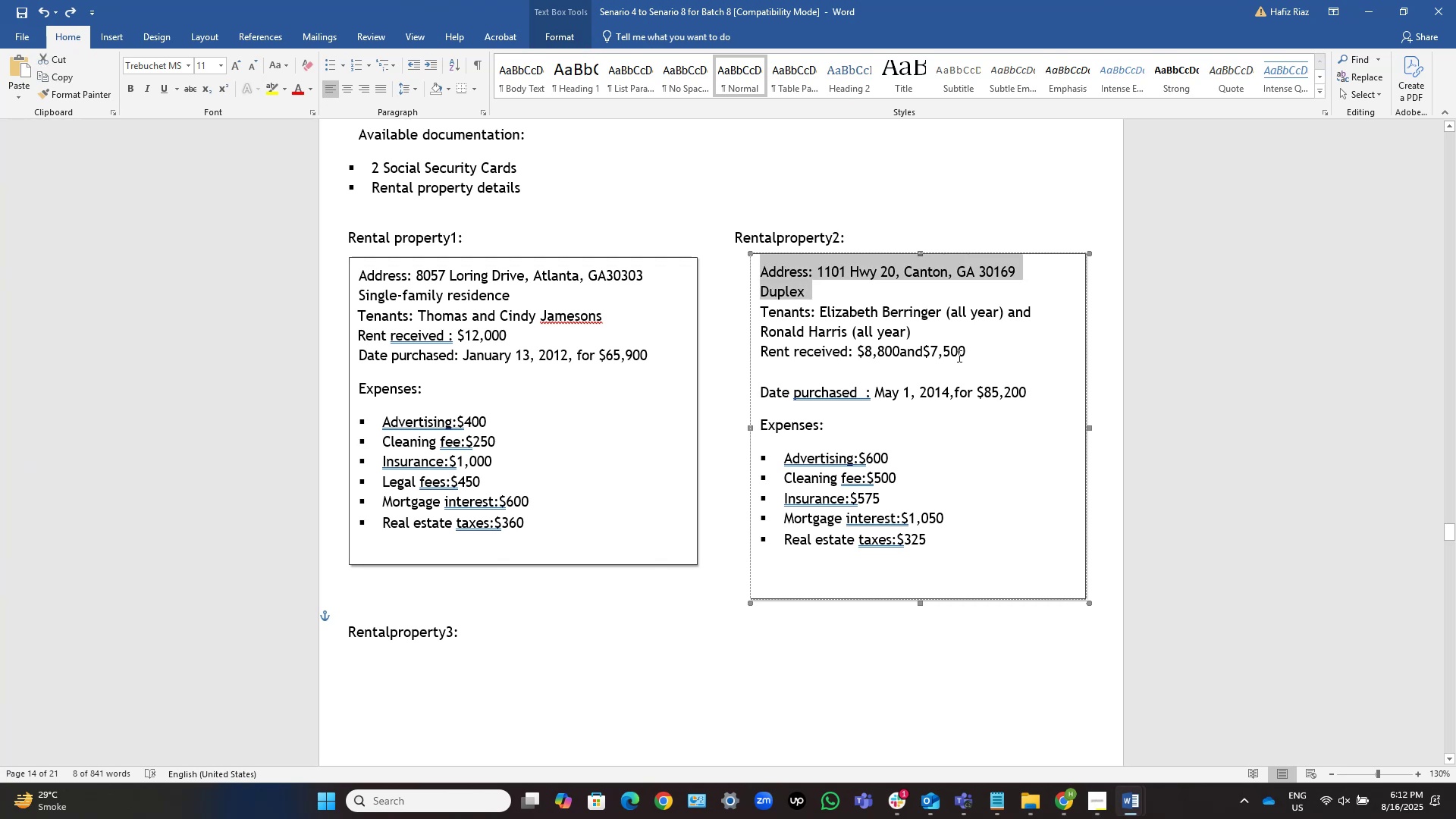 
key(Shift+ArrowRight)
 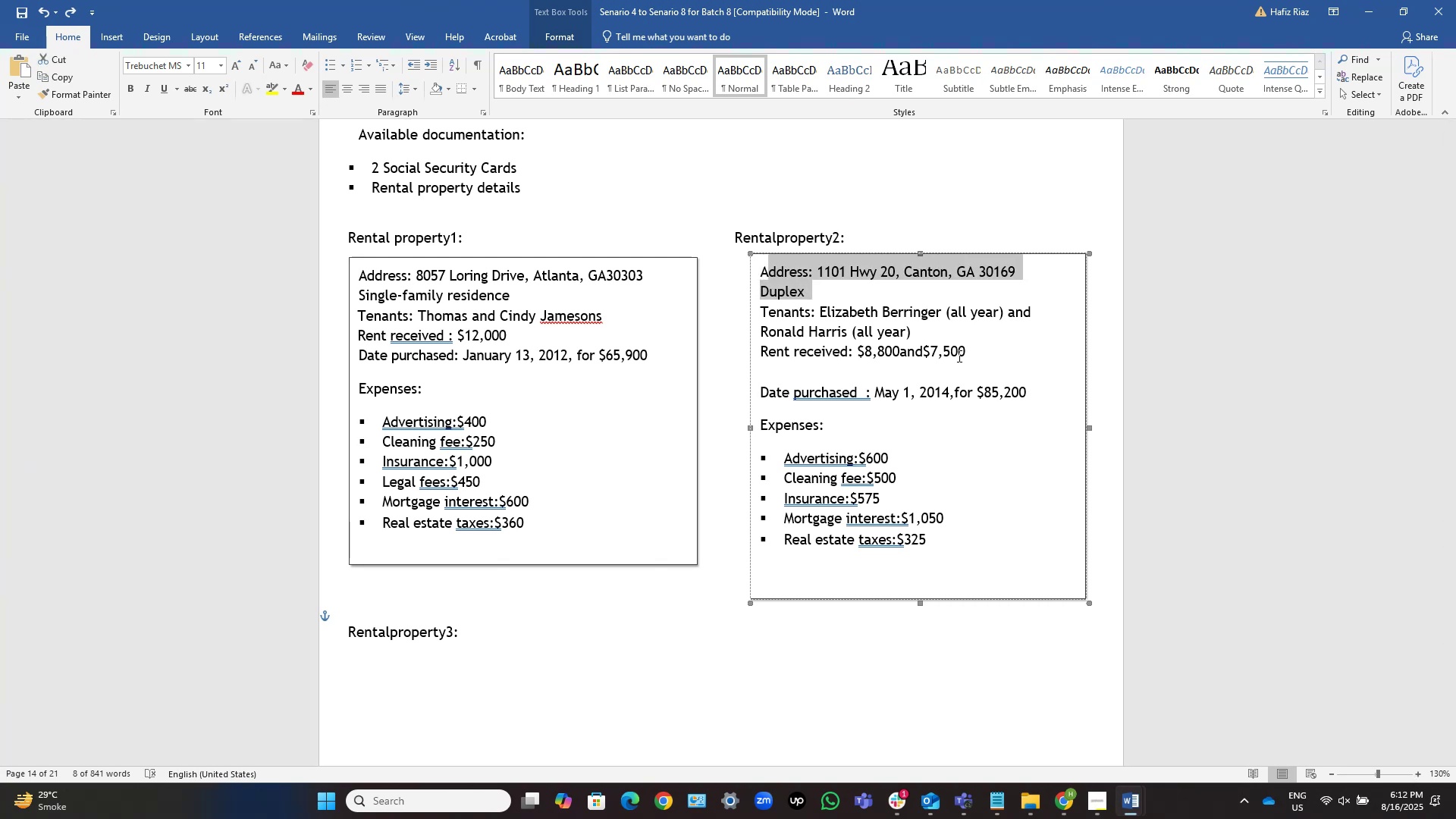 
hold_key(key=ArrowRight, duration=0.64)
 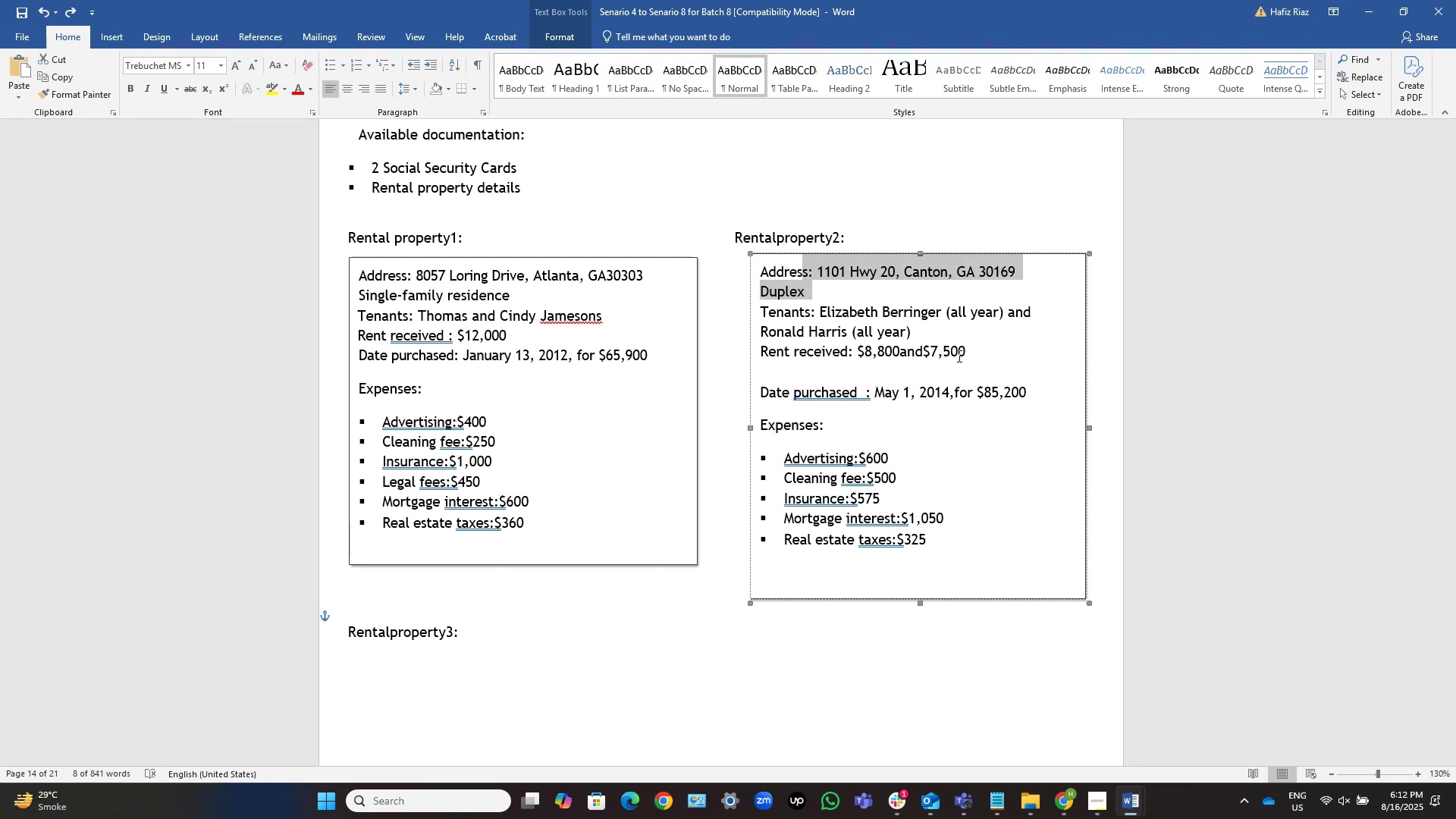 
key(Shift+ArrowRight)
 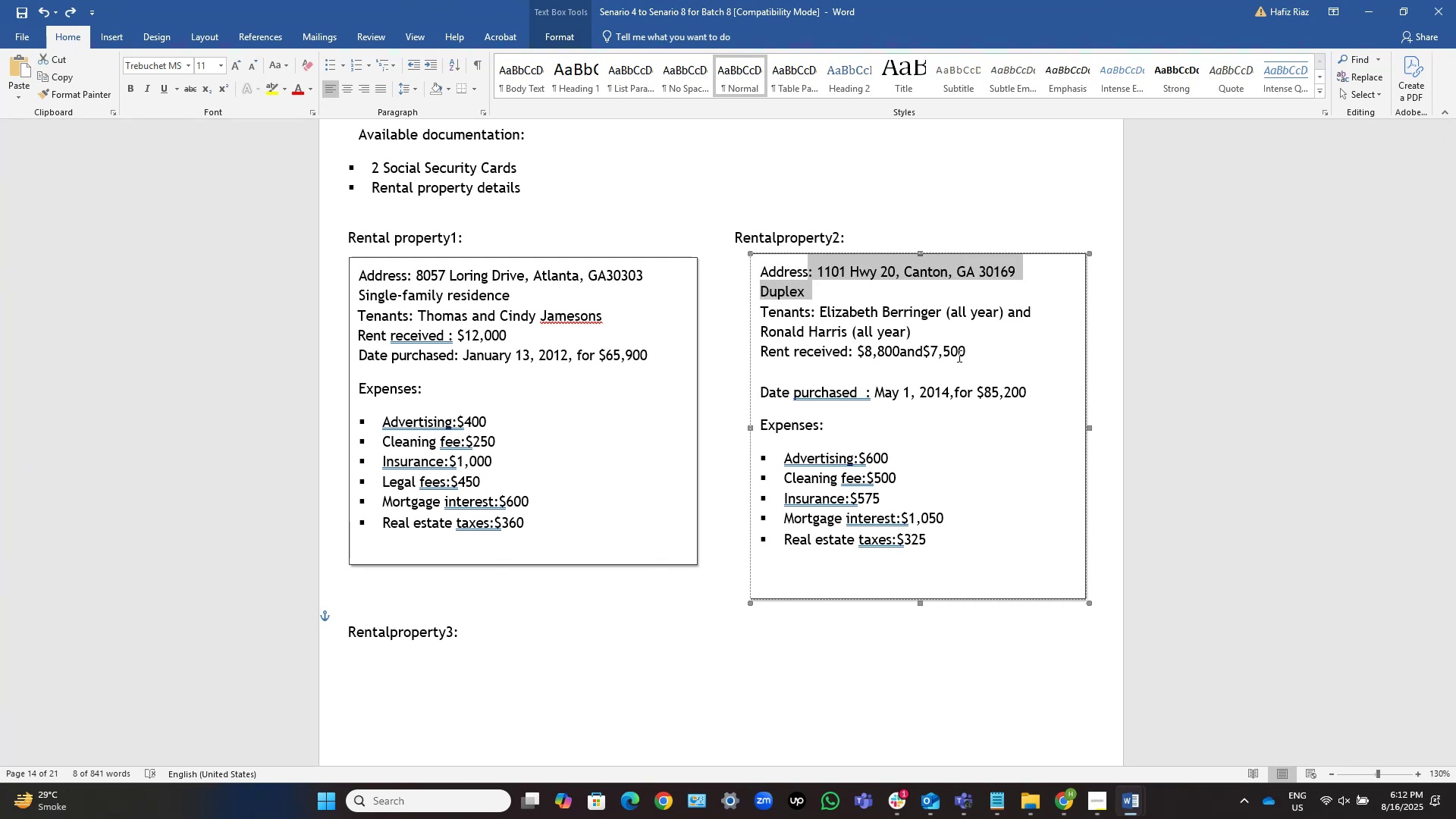 
key(Shift+ArrowRight)
 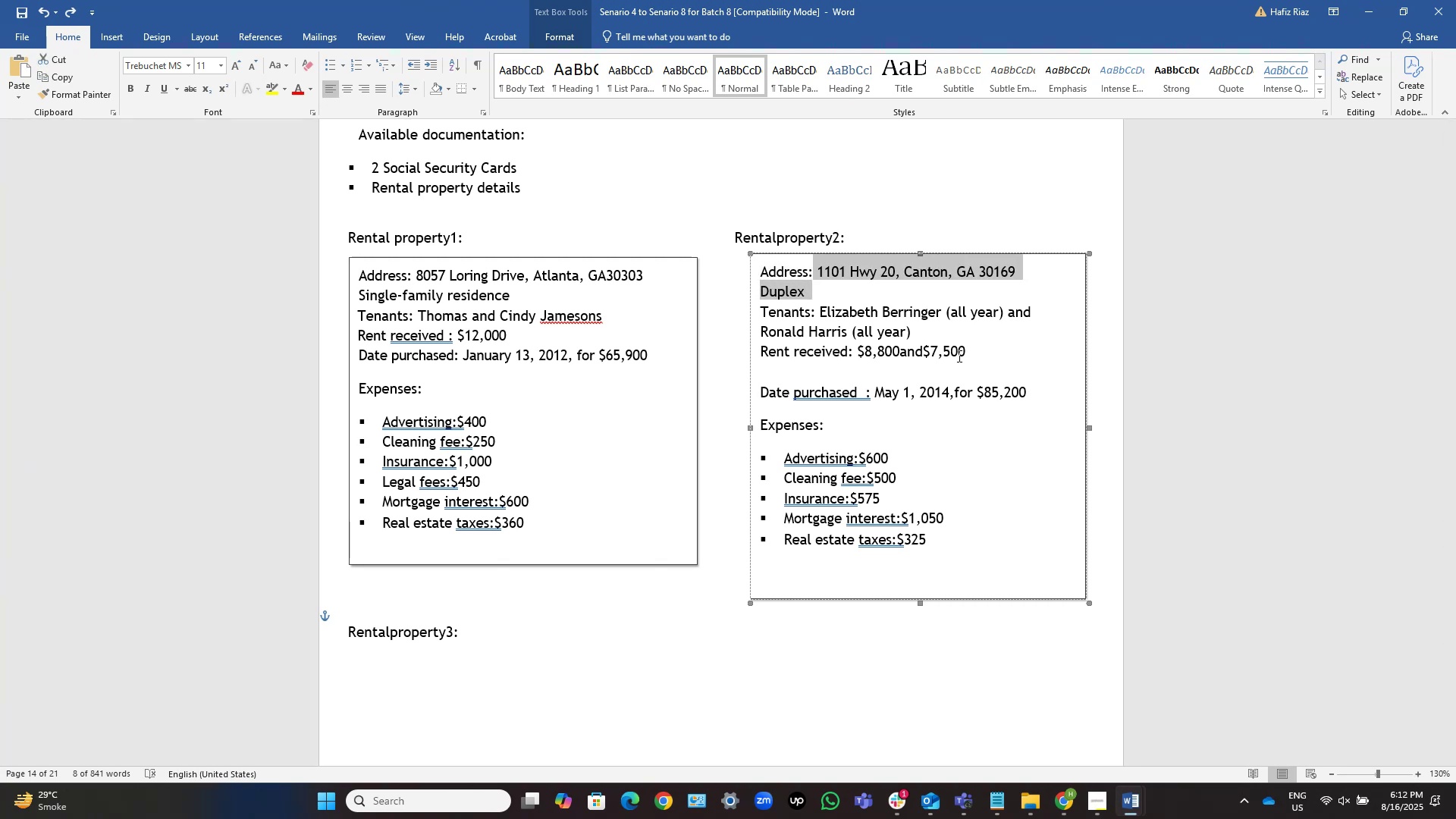 
key(Shift+ArrowRight)
 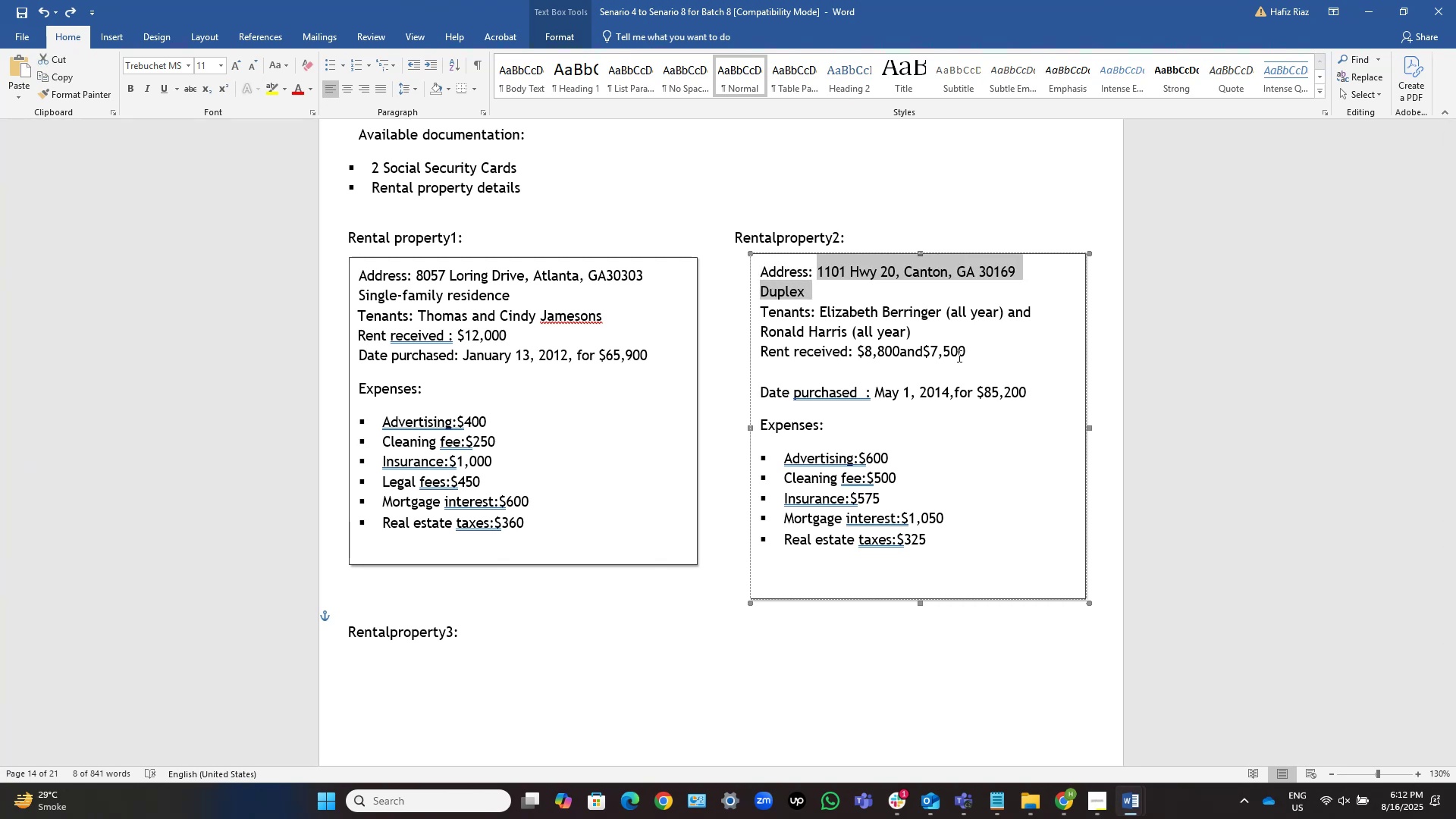 
key(Shift+ArrowRight)
 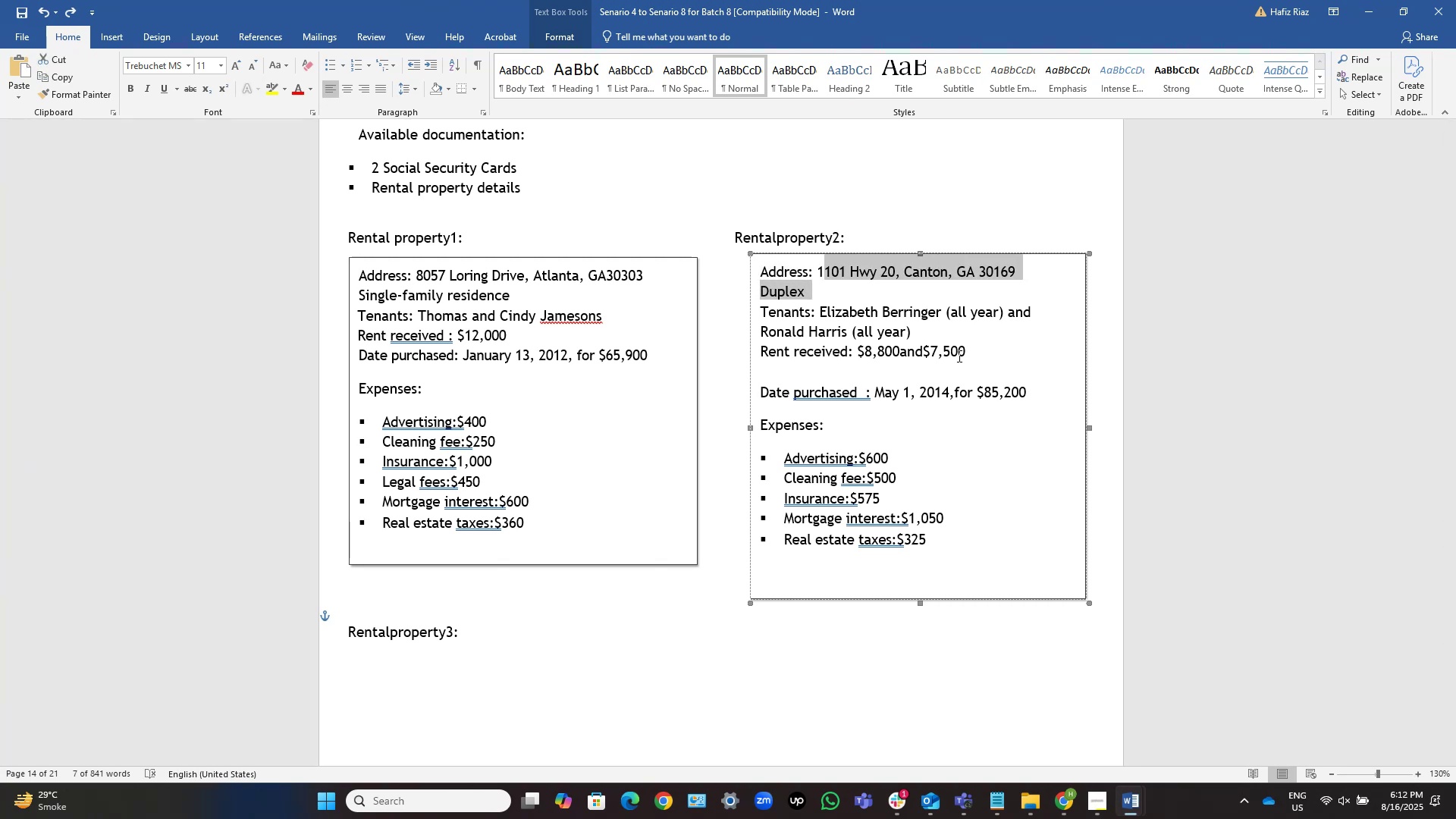 
key(Shift+ArrowLeft)
 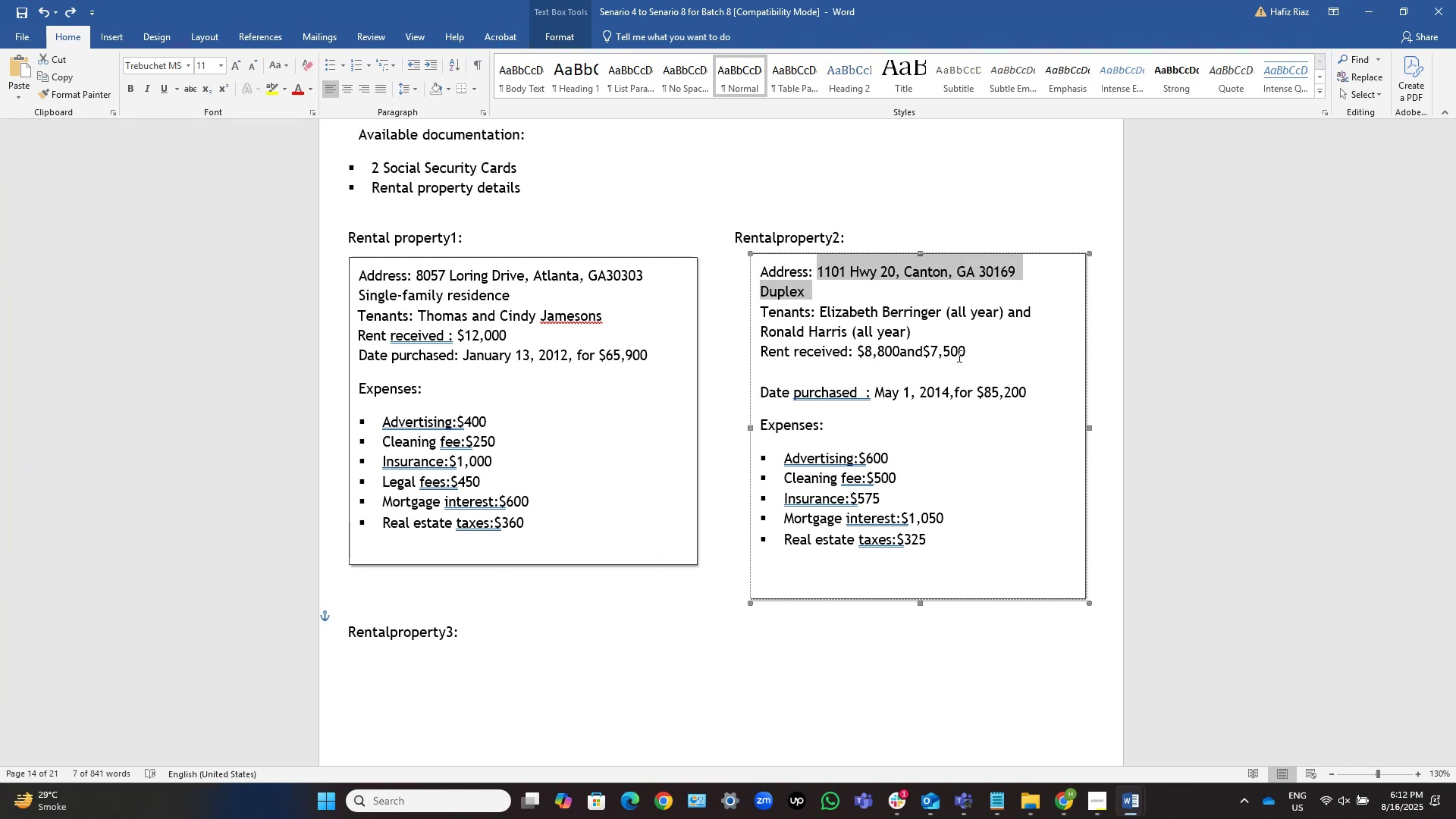 
key(Control+C)
 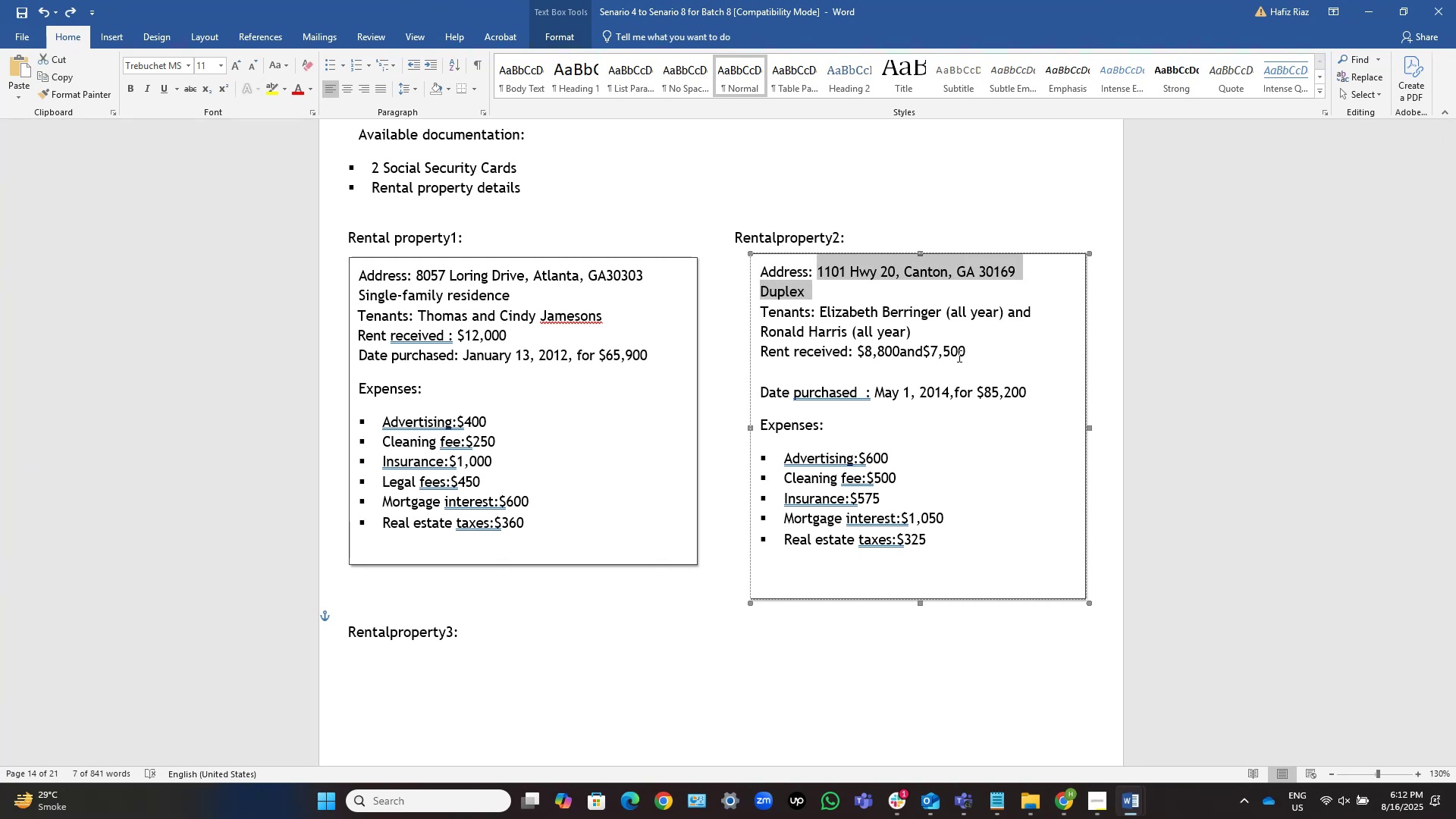 
key(Alt+AltLeft)
 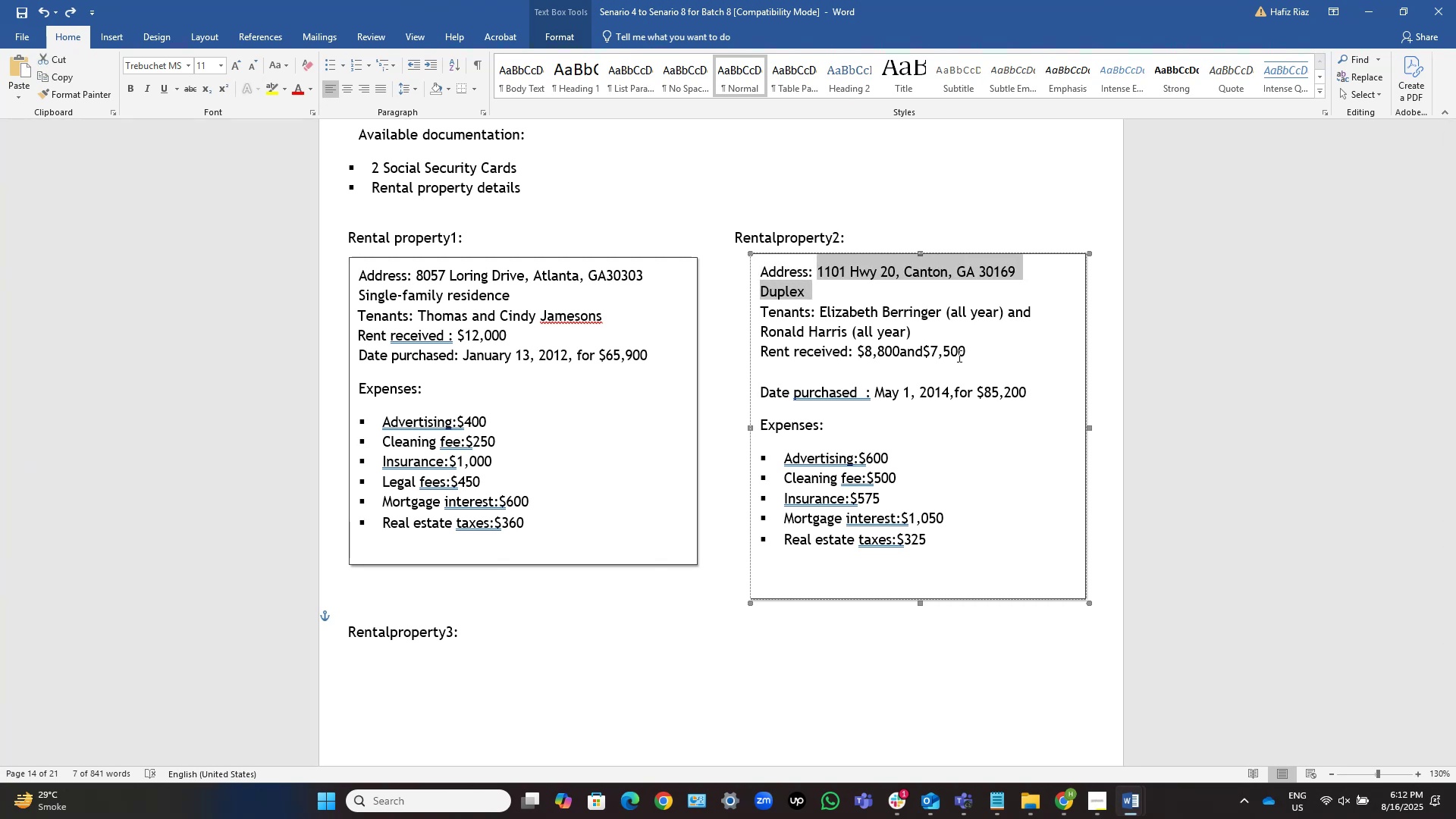 
key(Alt+Tab)
 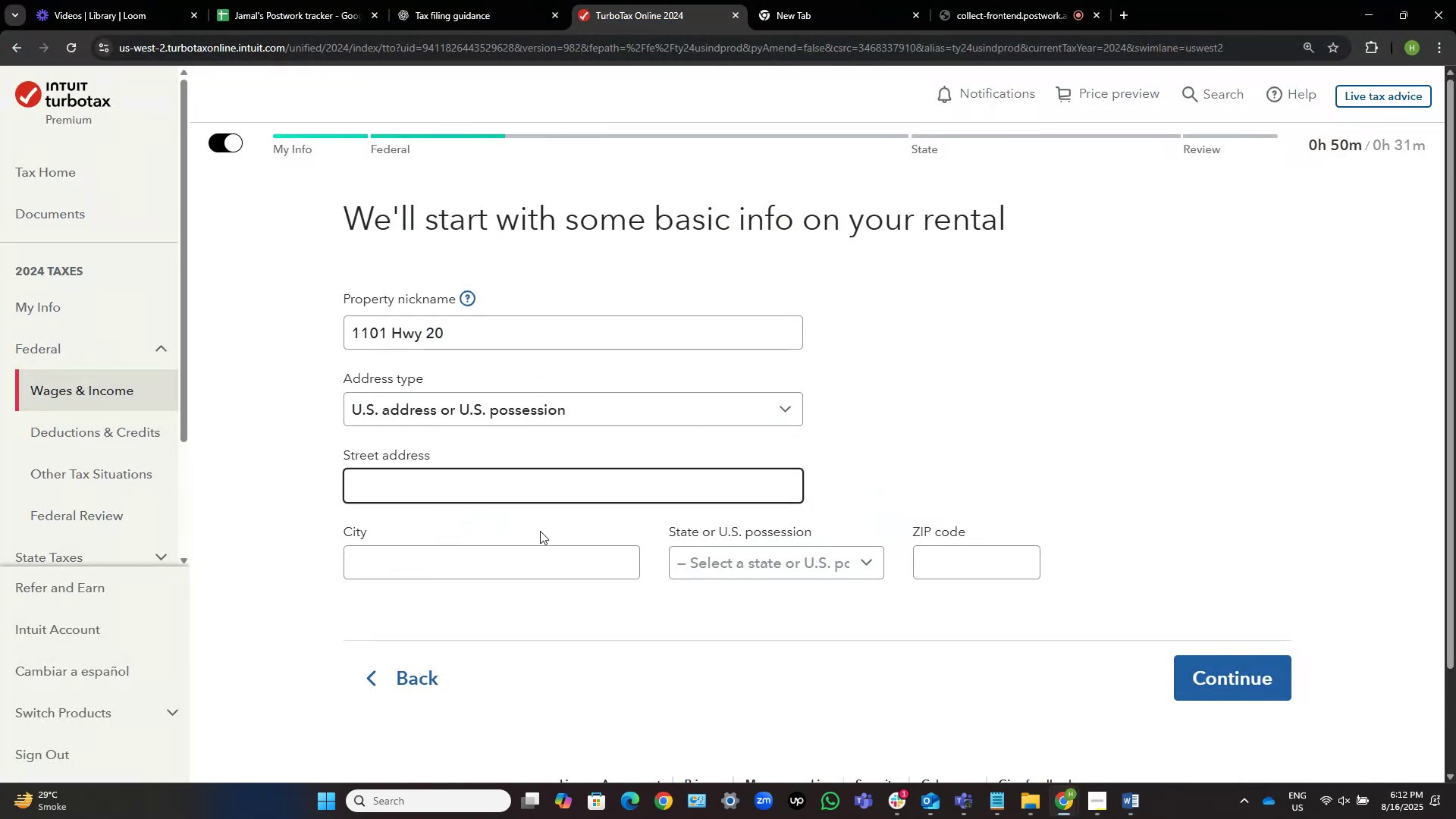 
left_click([524, 486])
 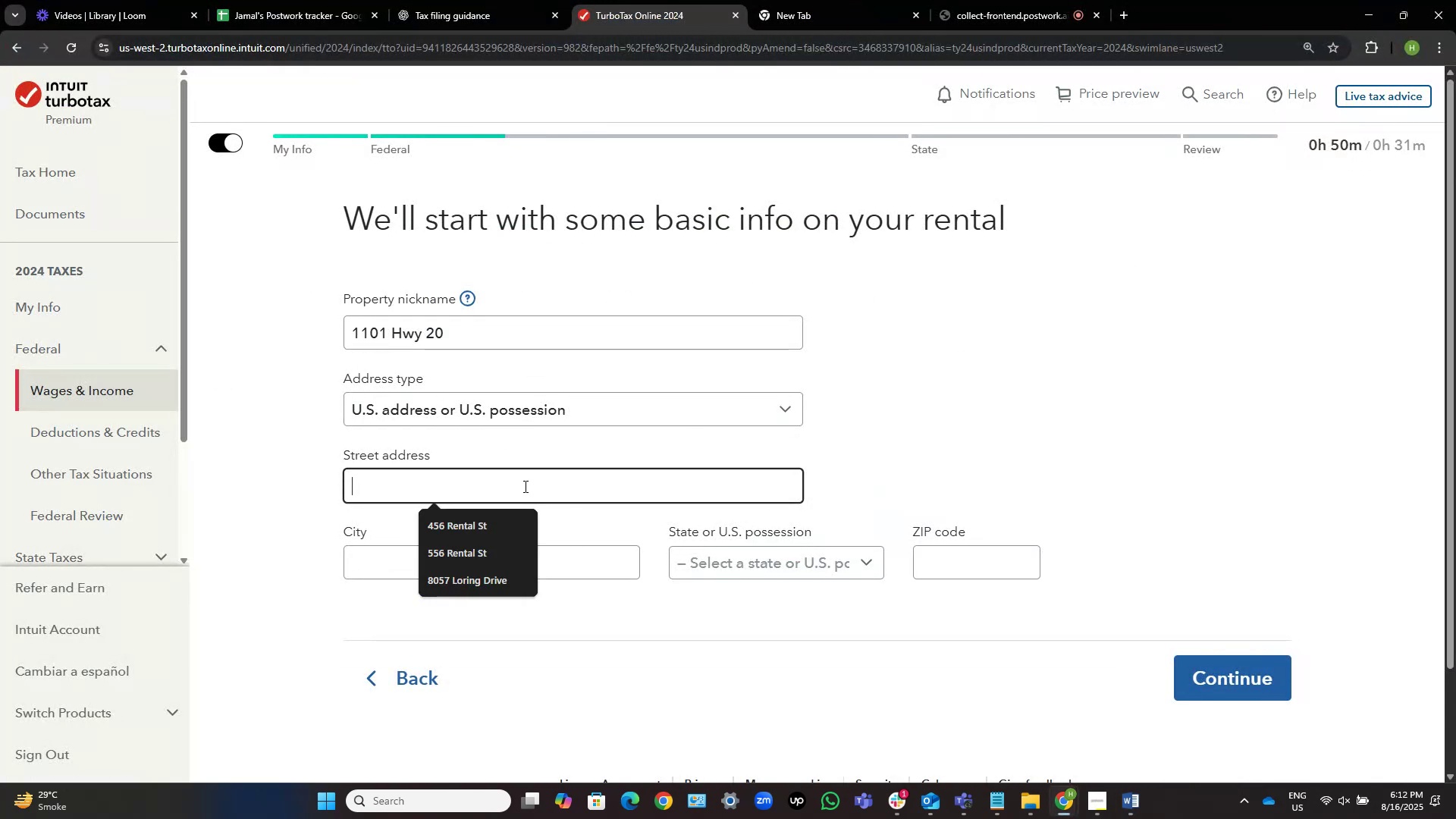 
key(Control+V)
 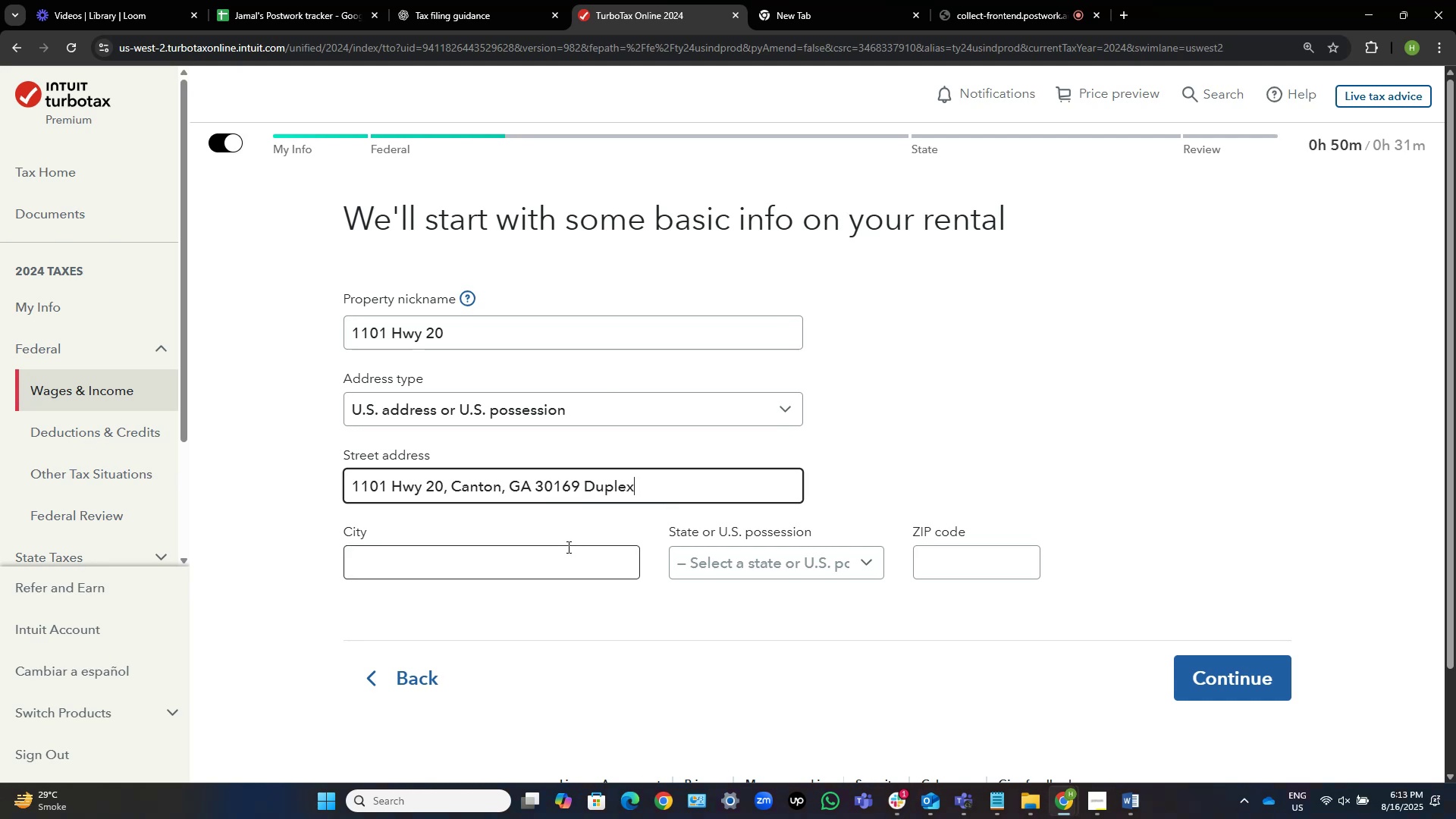 
wait(6.27)
 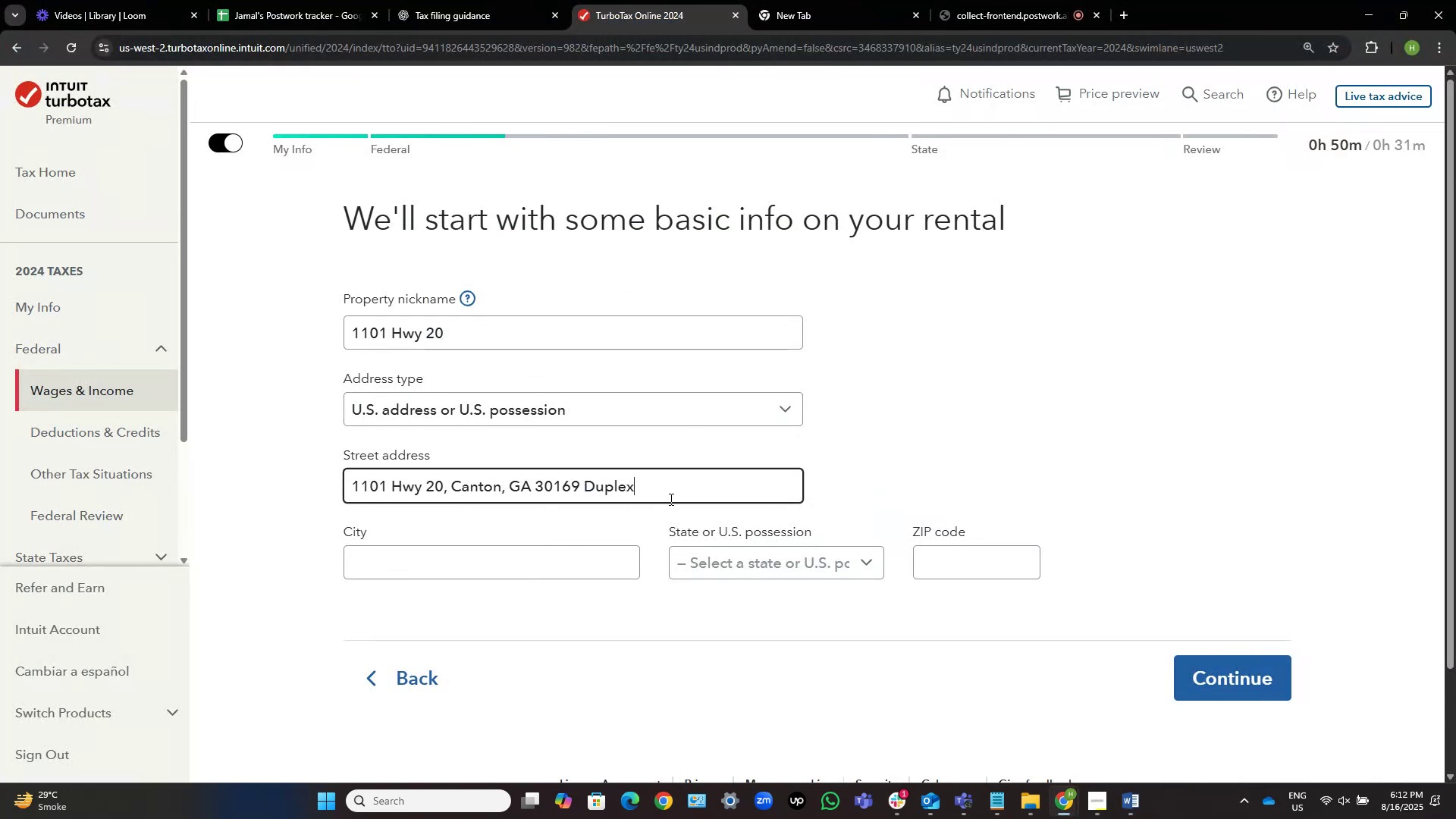 
key(Alt+AltLeft)
 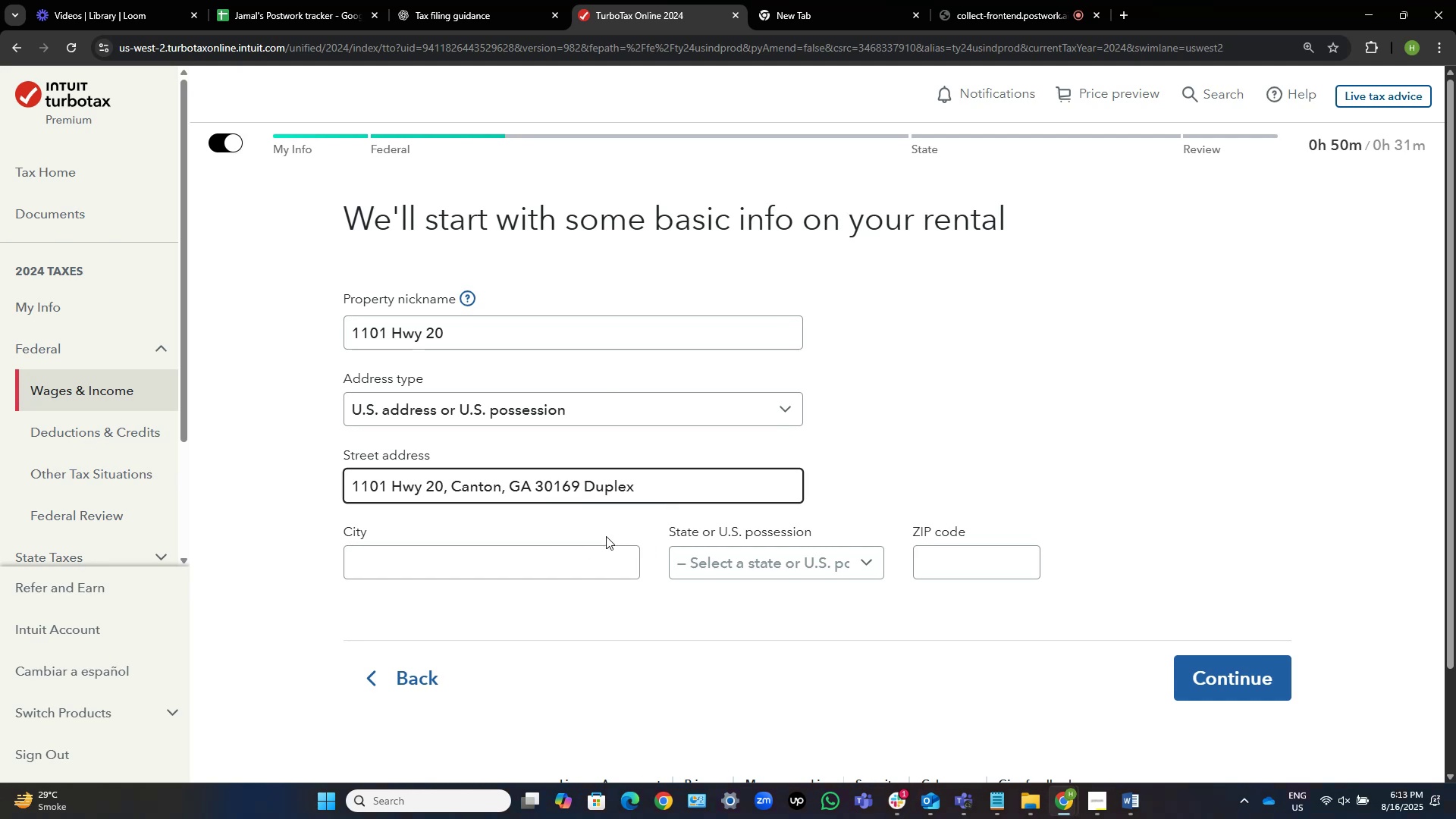 
key(Alt+Tab)
 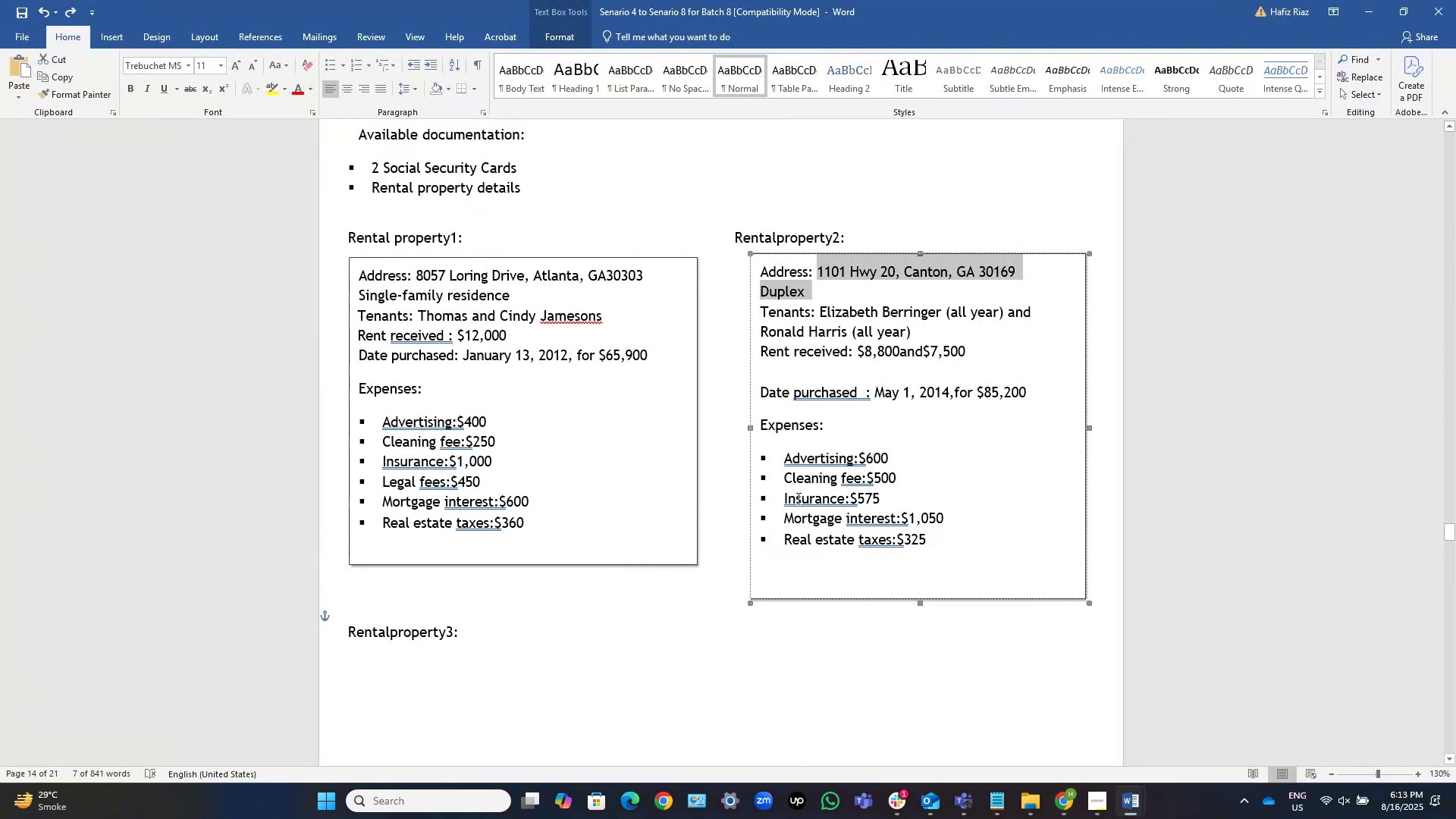 
key(Alt+AltLeft)
 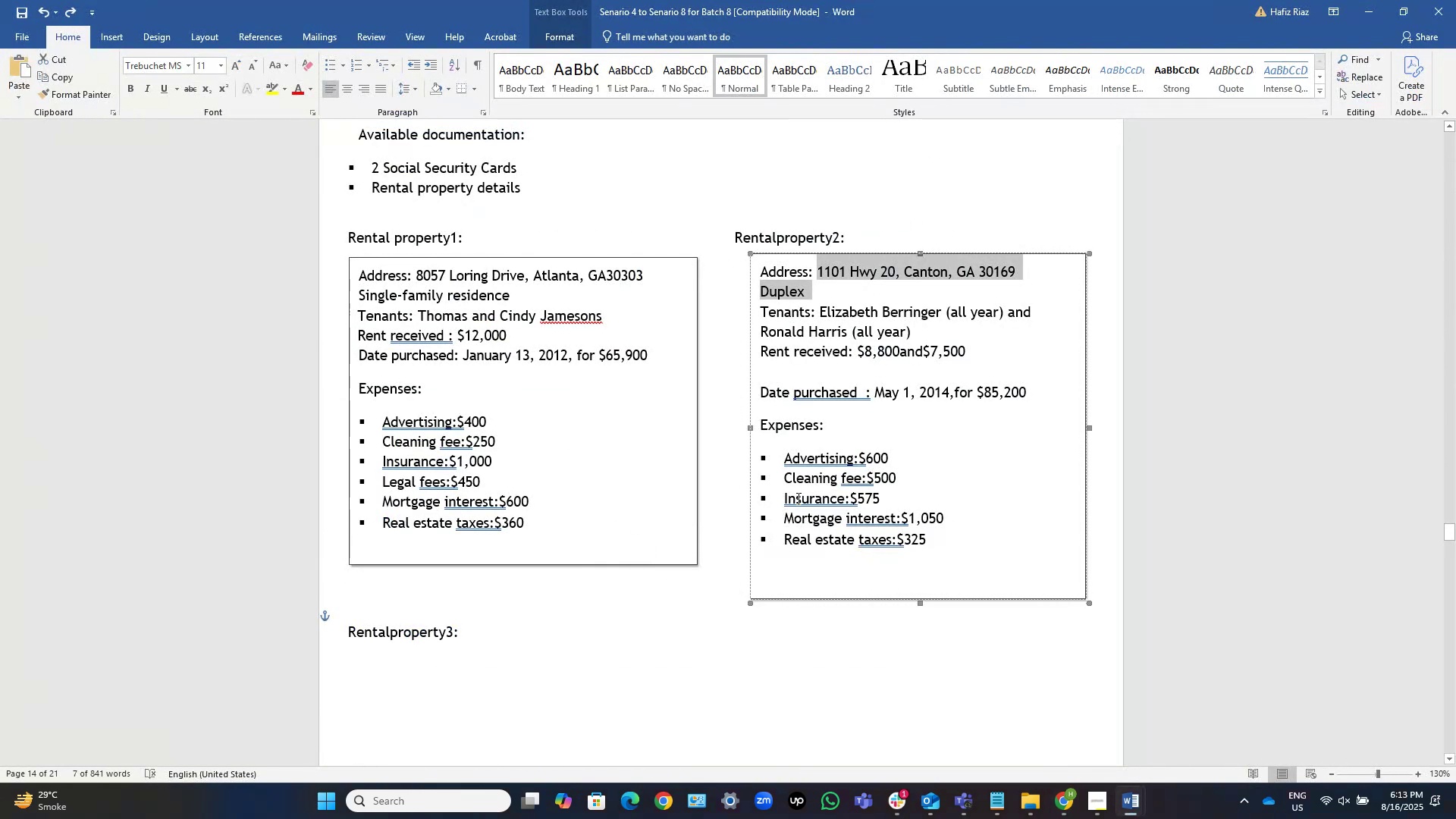 
key(Alt+Tab)
 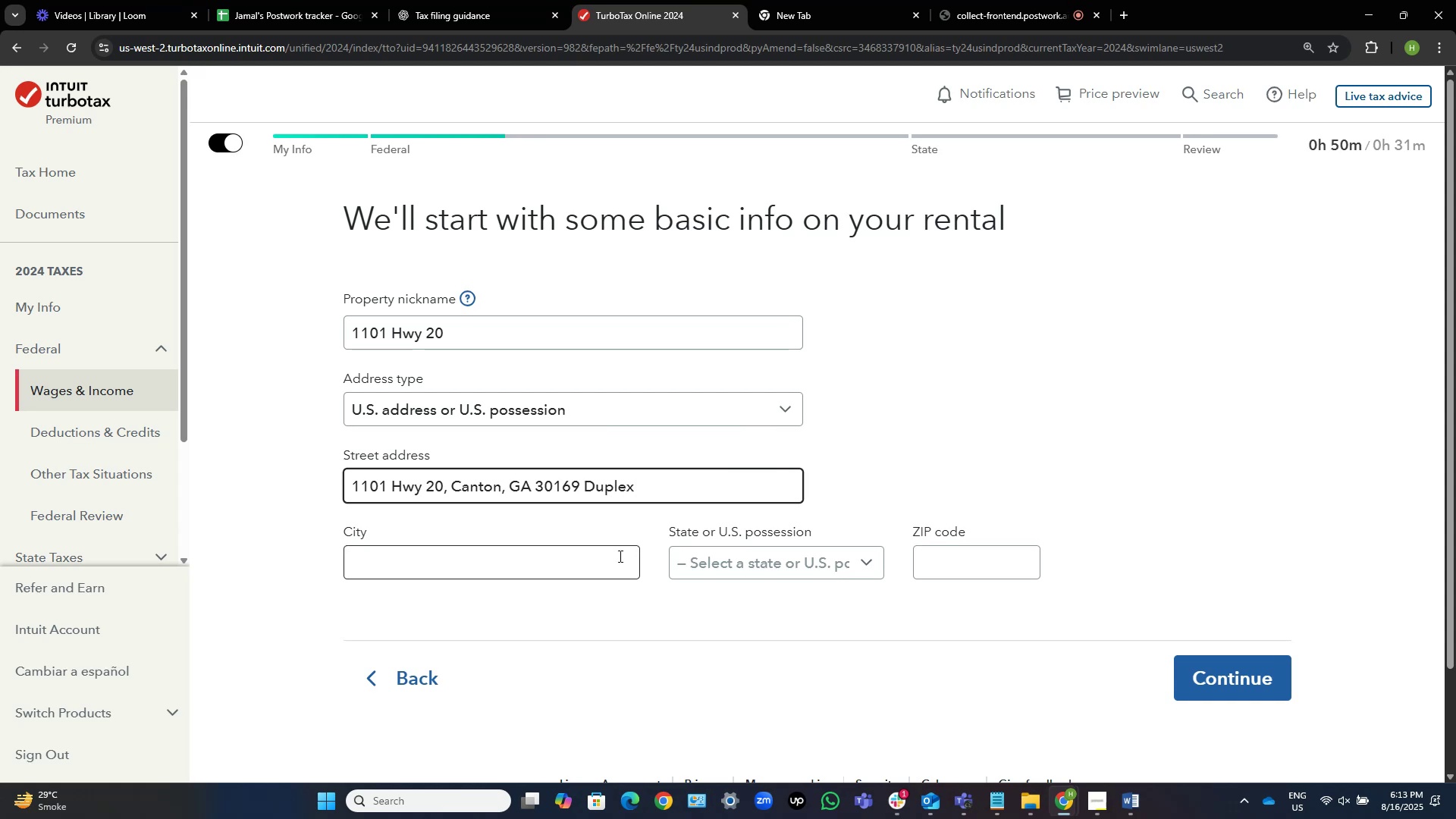 
left_click([587, 562])
 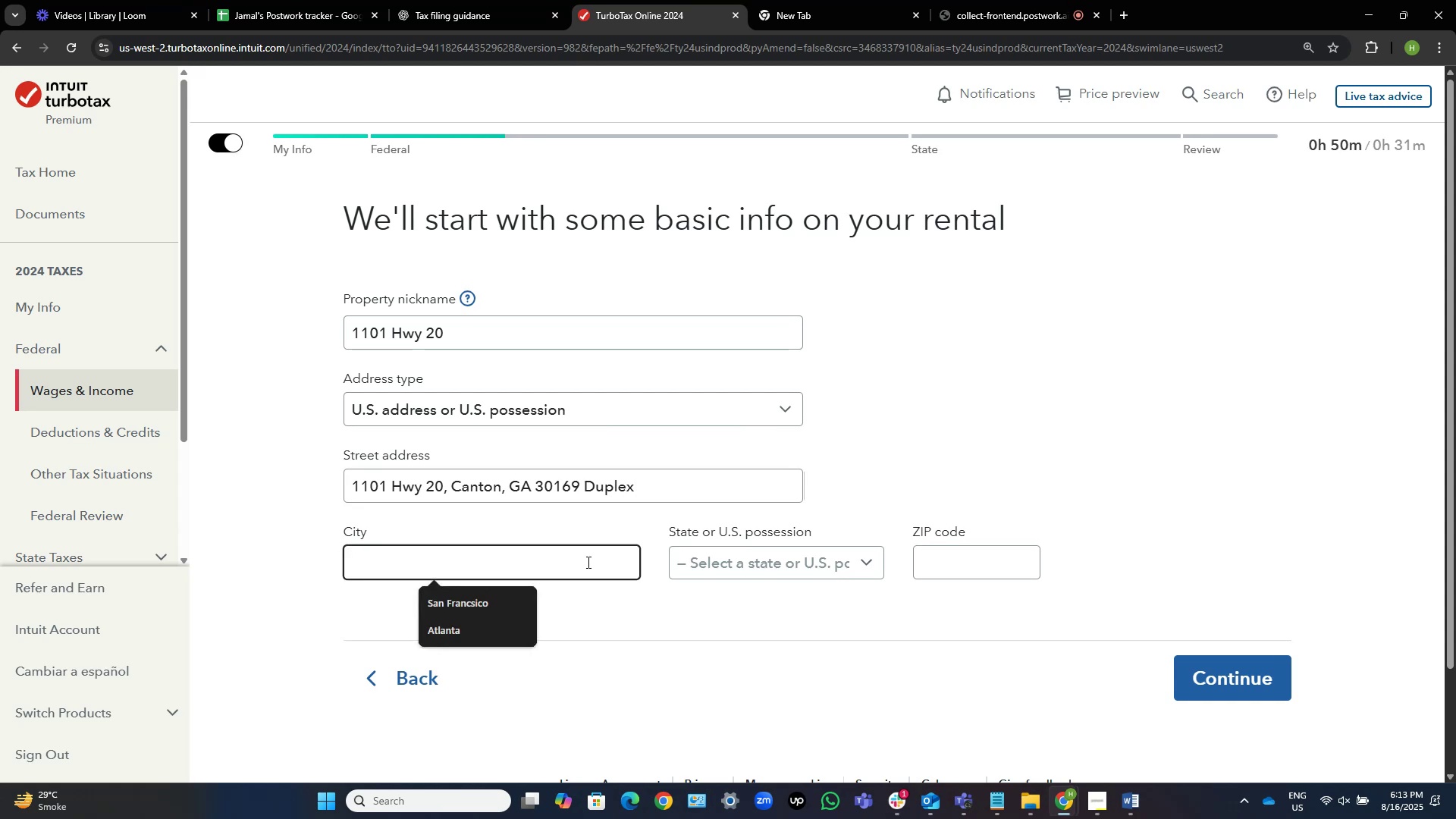 
type(Canton)
key(Tab)
key(NumpadEnter)
 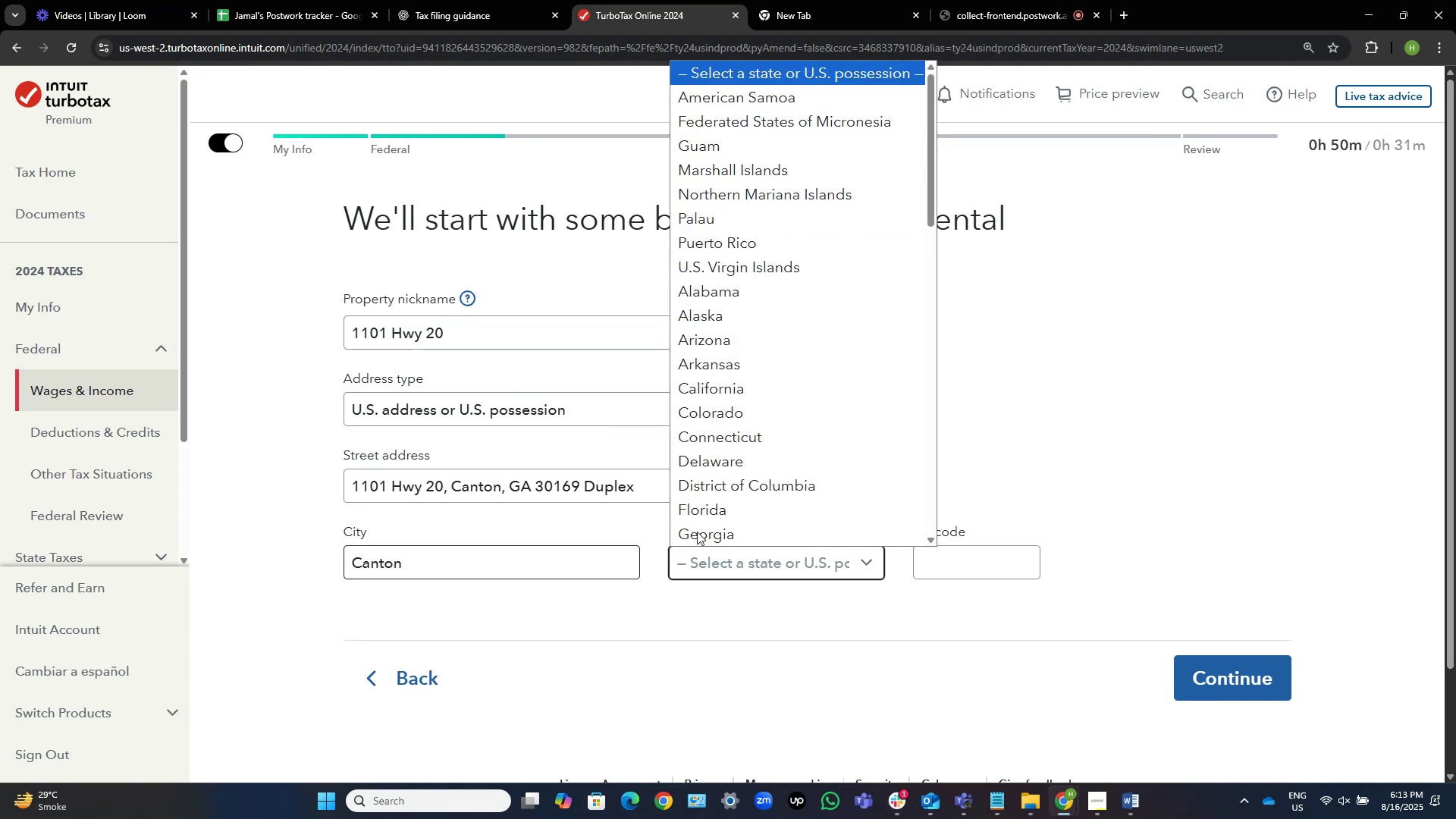 
left_click([818, 546])
 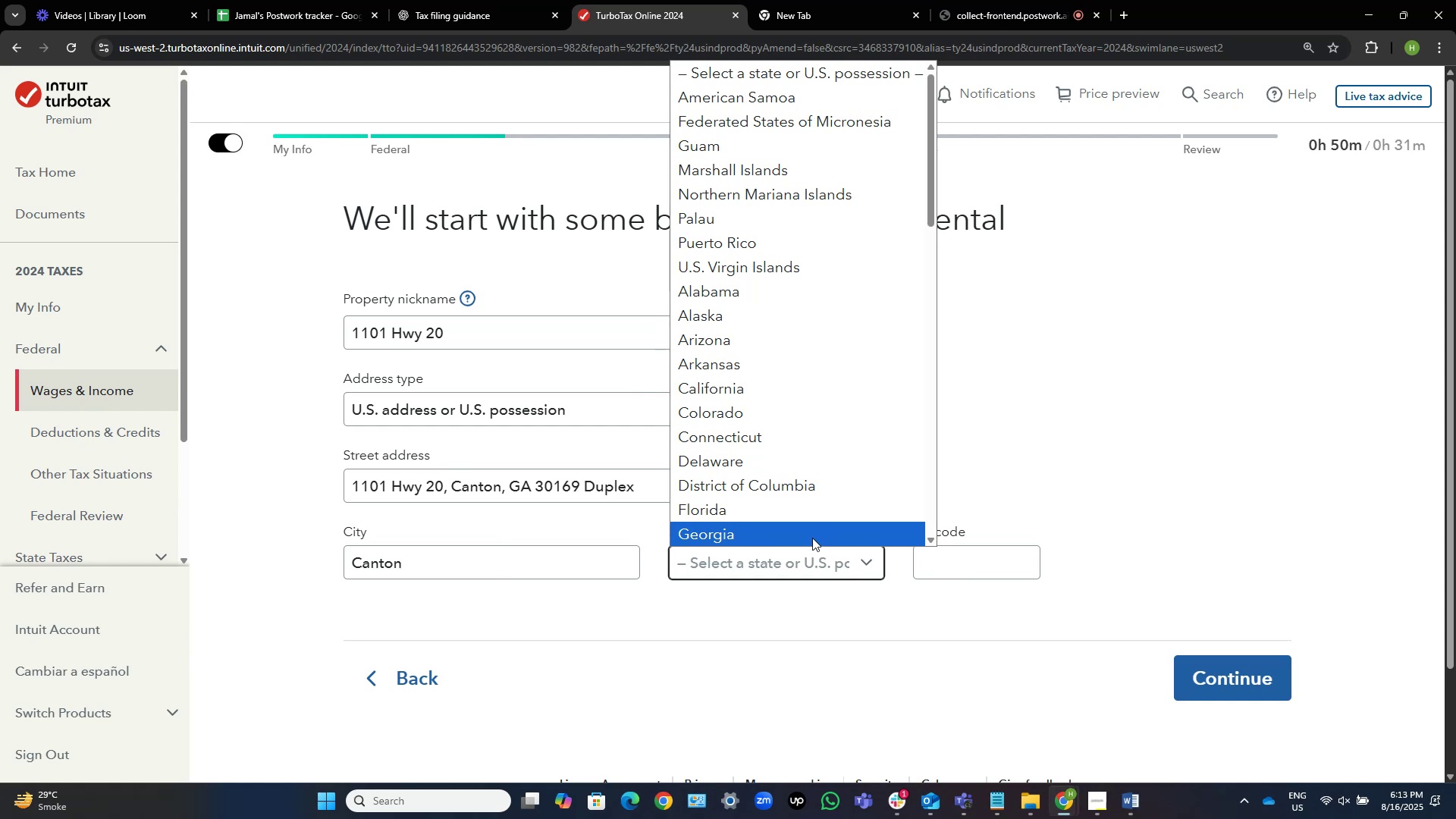 
left_click([778, 534])
 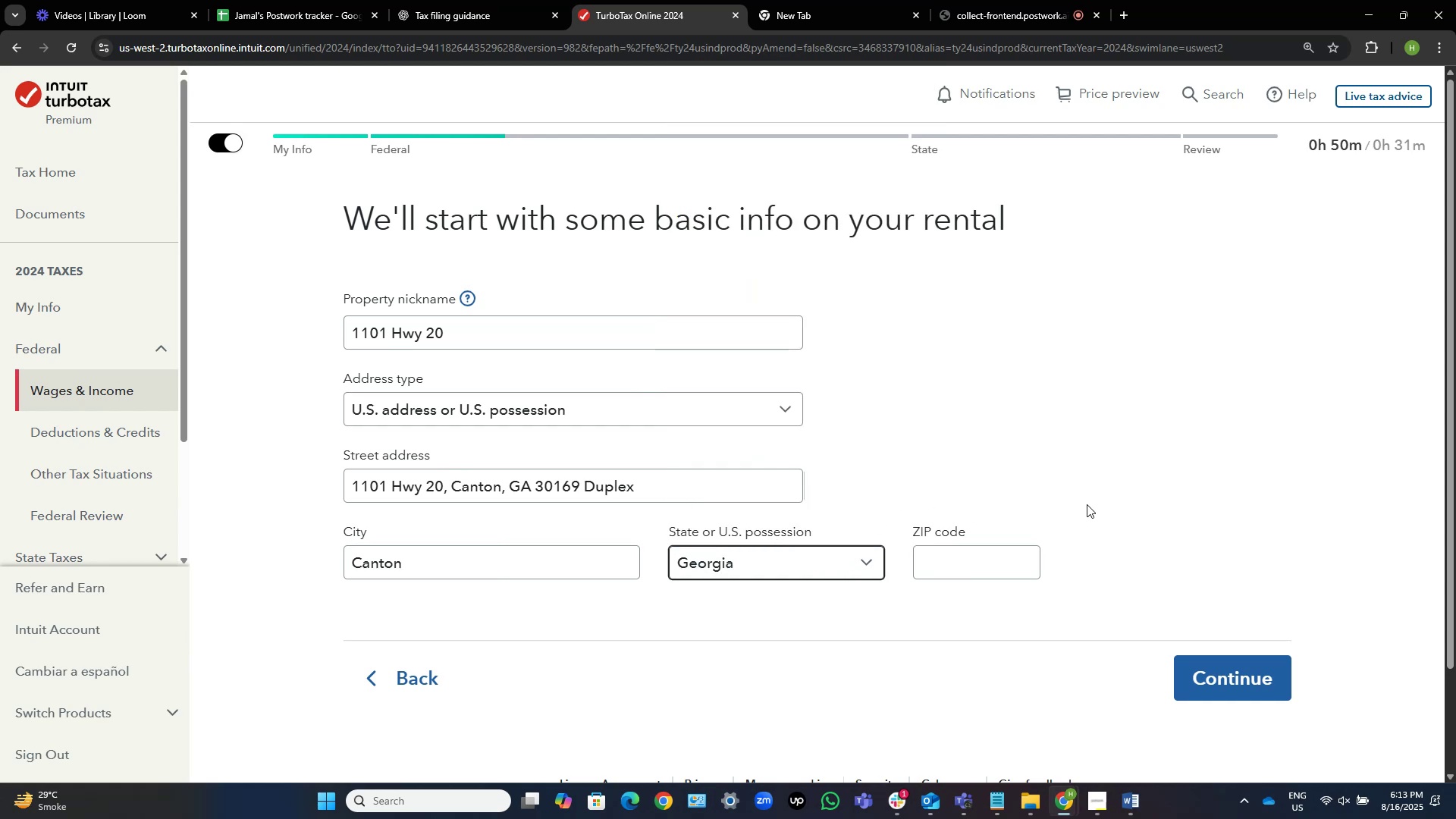 
key(Tab)
 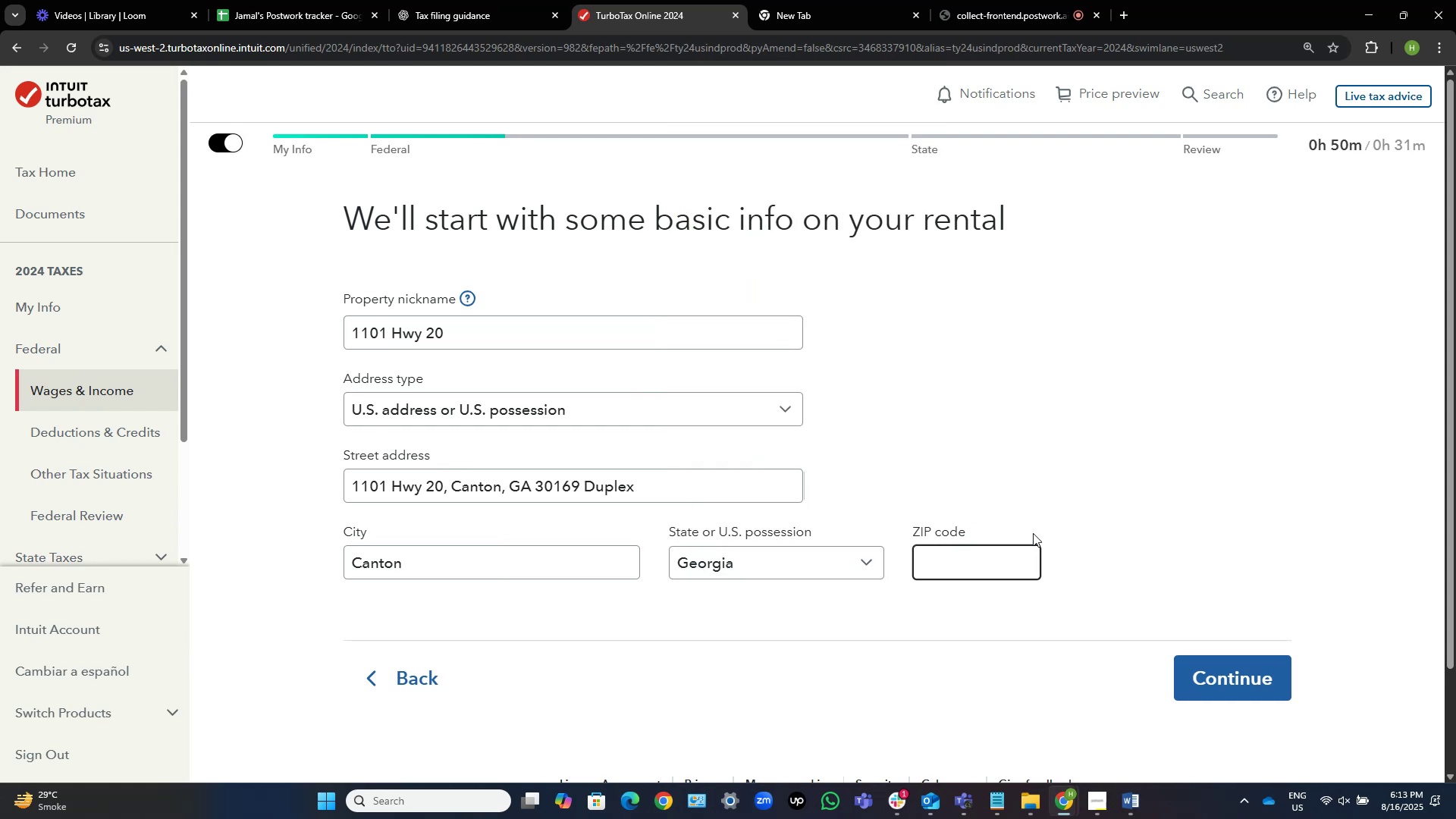 
key(Alt+AltLeft)
 